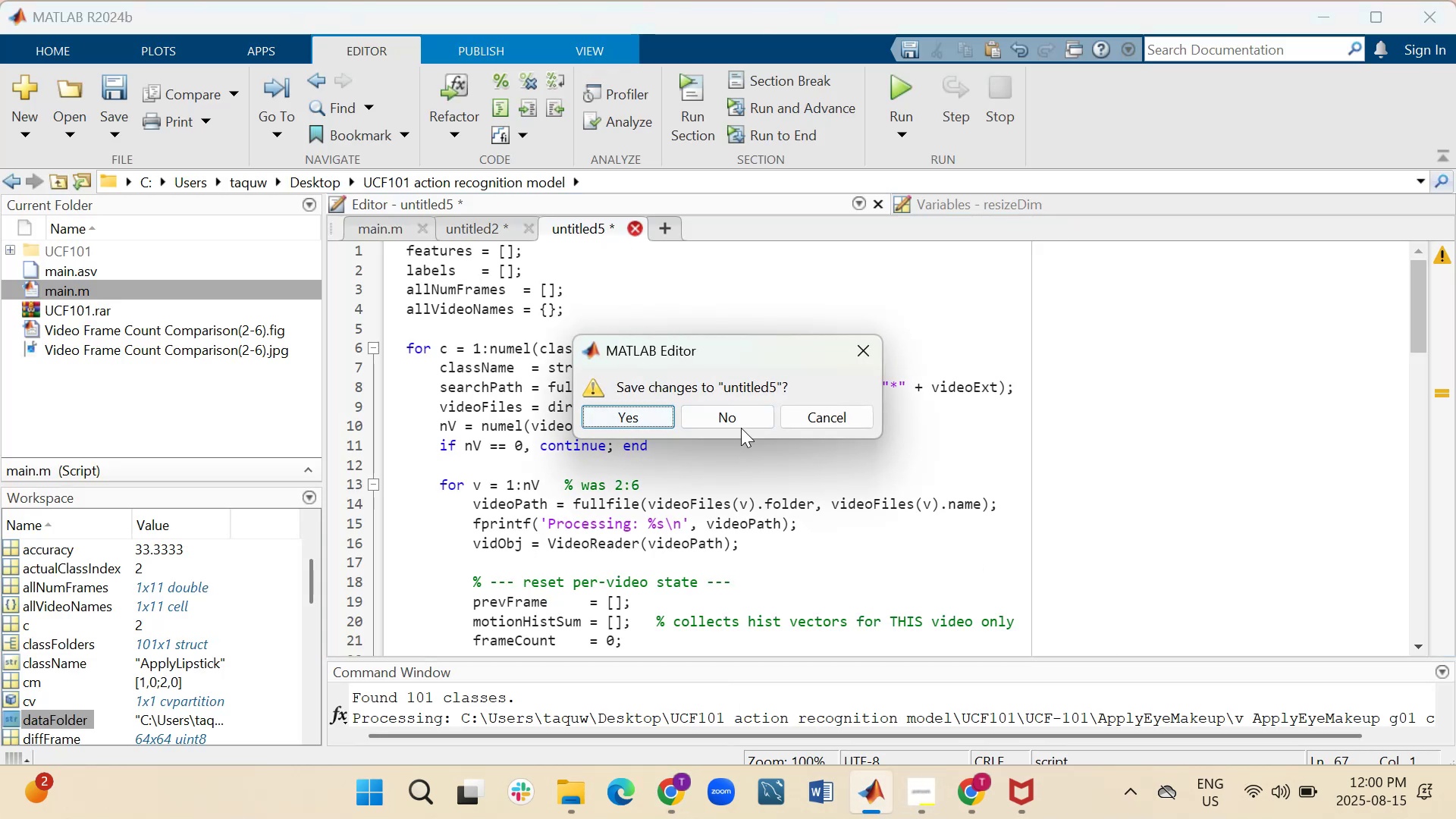 
left_click([739, 420])
 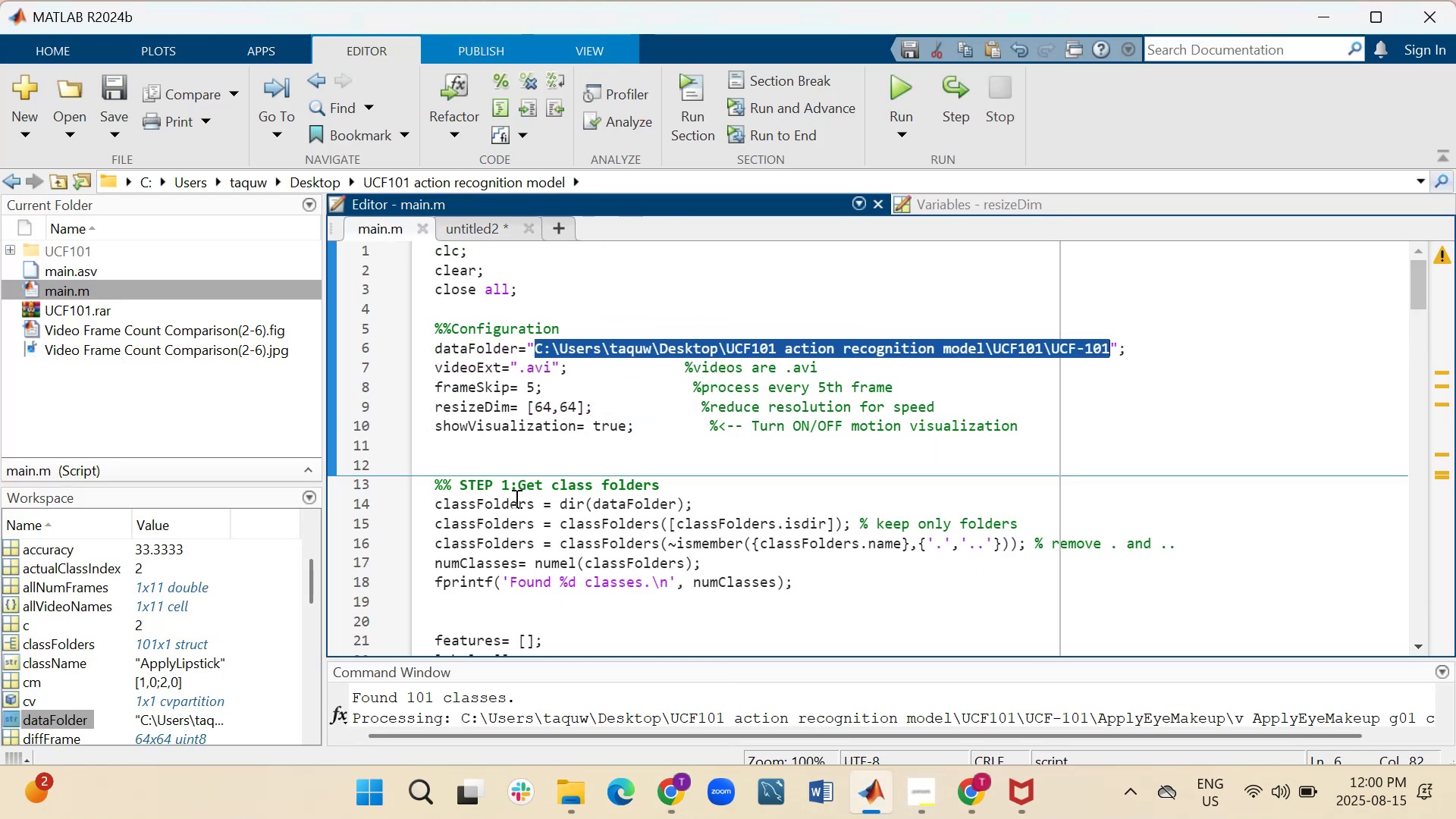 
scroll: coordinate [516, 502], scroll_direction: up, amount: 4.0
 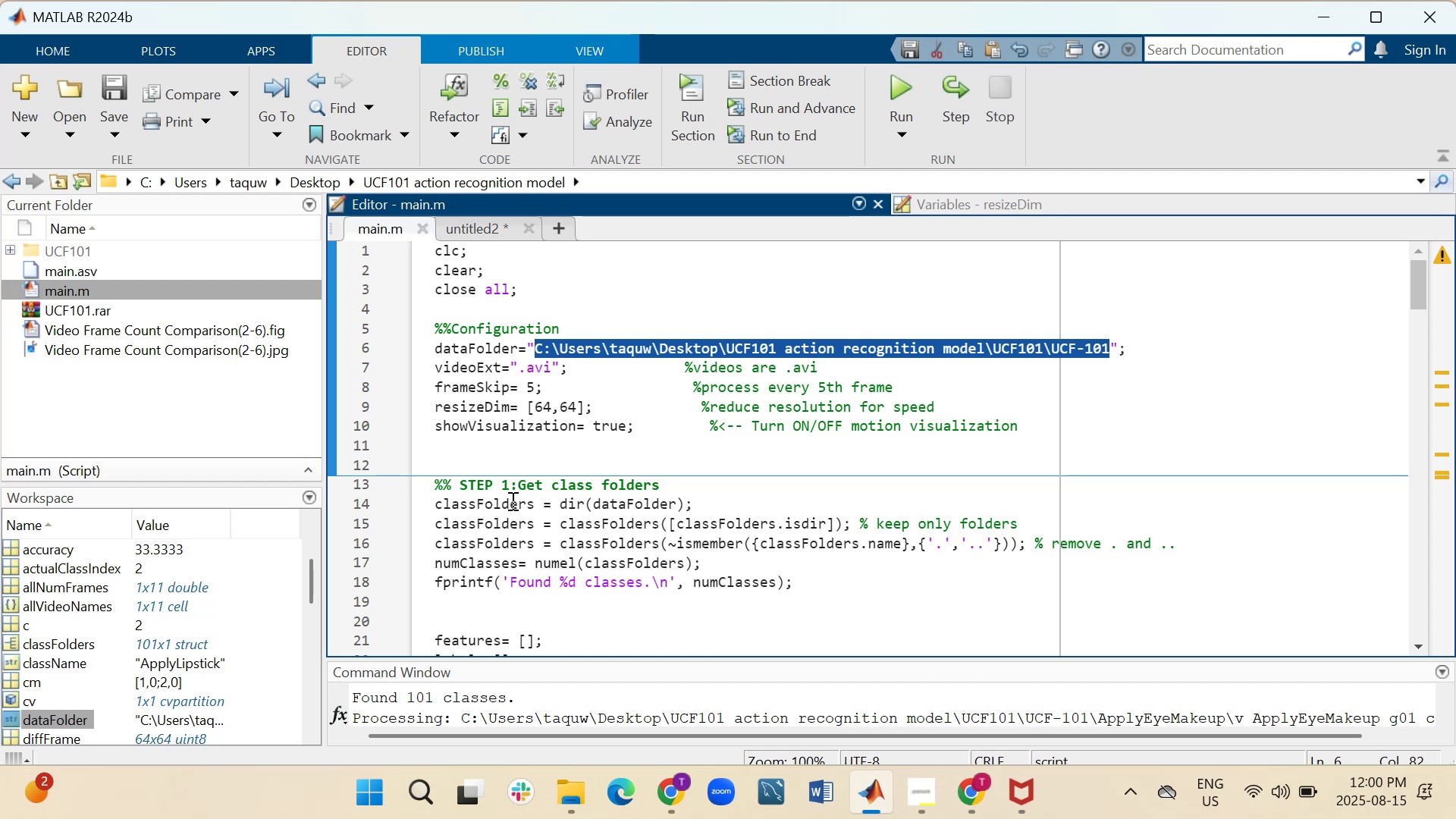 
scroll: coordinate [543, 504], scroll_direction: down, amount: 5.0
 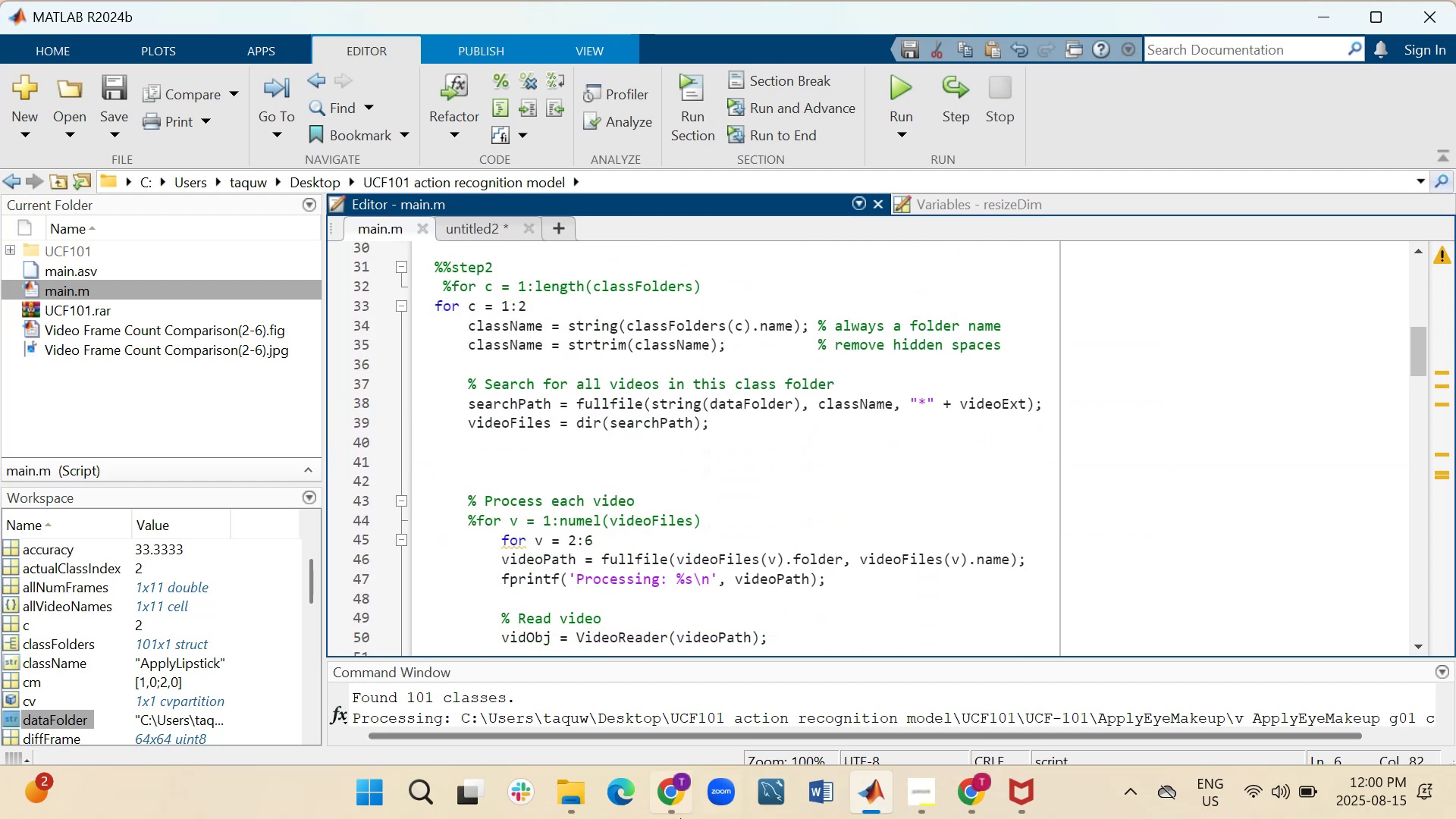 
left_click([673, 794])
 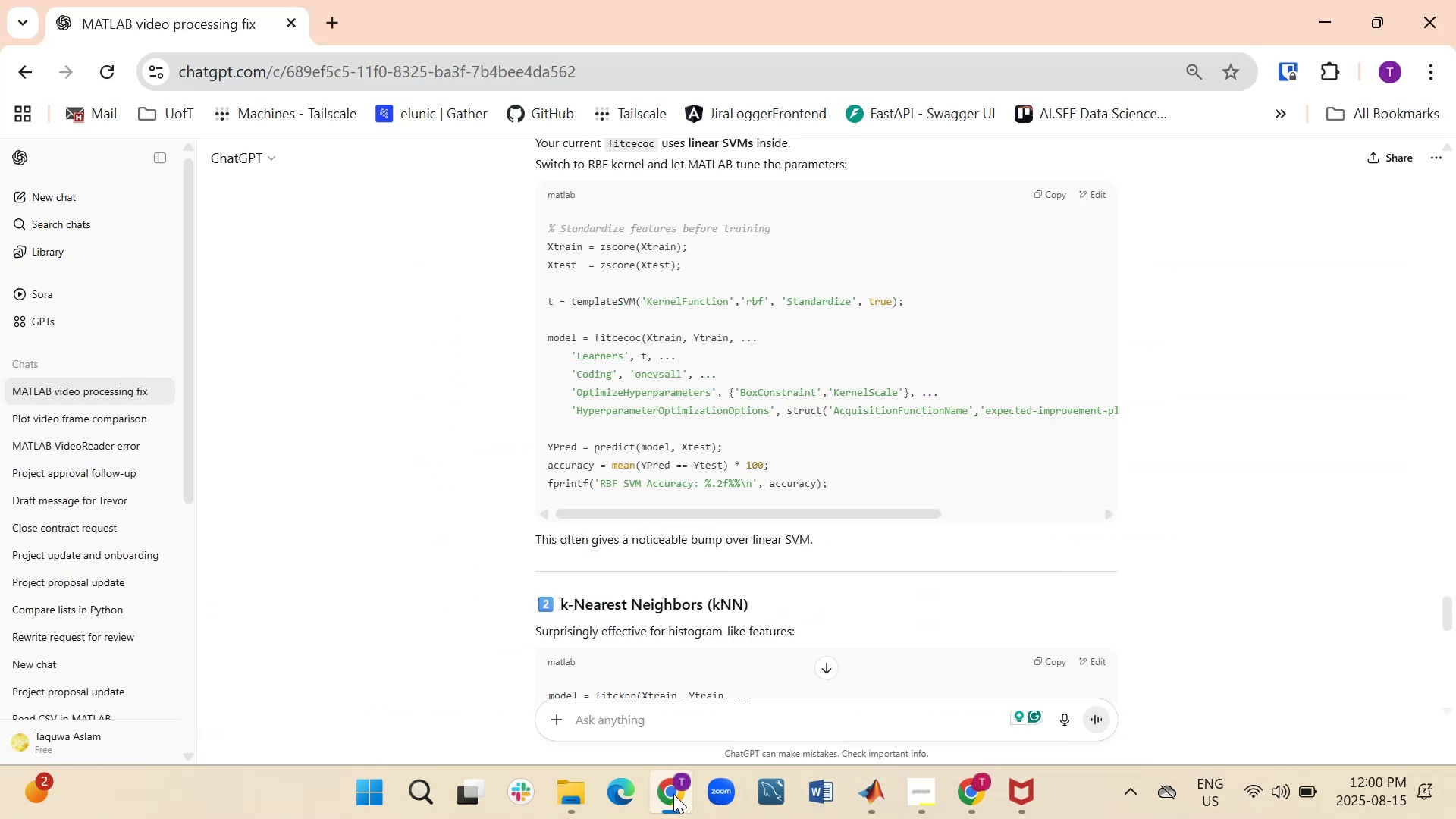 
left_click([673, 794])
 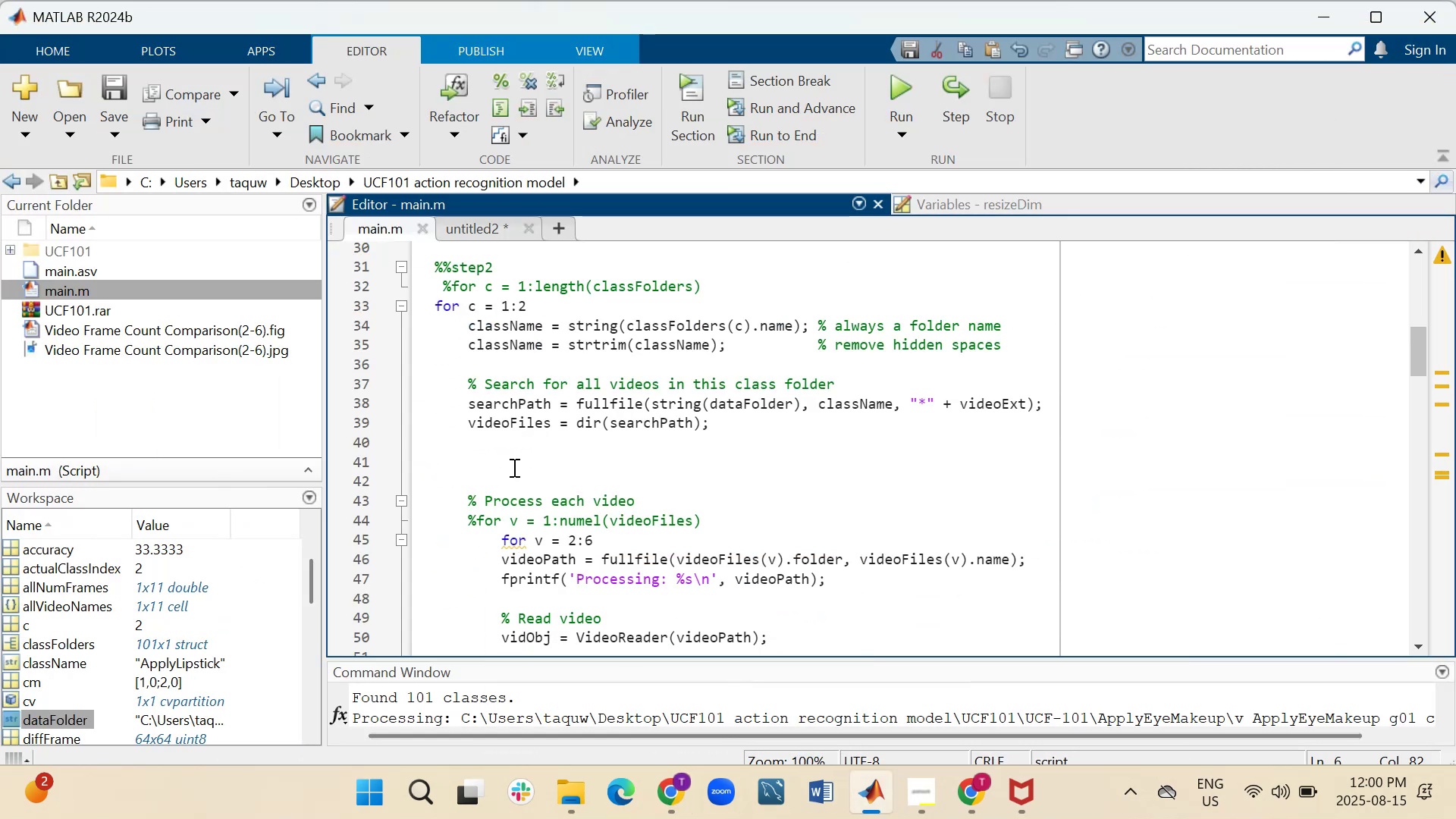 
key(Control+F)
 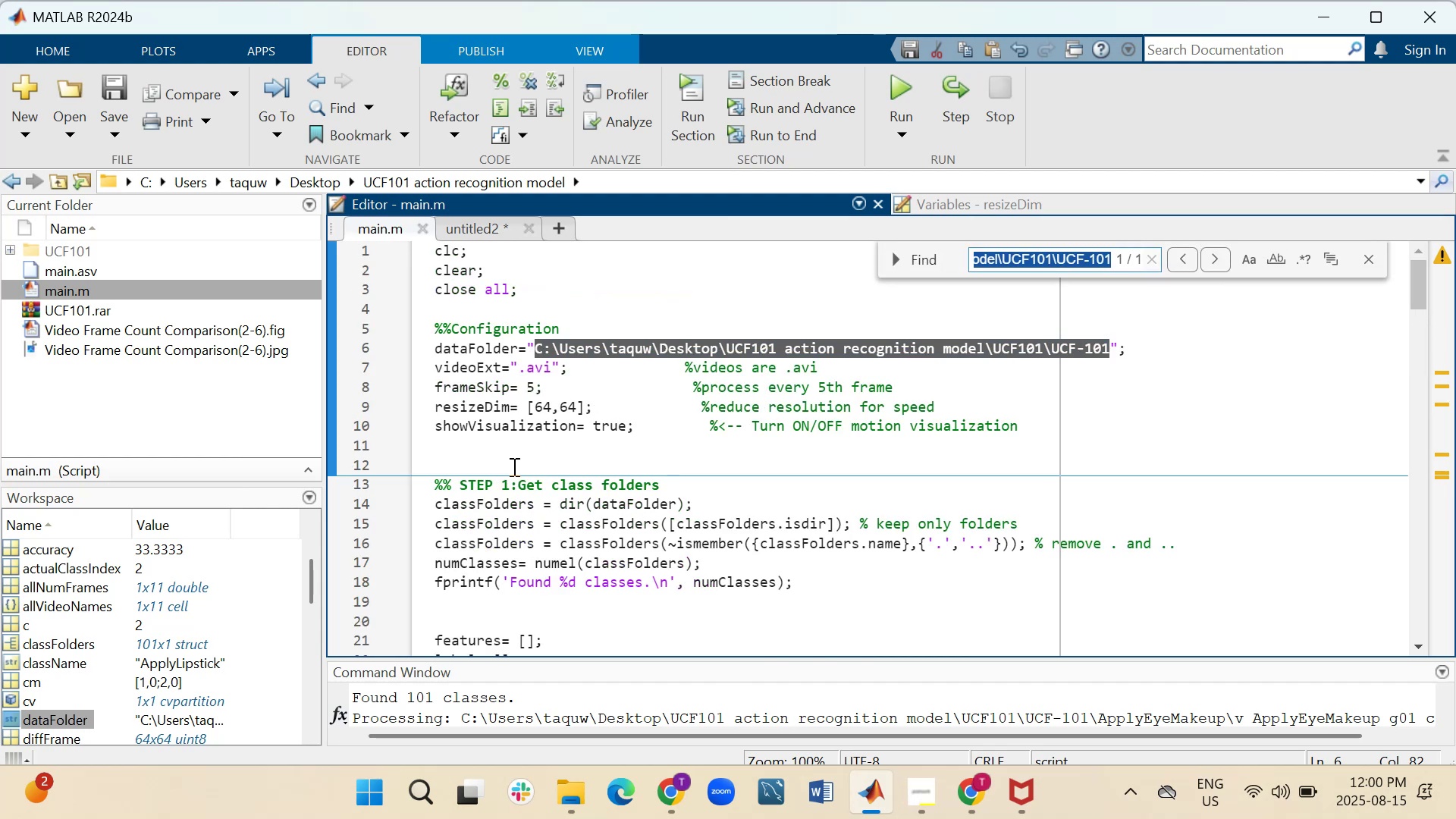 
type(xtrain)
 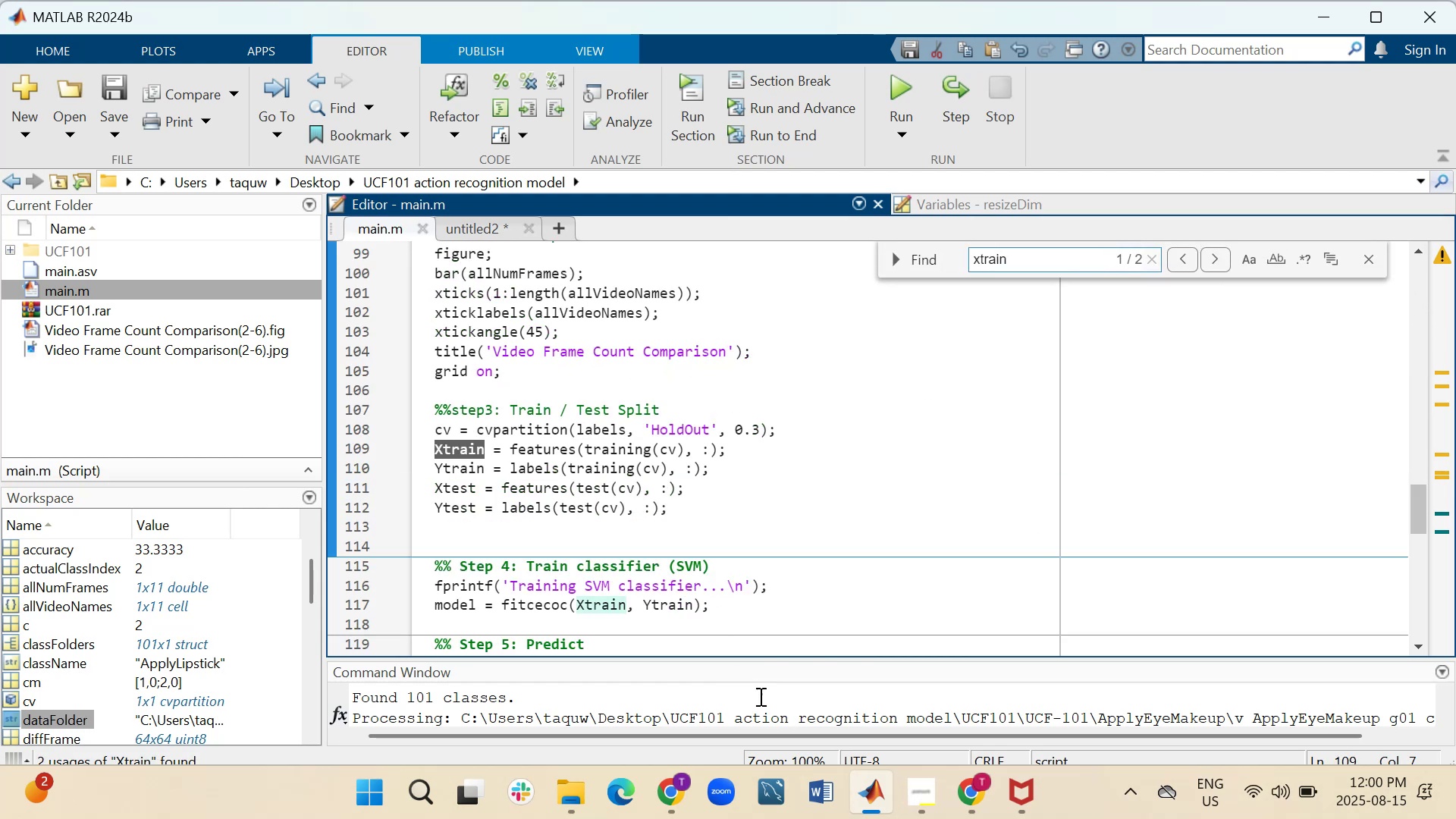 
left_click([673, 780])
 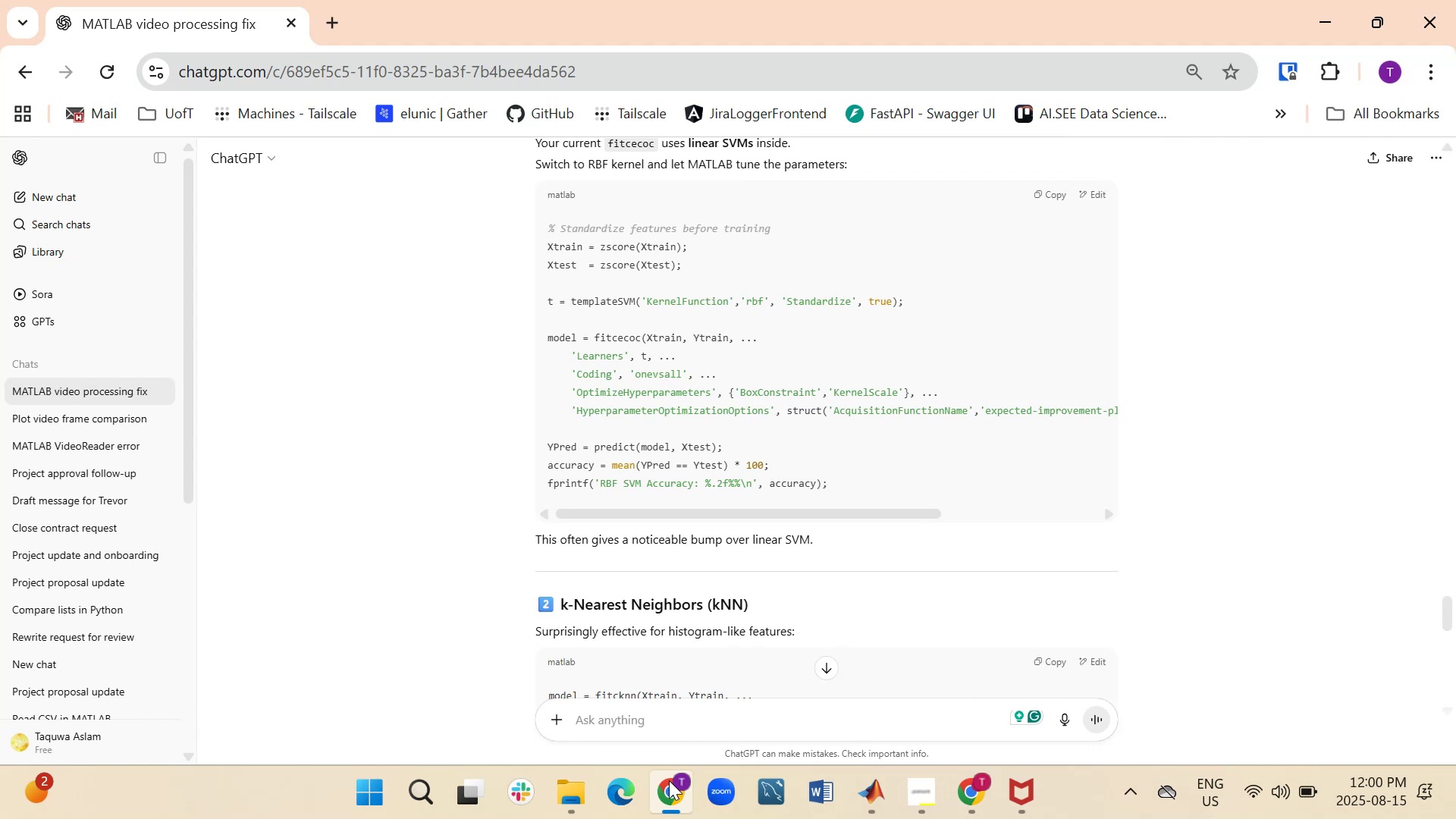 
left_click([669, 780])
 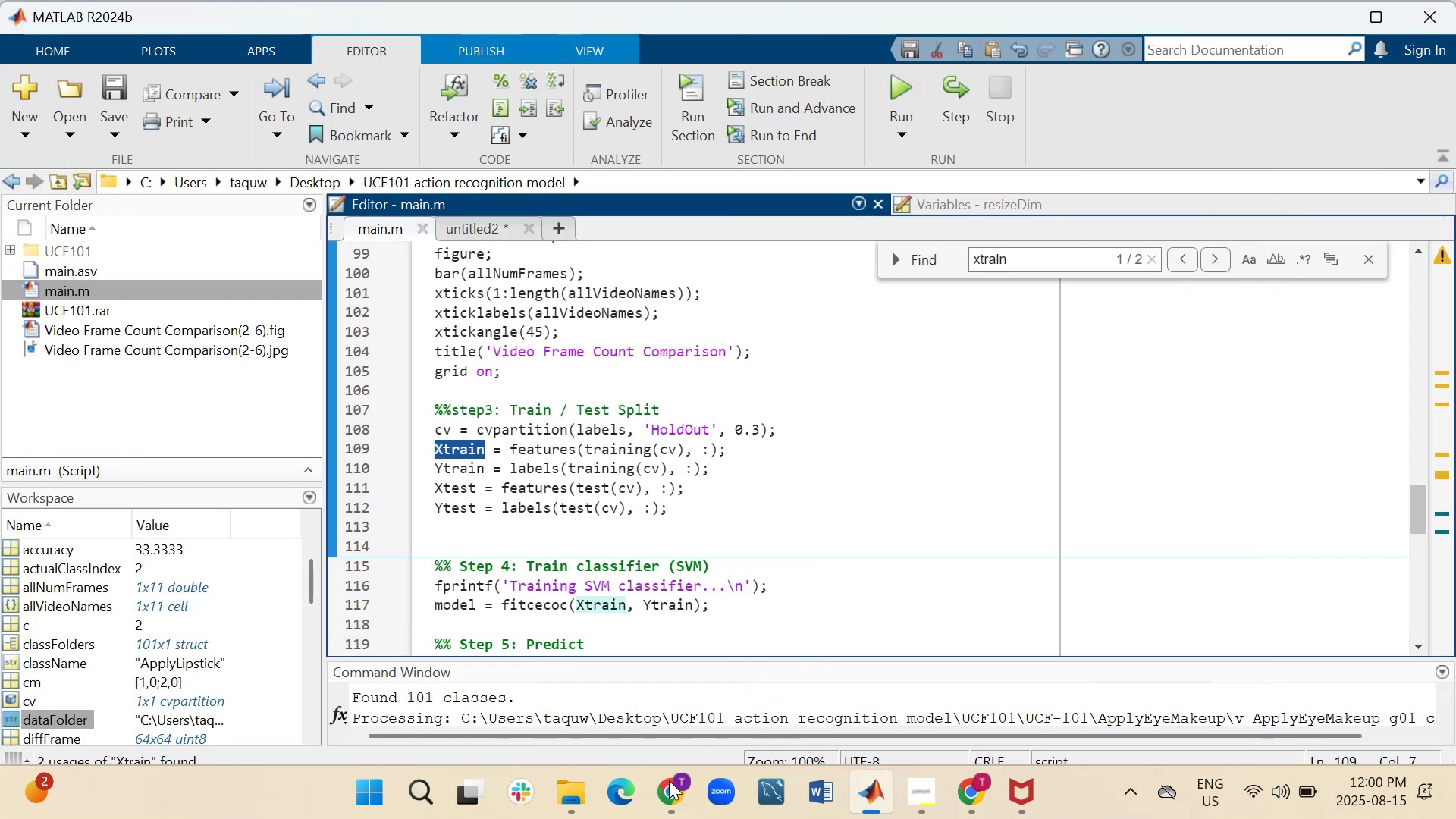 
left_click([669, 780])
 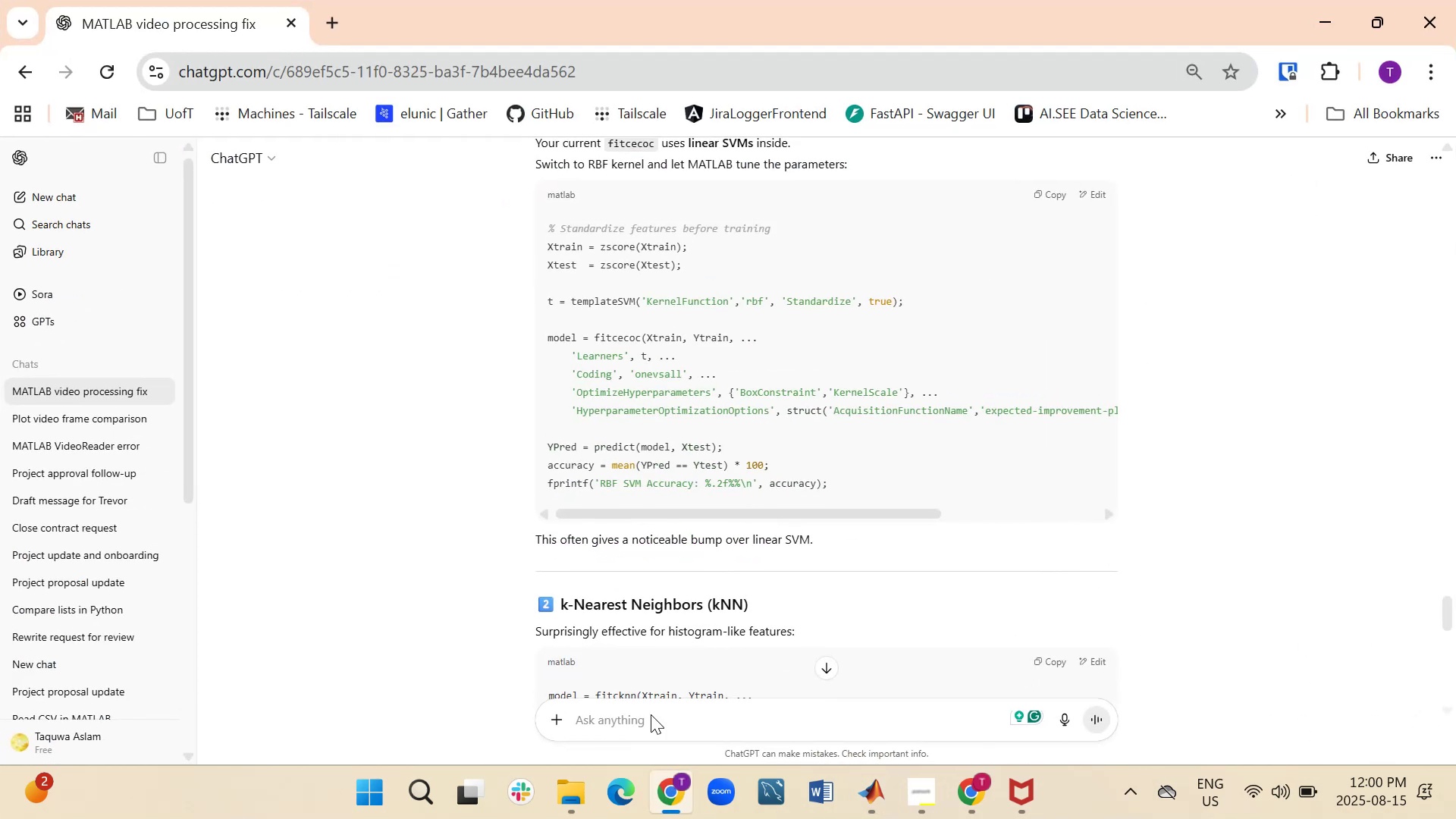 
scroll: coordinate [656, 435], scroll_direction: down, amount: 8.0
 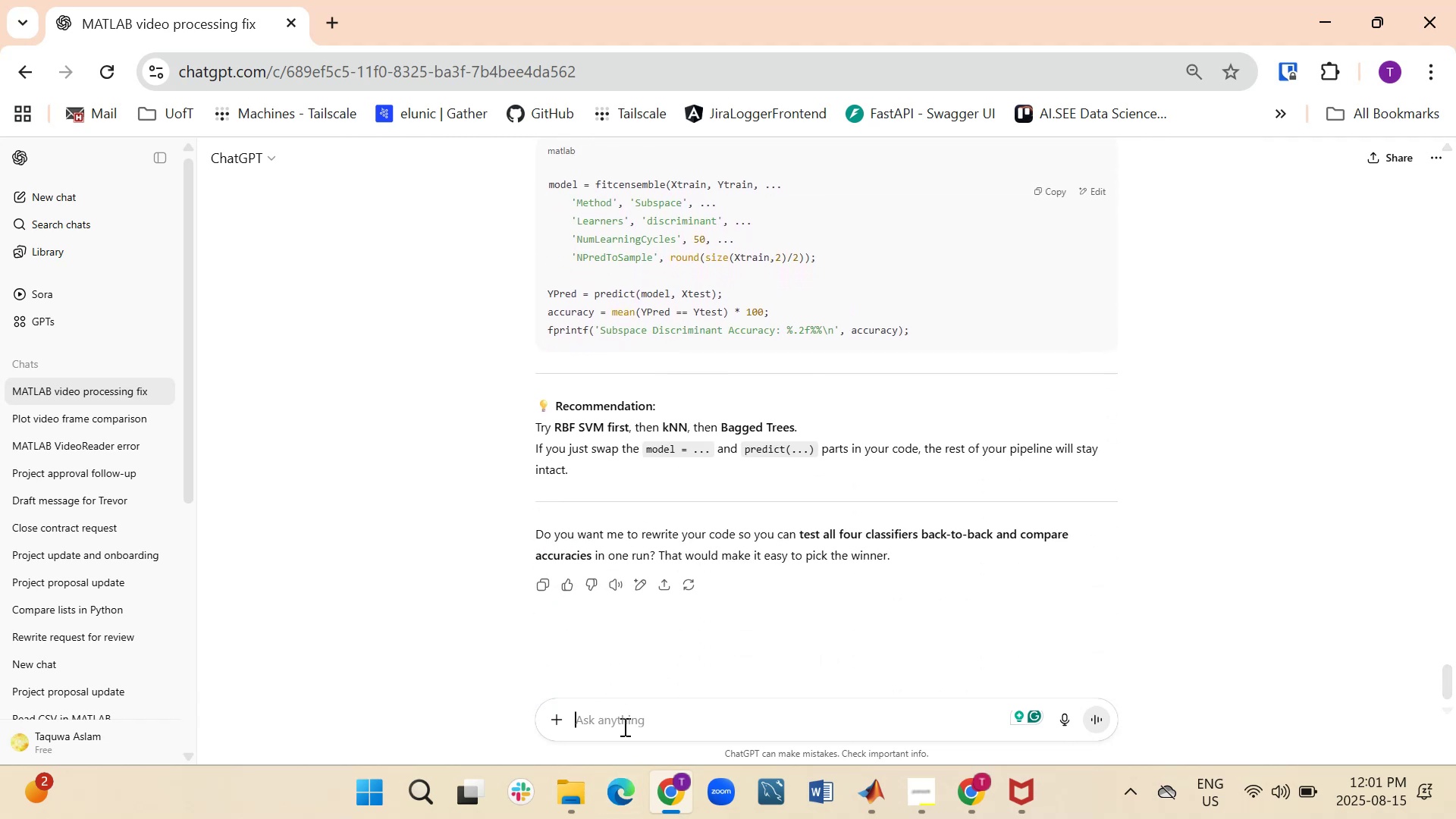 
type(can you give me an updated complete code)
 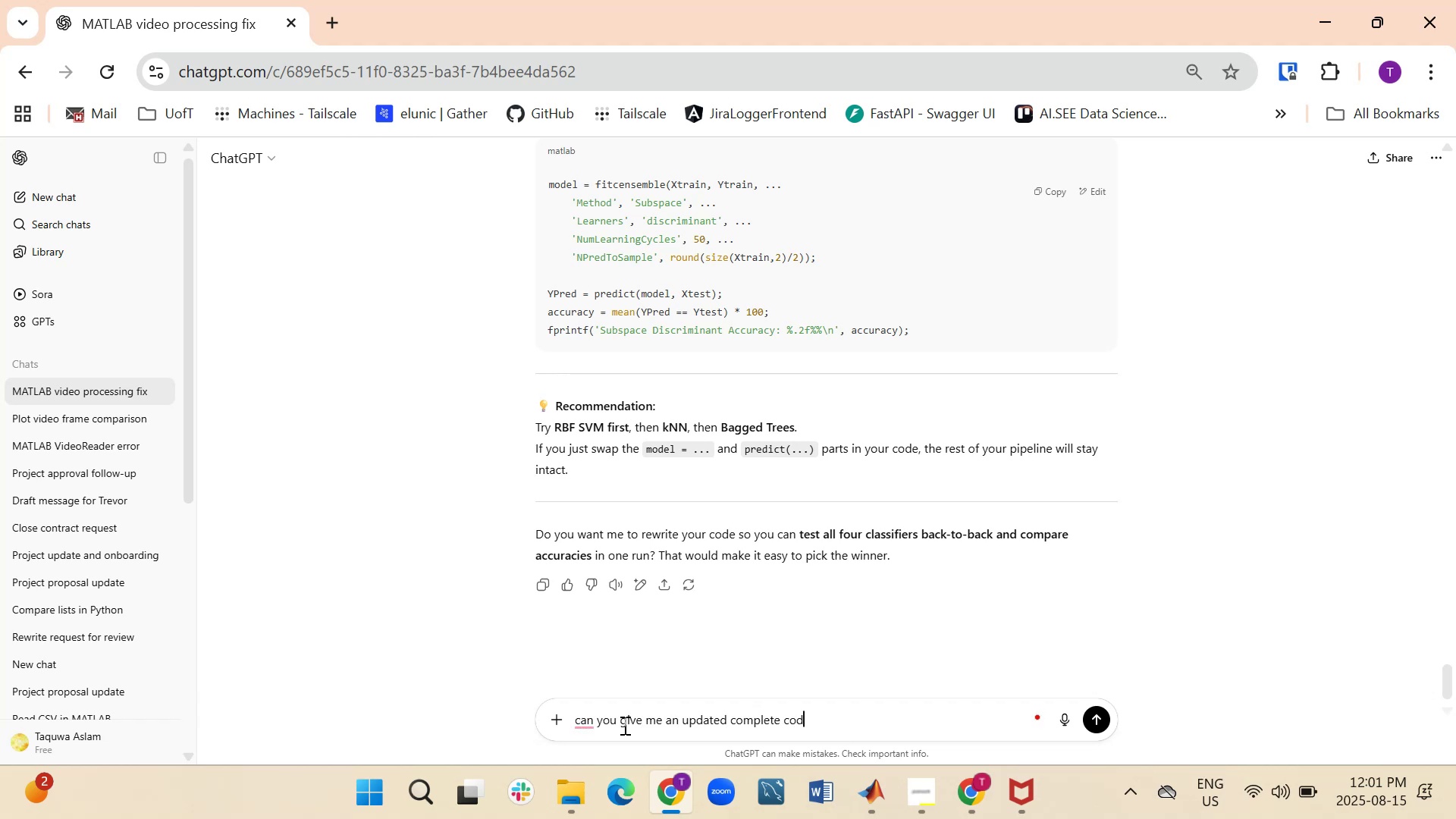 
key(Enter)
 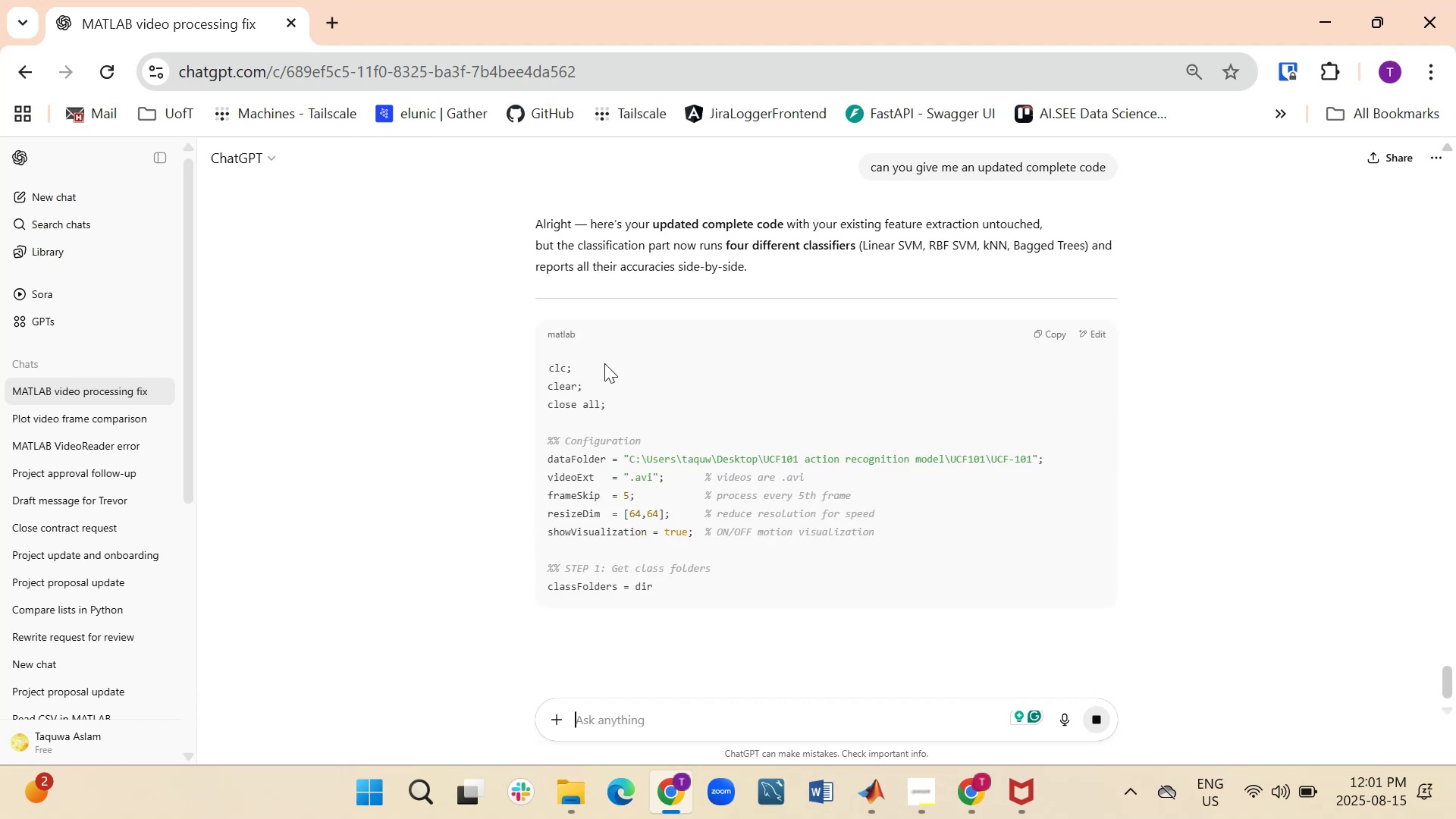 
scroll: coordinate [655, 391], scroll_direction: down, amount: 11.0
 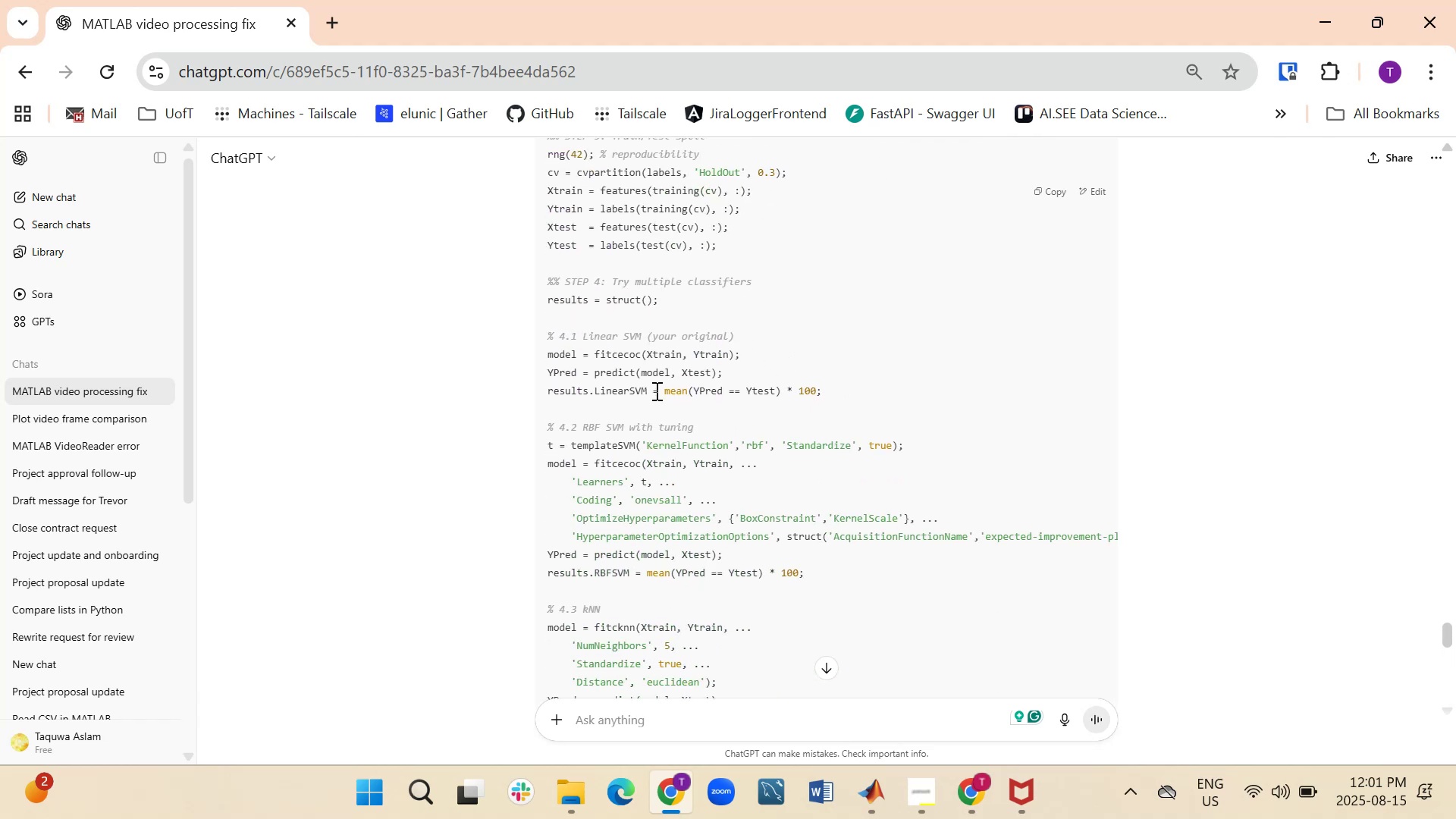 
scroll: coordinate [655, 391], scroll_direction: down, amount: 2.0
 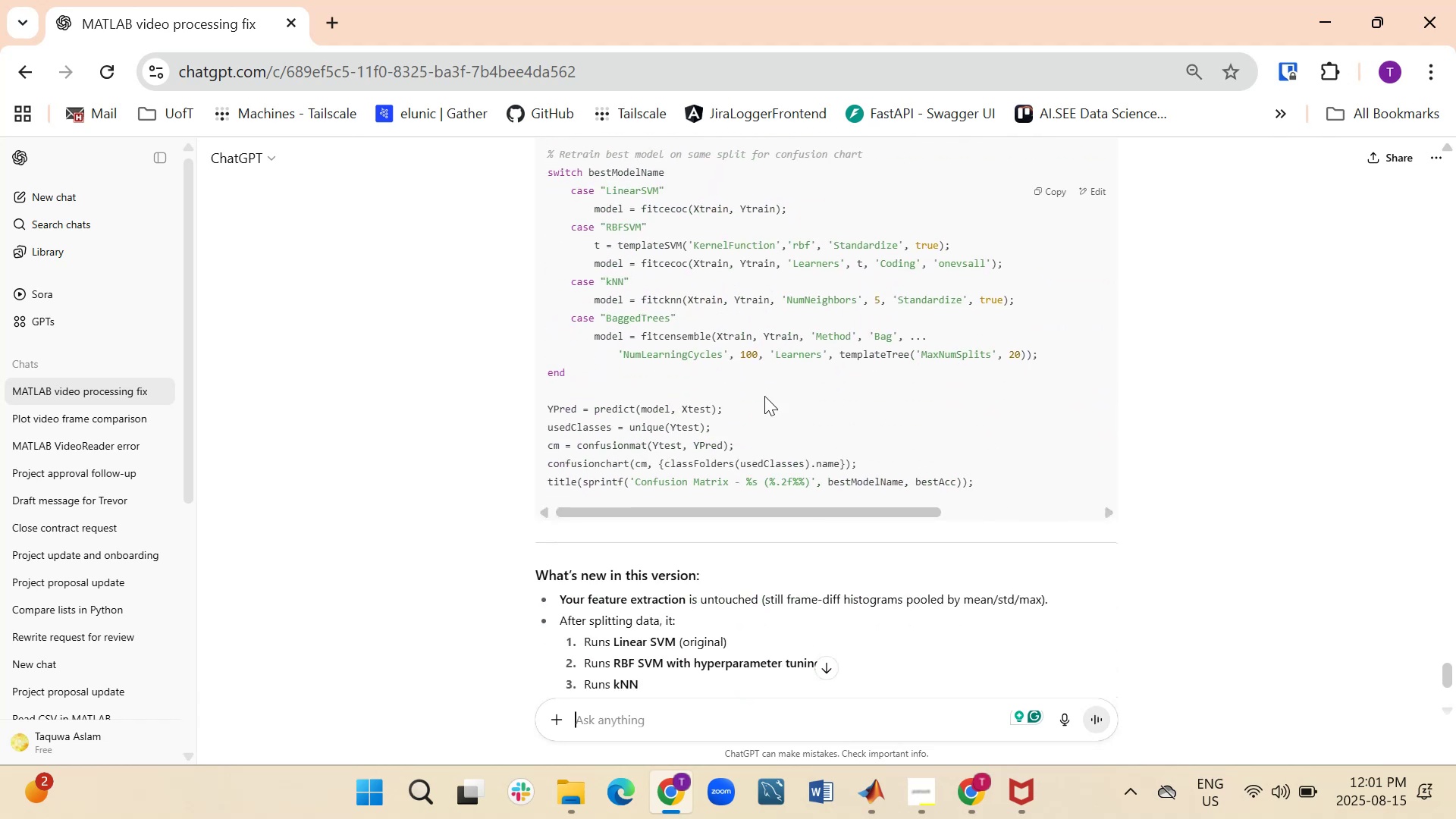 
scroll: coordinate [1089, 427], scroll_direction: up, amount: 8.0
 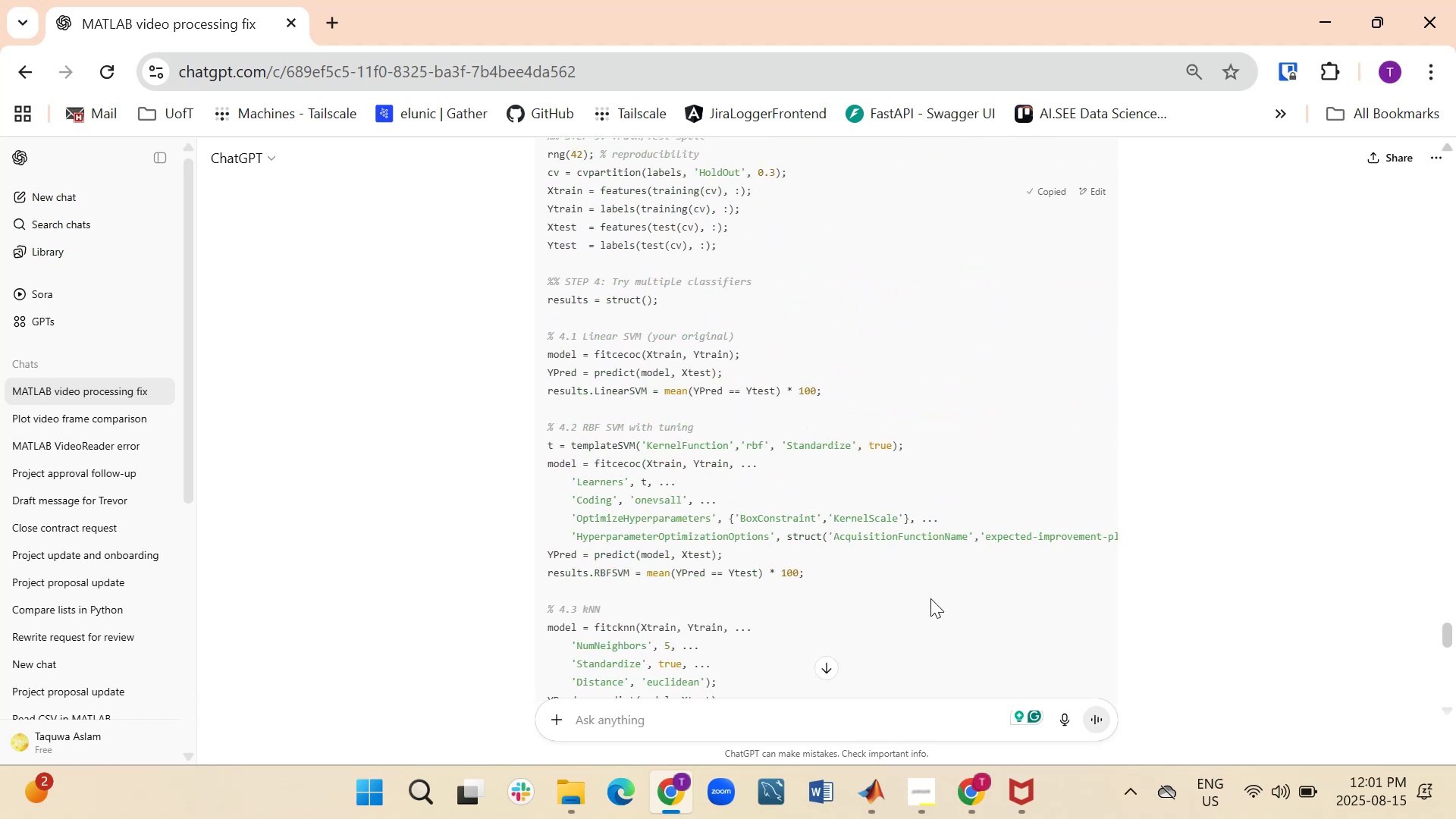 
left_click([877, 792])
 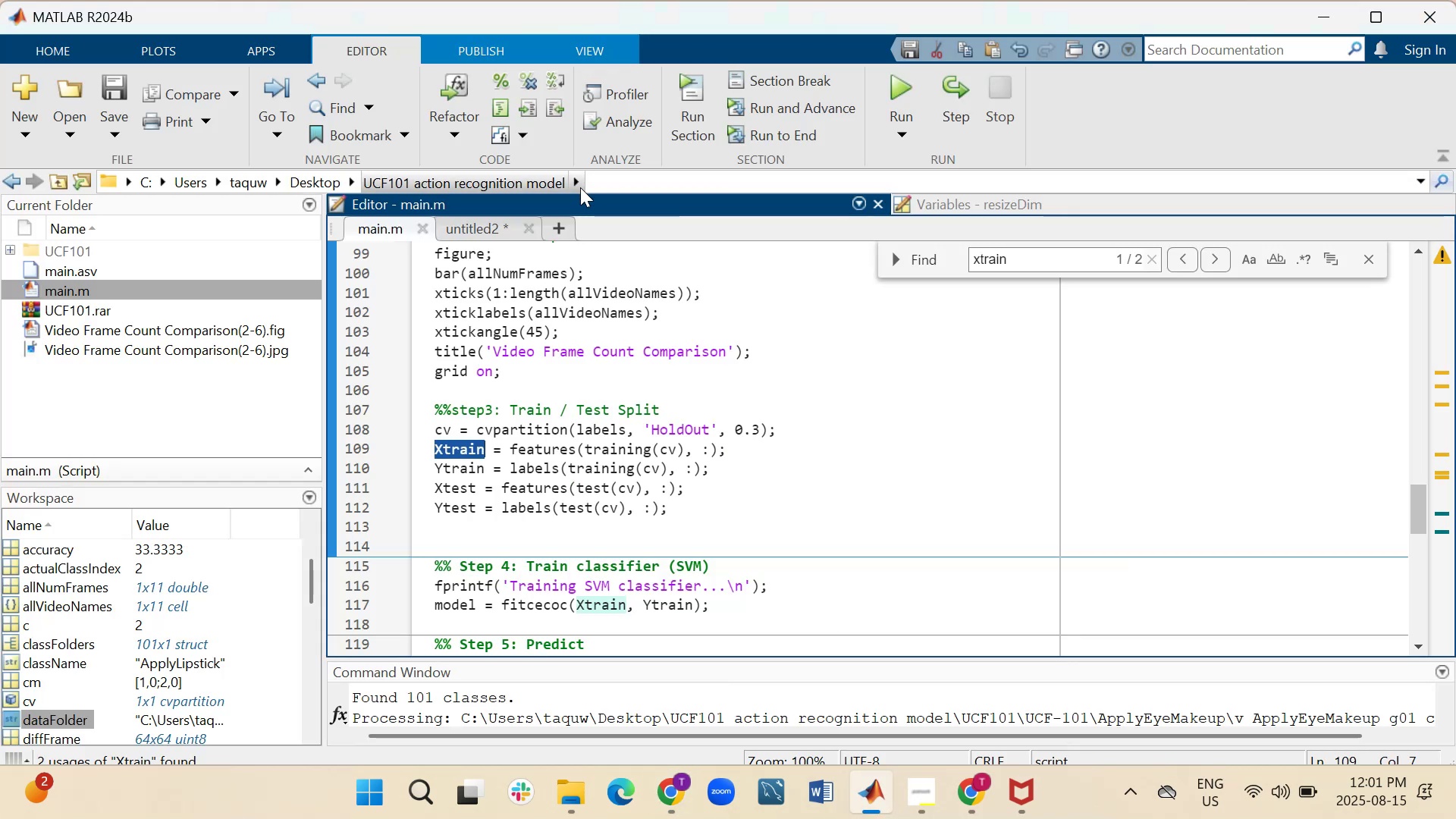 
left_click([566, 222])
 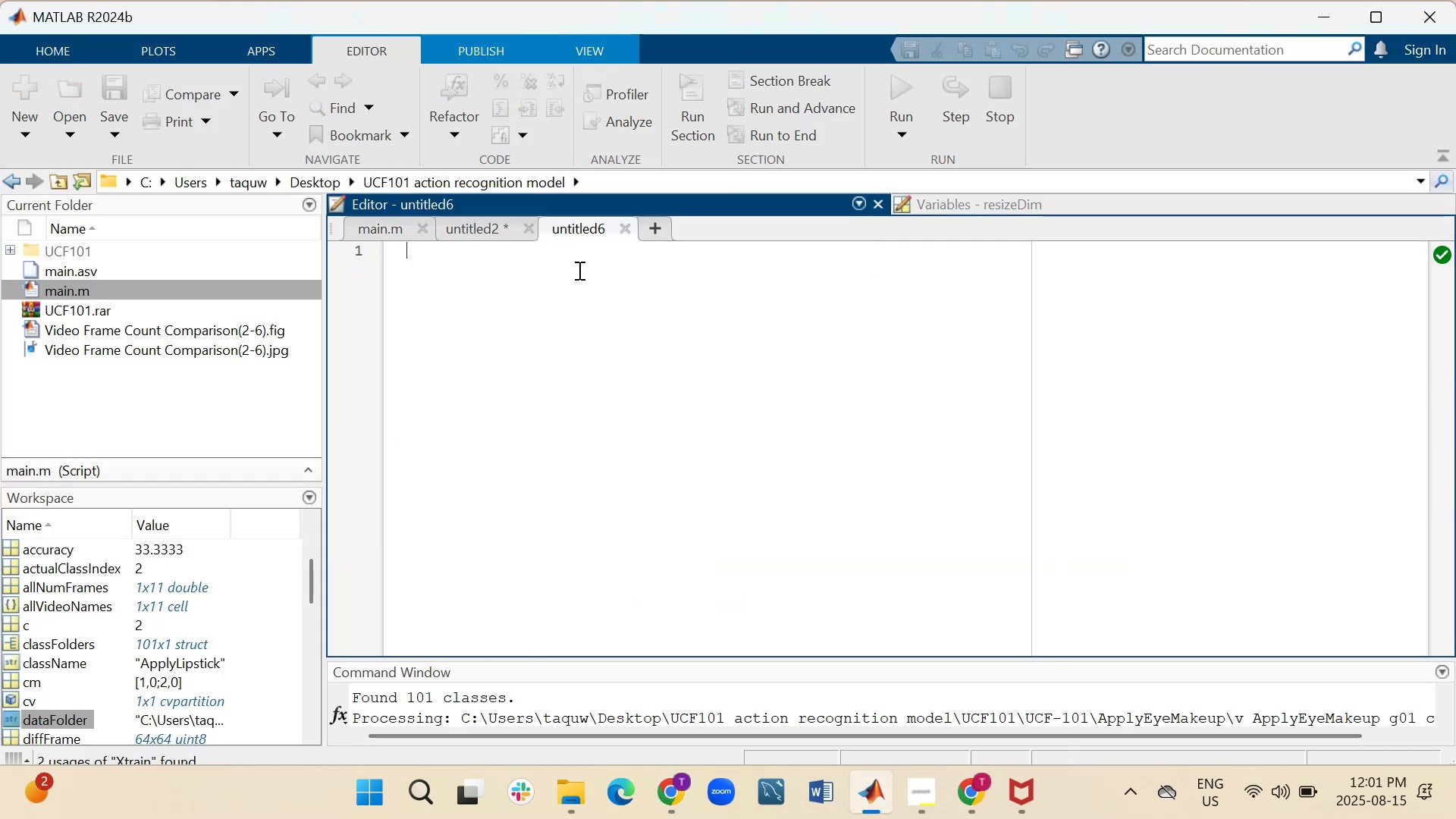 
key(Control+V)
 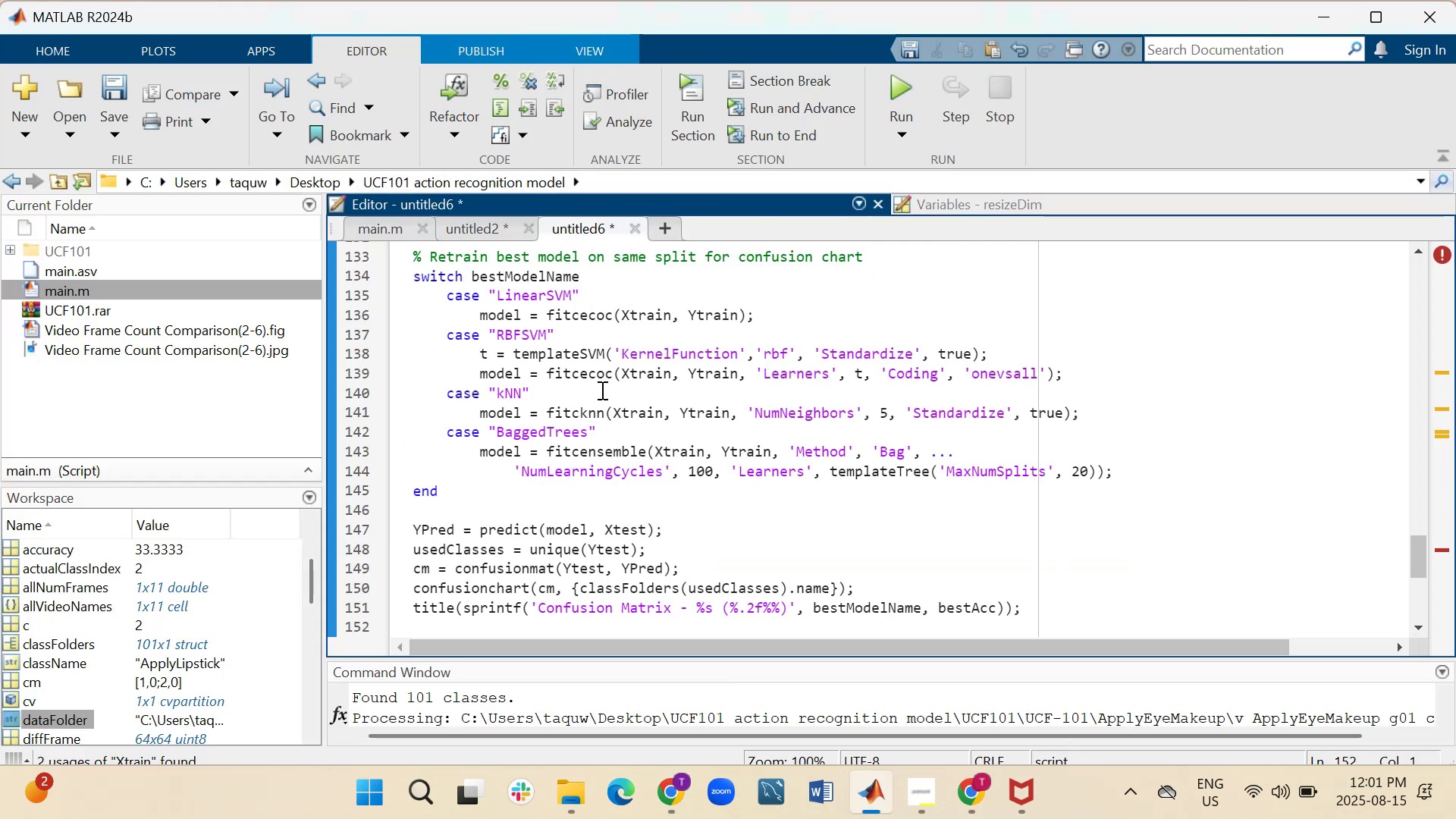 
mouse_move([899, 104])
 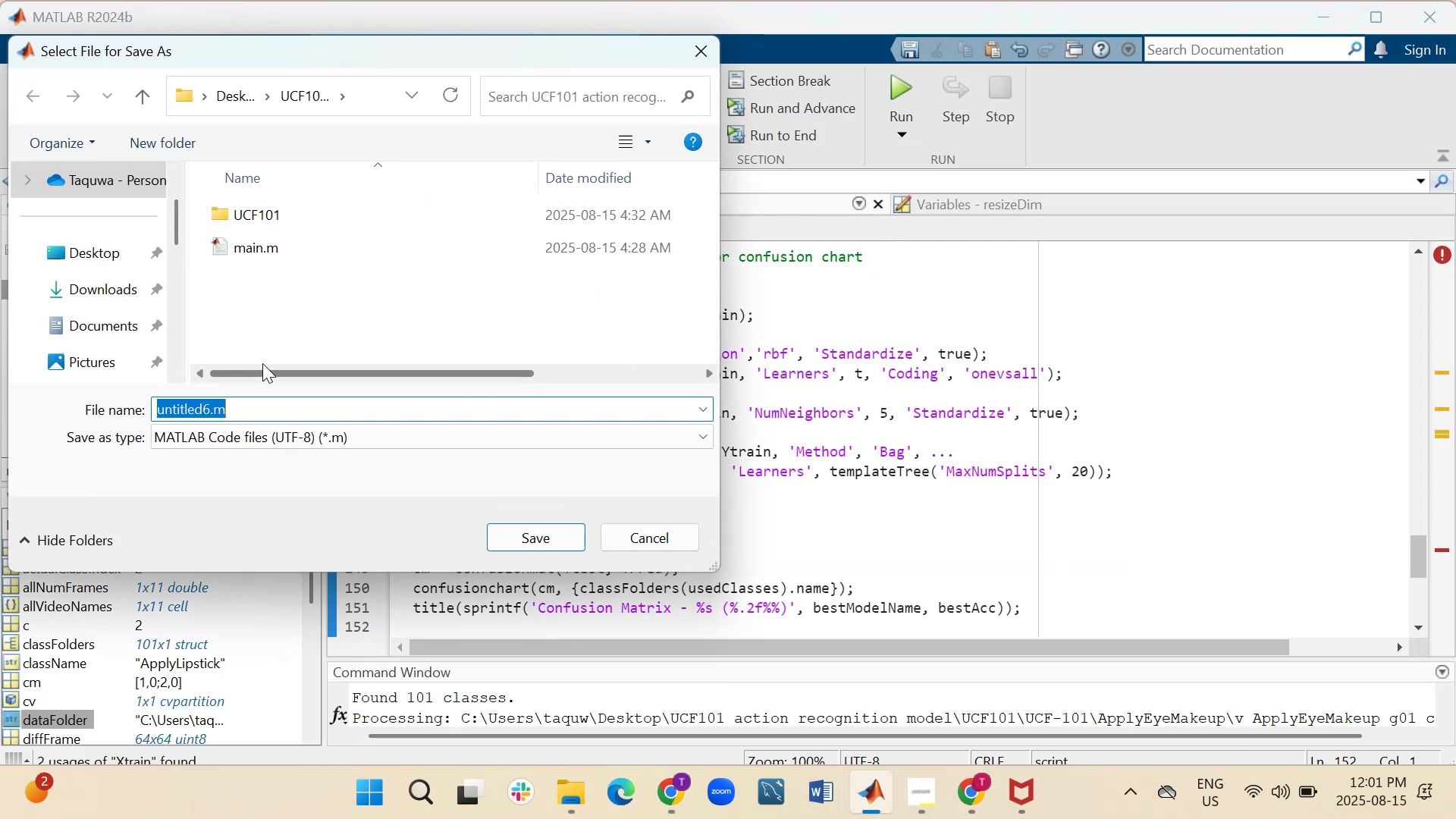 
type(Test 2)
 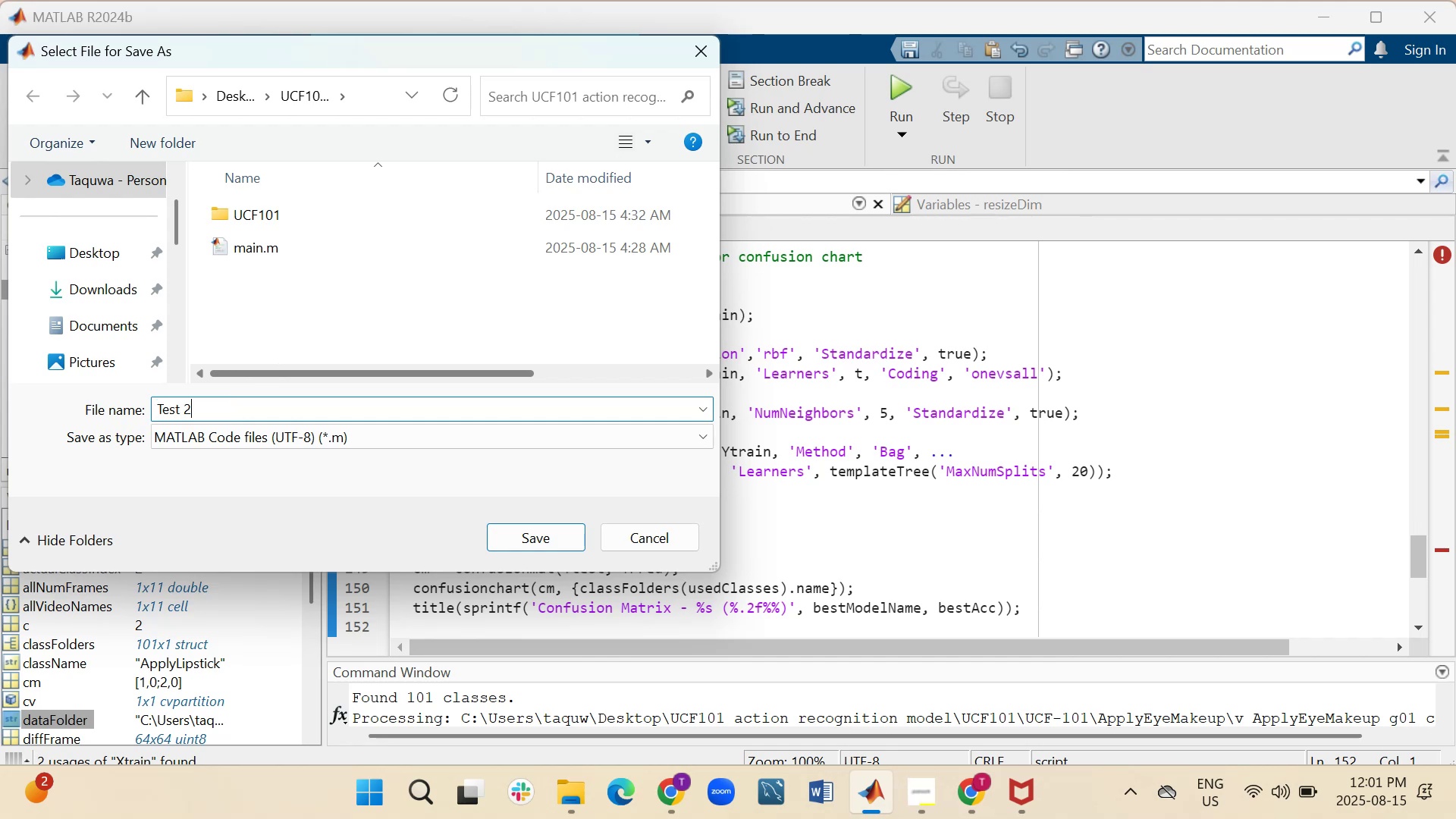 
key(Enter)
 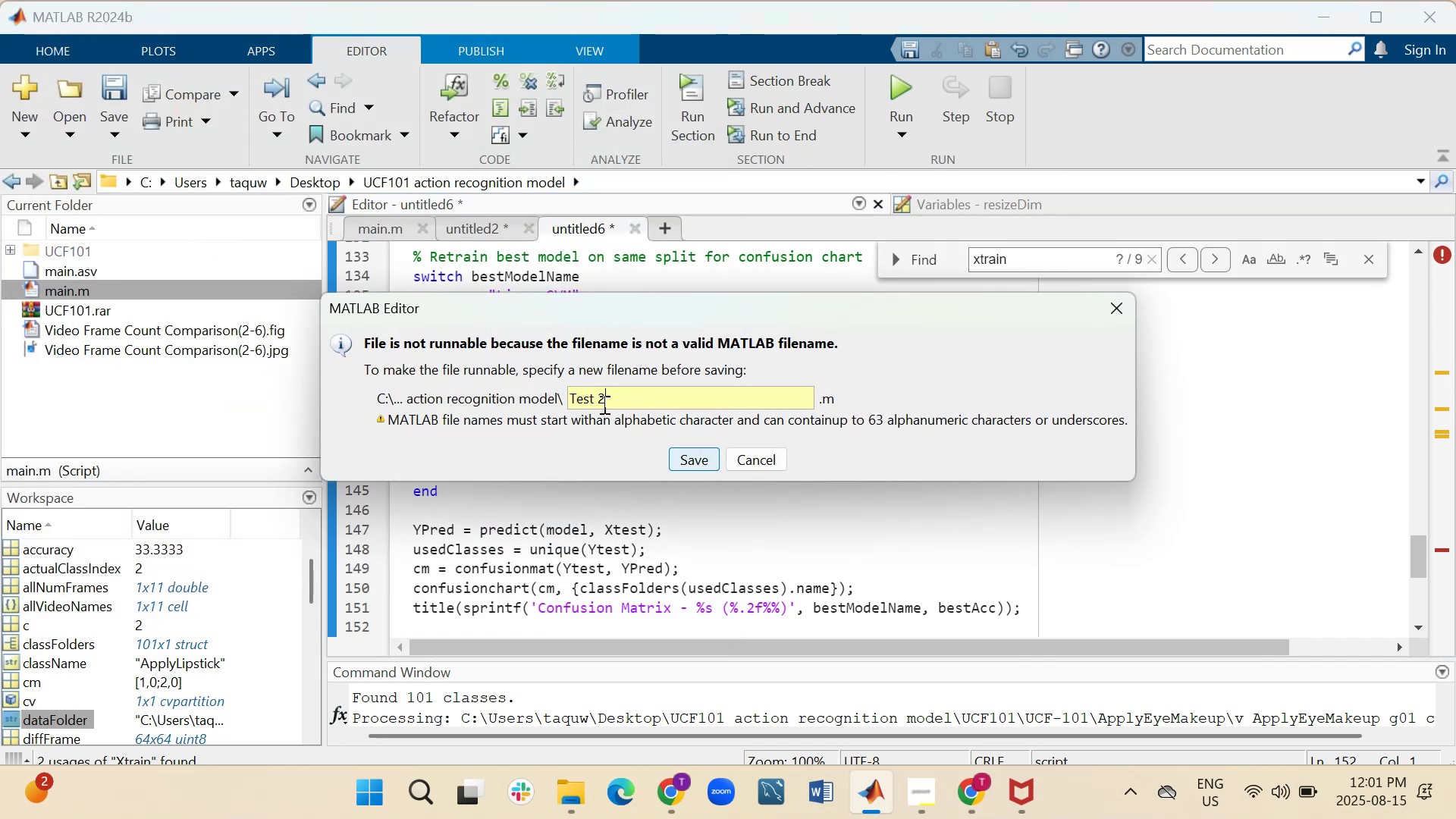 
key(ArrowLeft)
 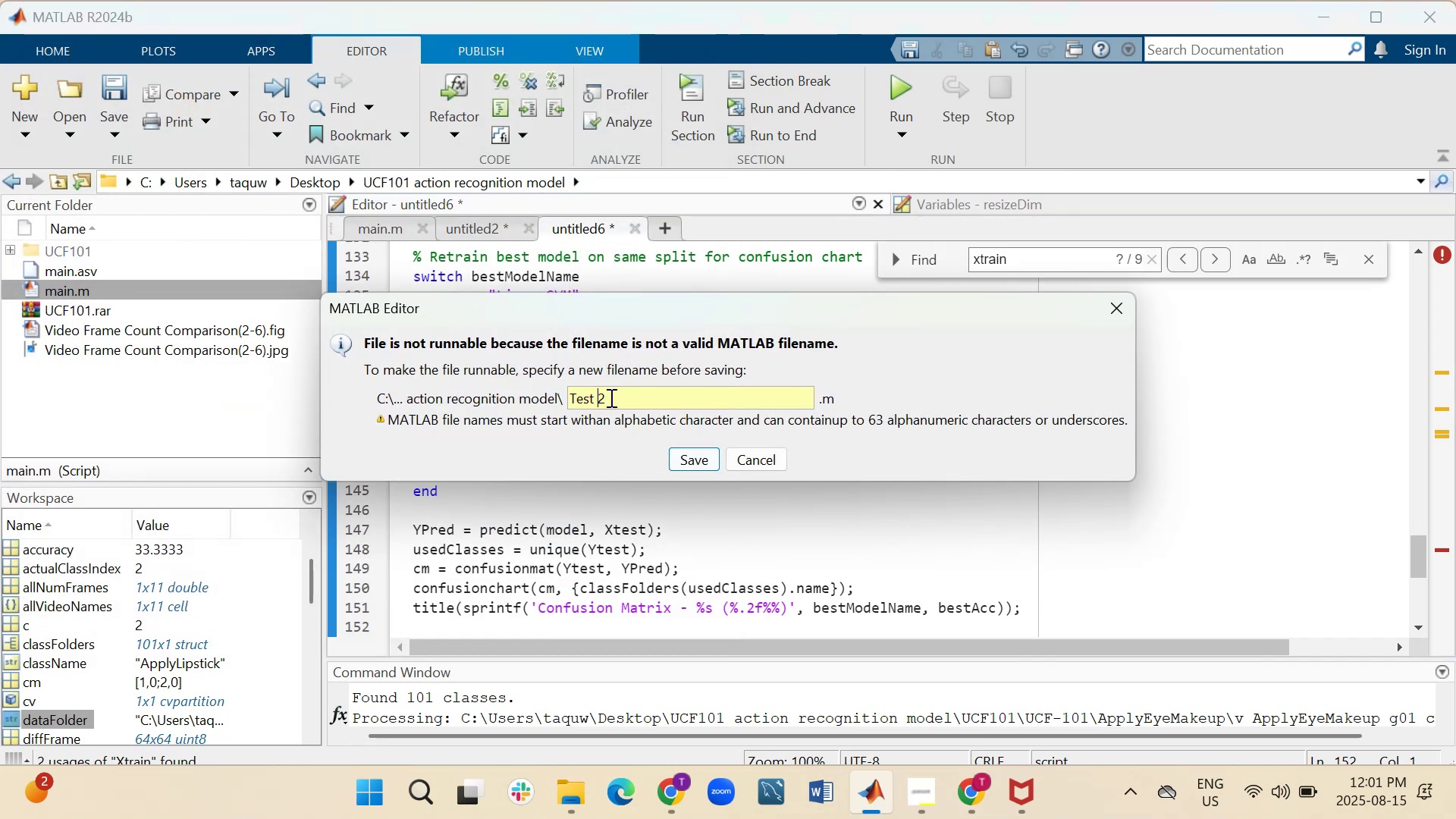 
key(Backspace)
 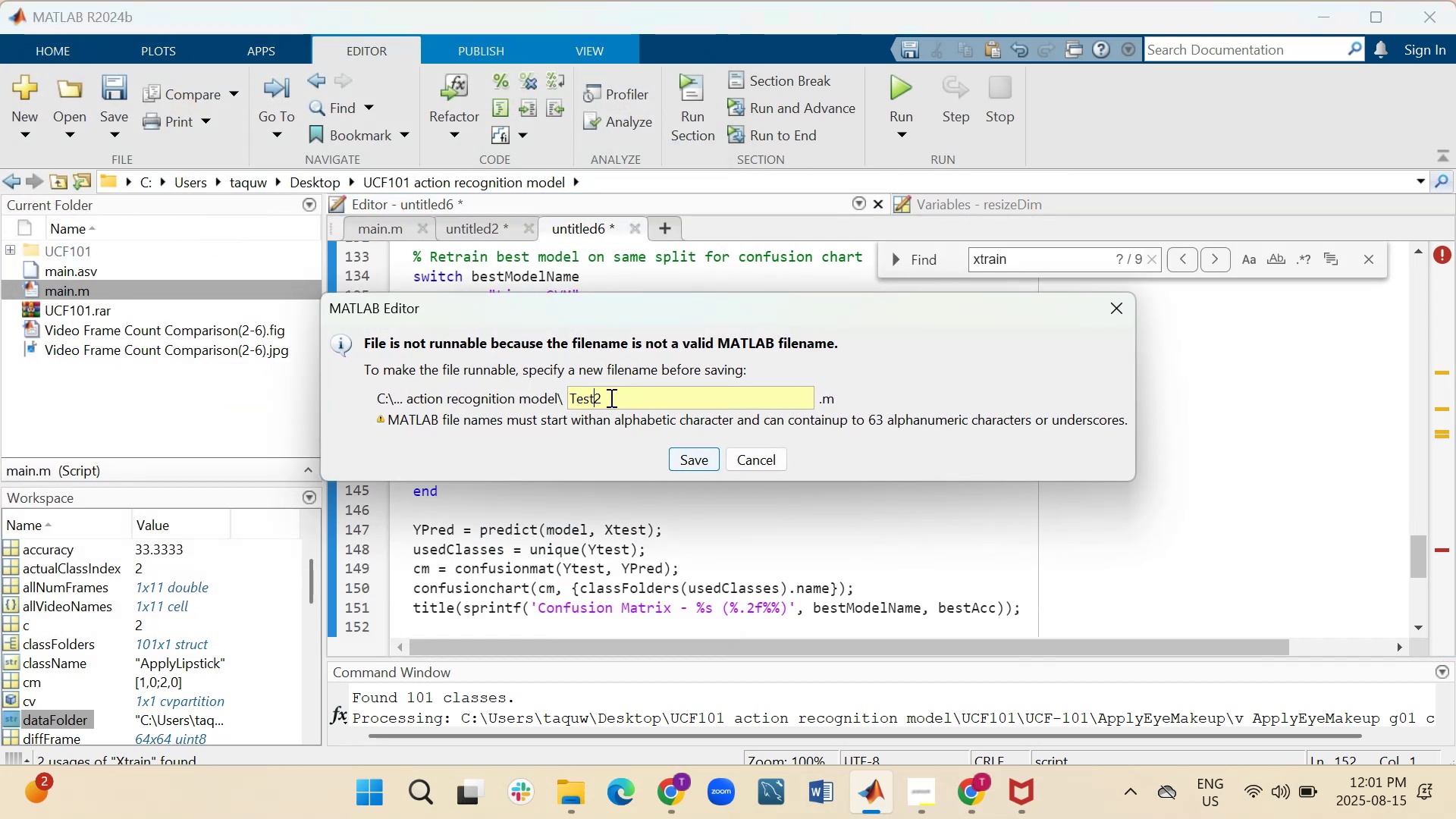 
key(Shift+Minus)
 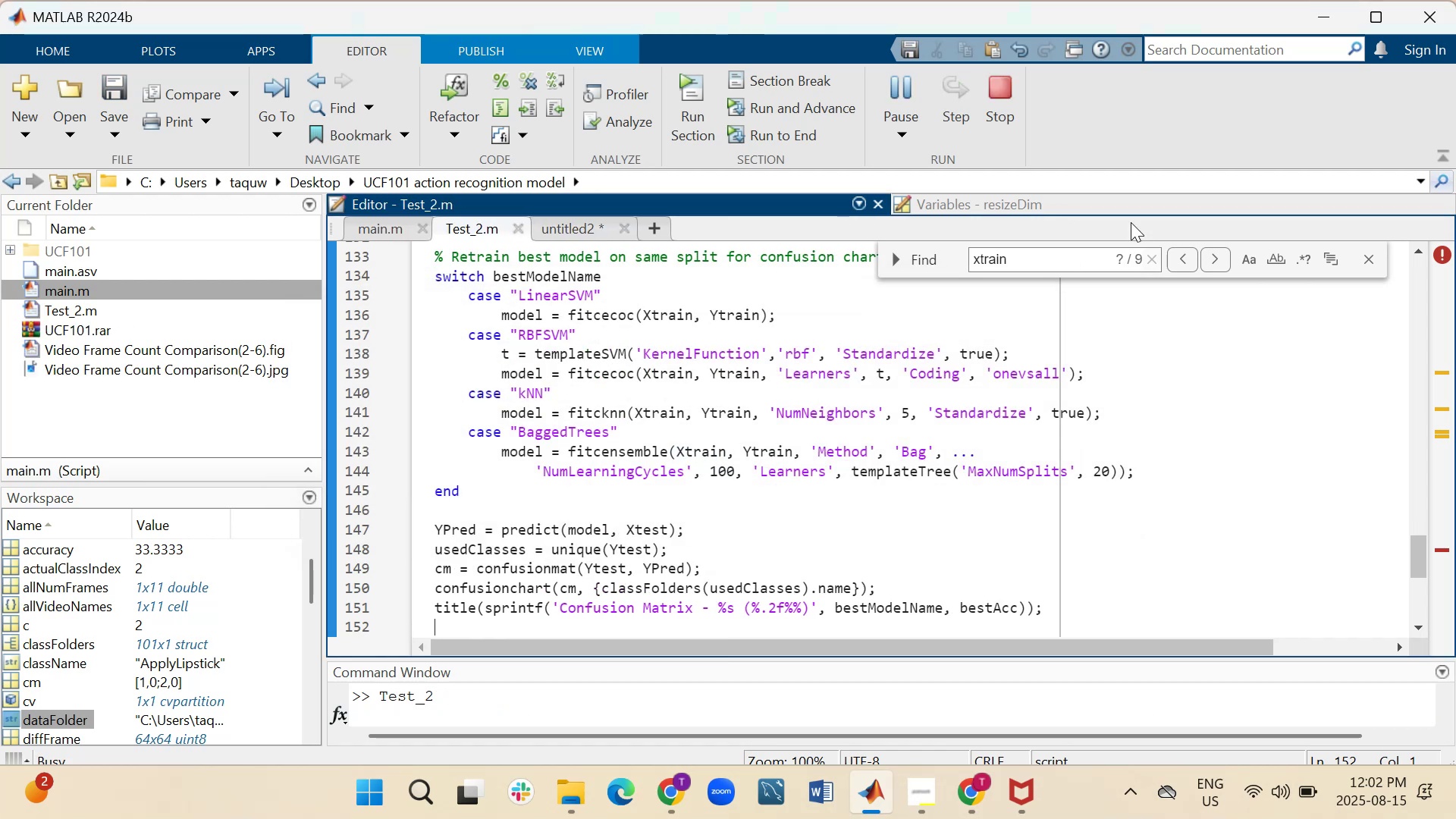 
wait(9.17)
 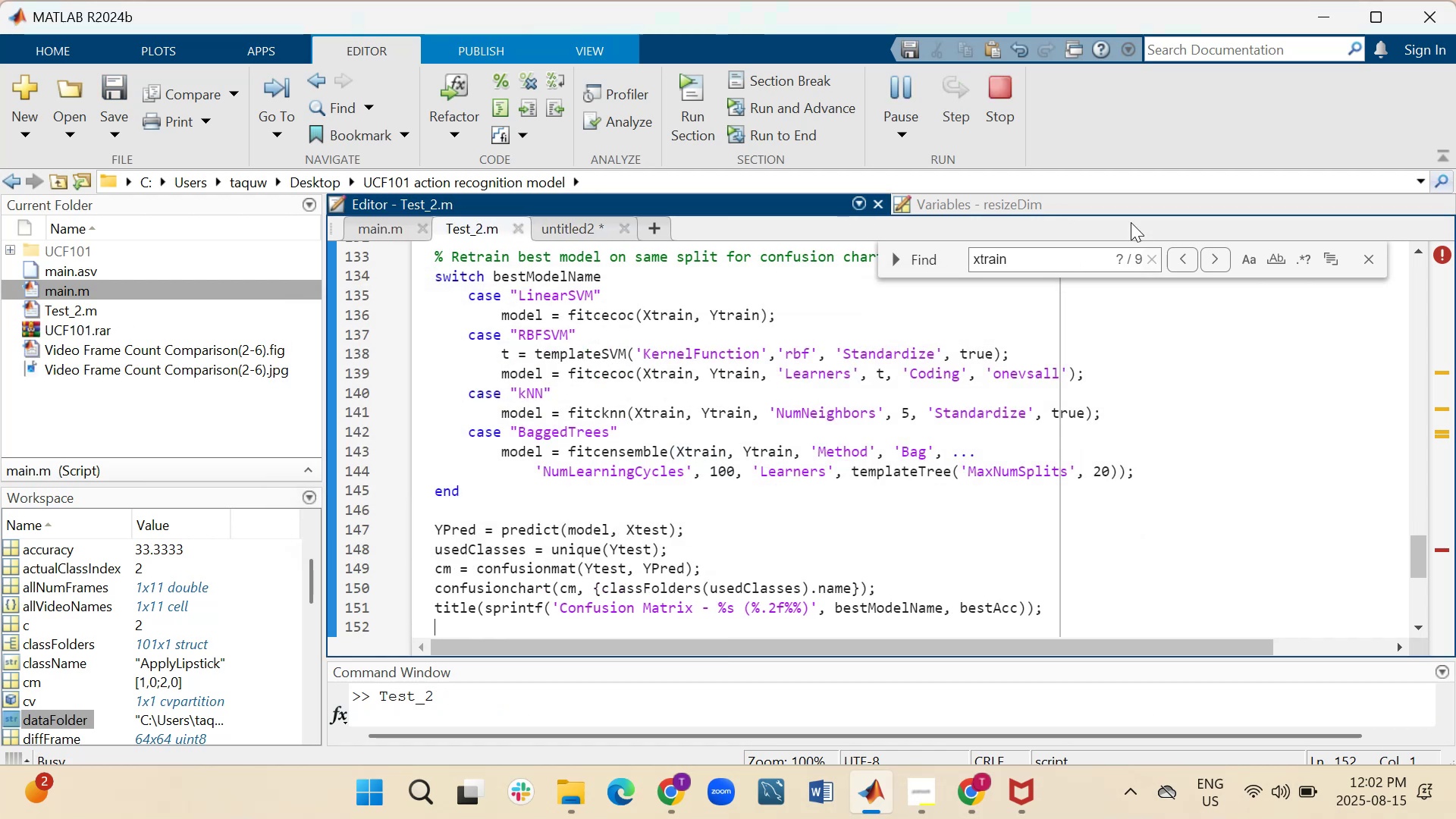 
left_click([1364, 257])
 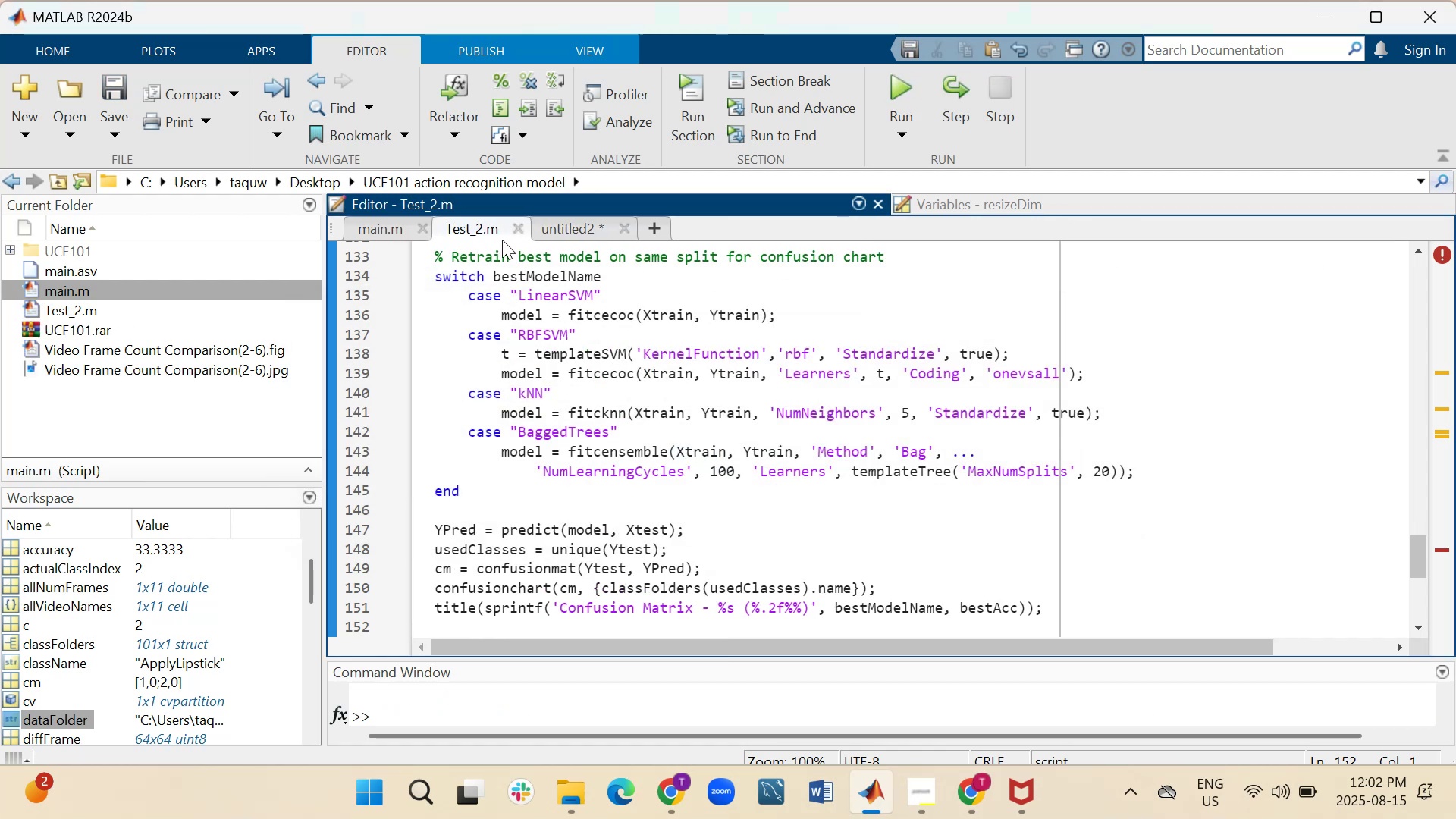 
left_click([586, 232])
 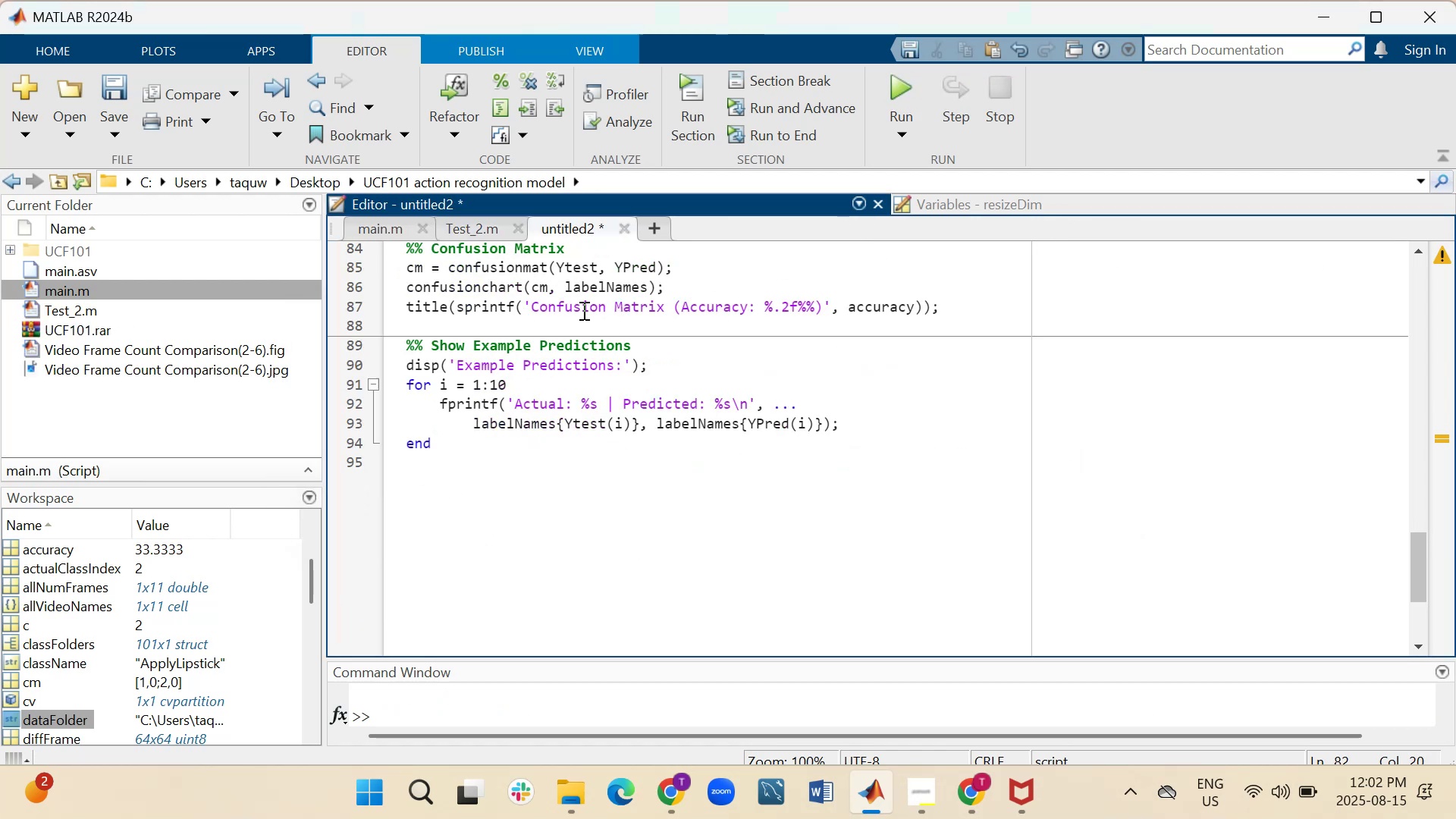 
scroll: coordinate [554, 408], scroll_direction: up, amount: 7.0
 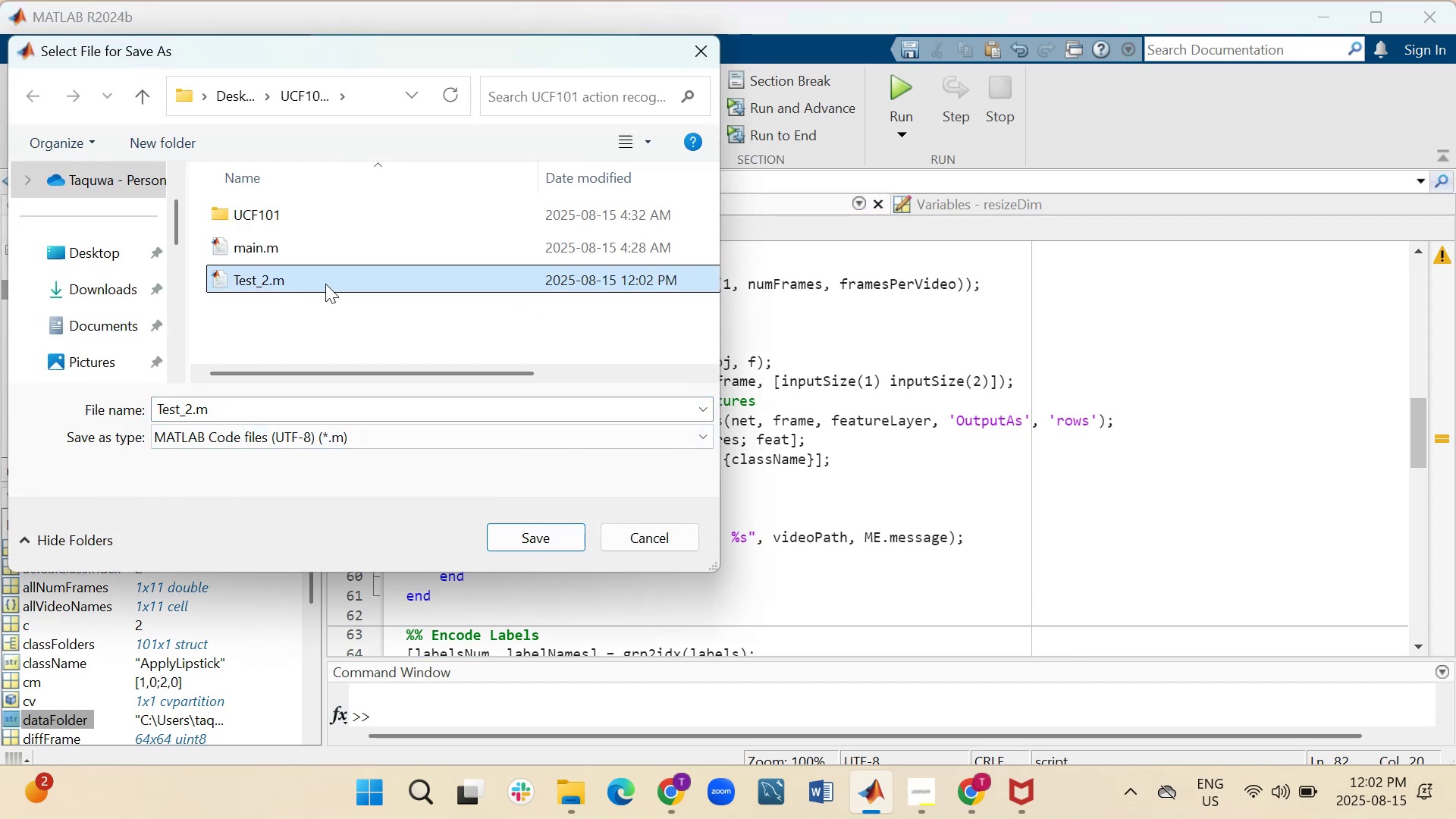 
wait(5.93)
 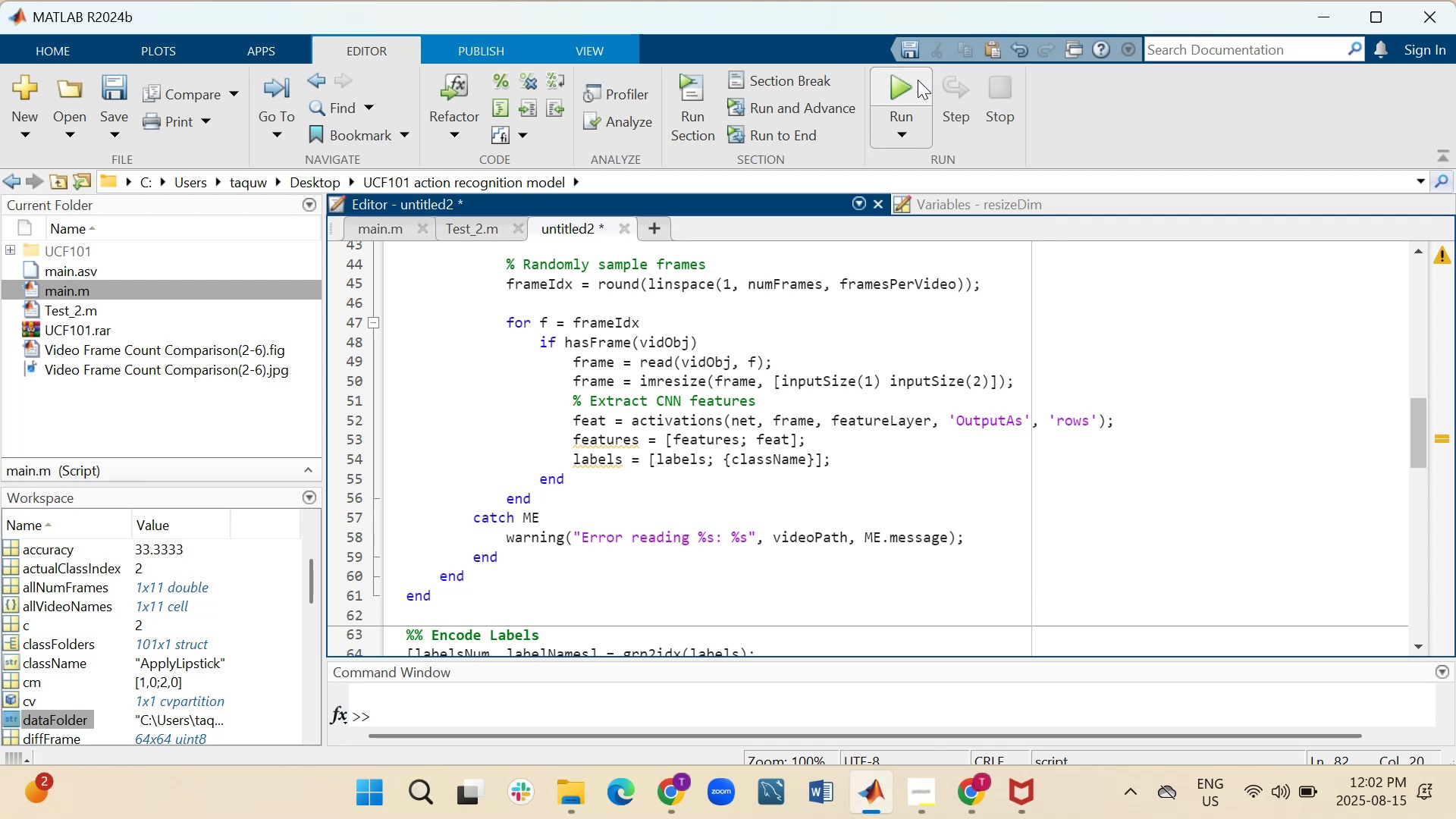 
left_click([801, 405])
 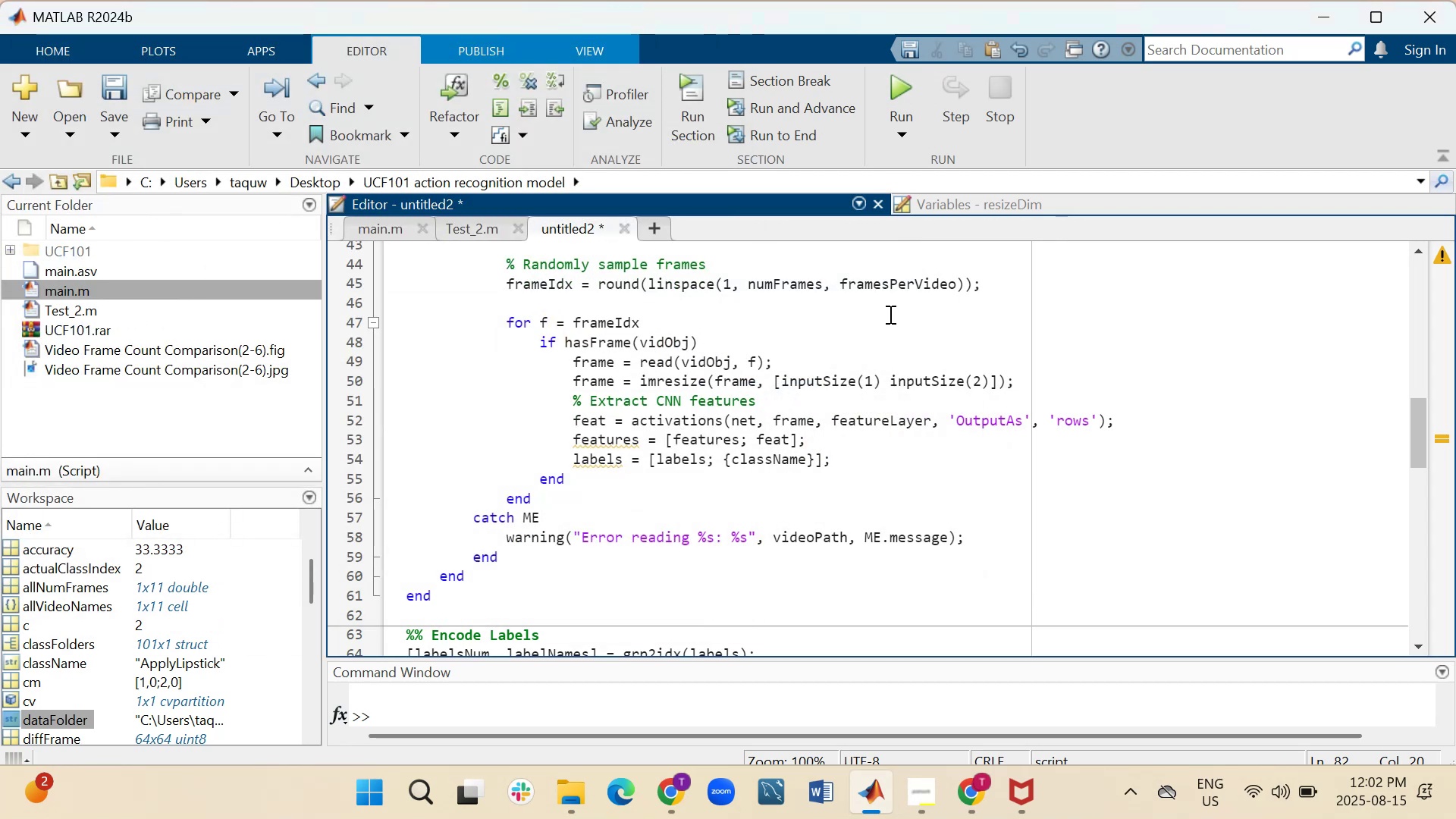 
scroll: coordinate [713, 384], scroll_direction: up, amount: 26.0
 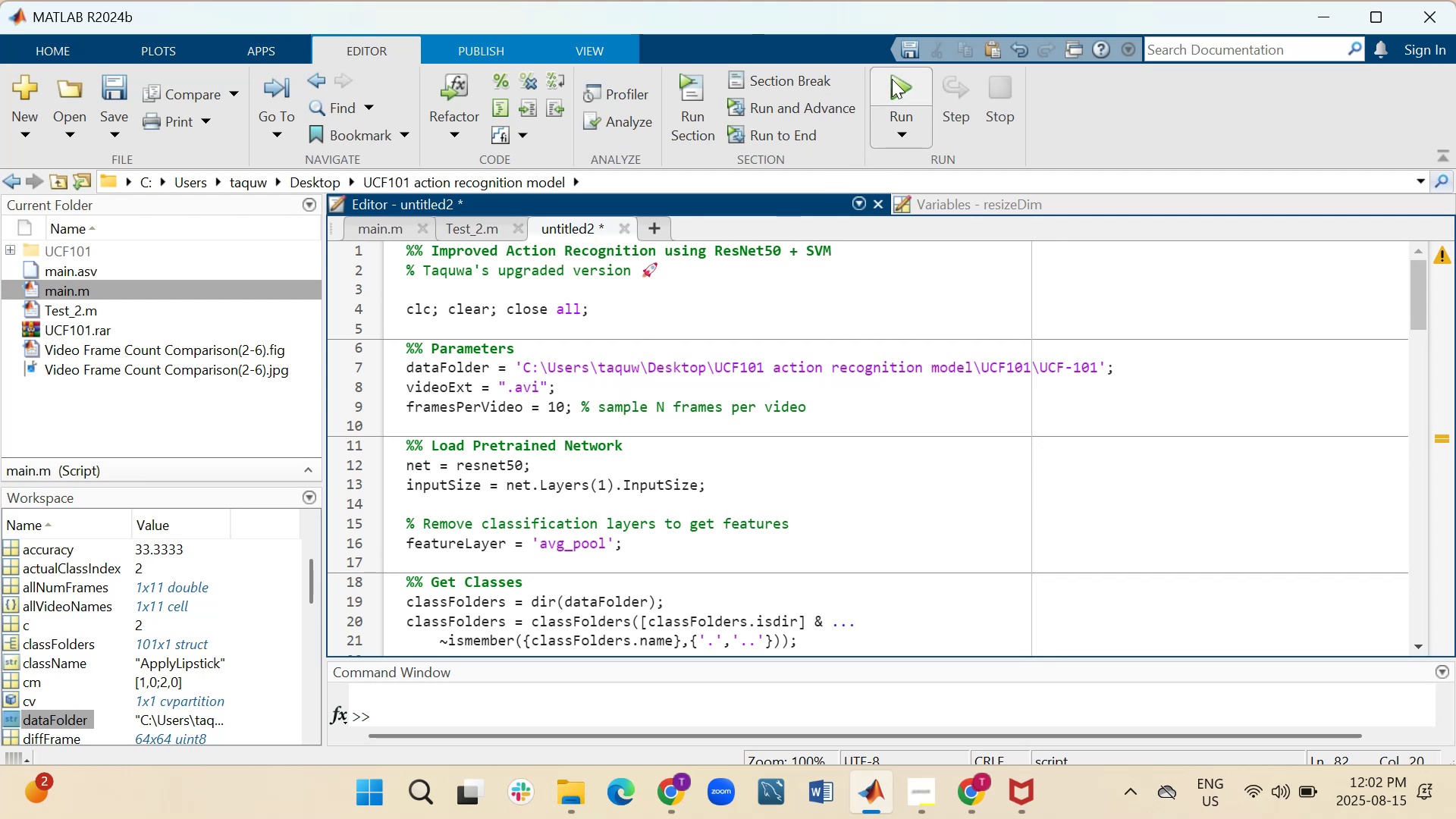 
left_click([892, 79])
 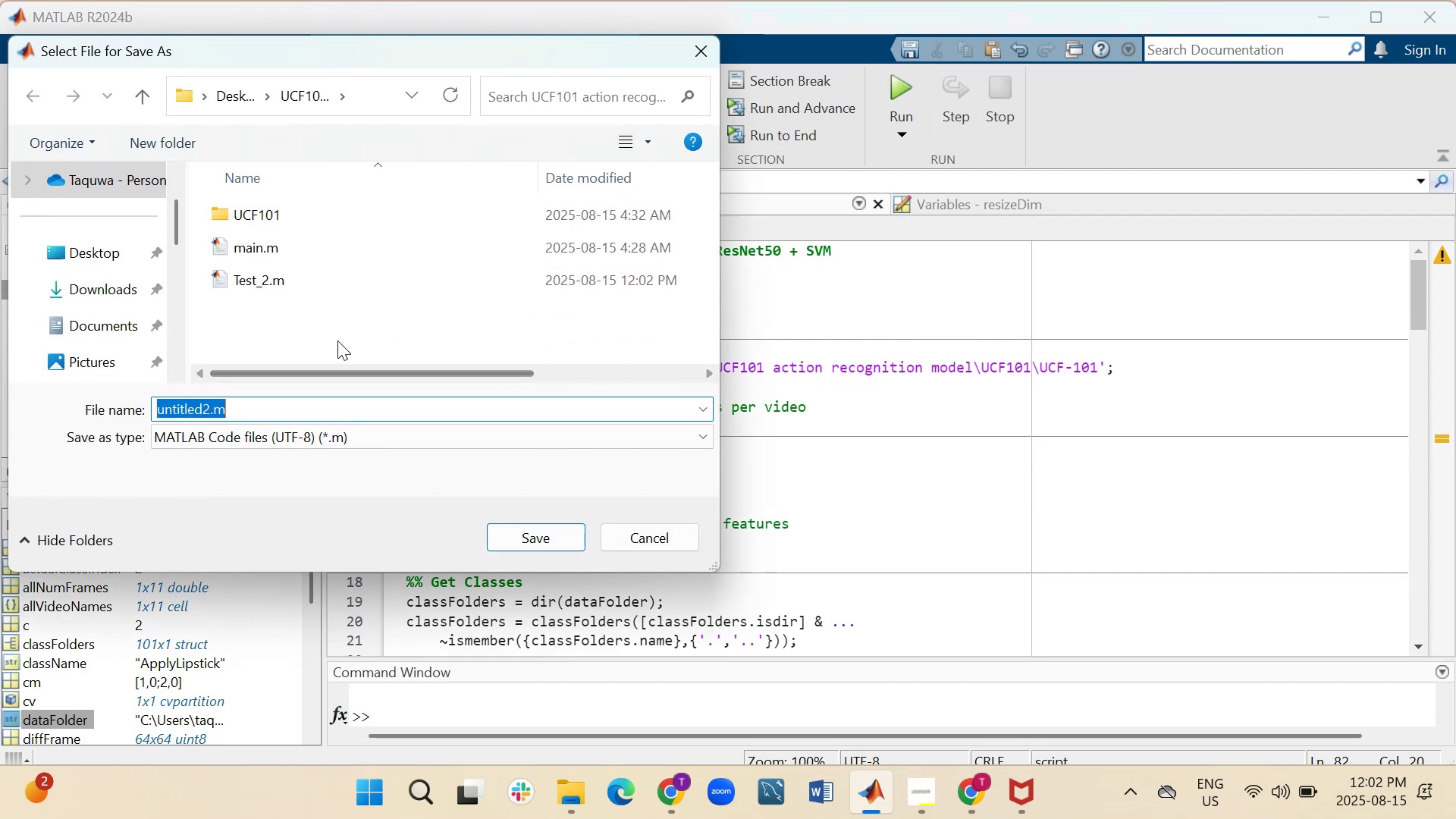 
left_click([281, 284])
 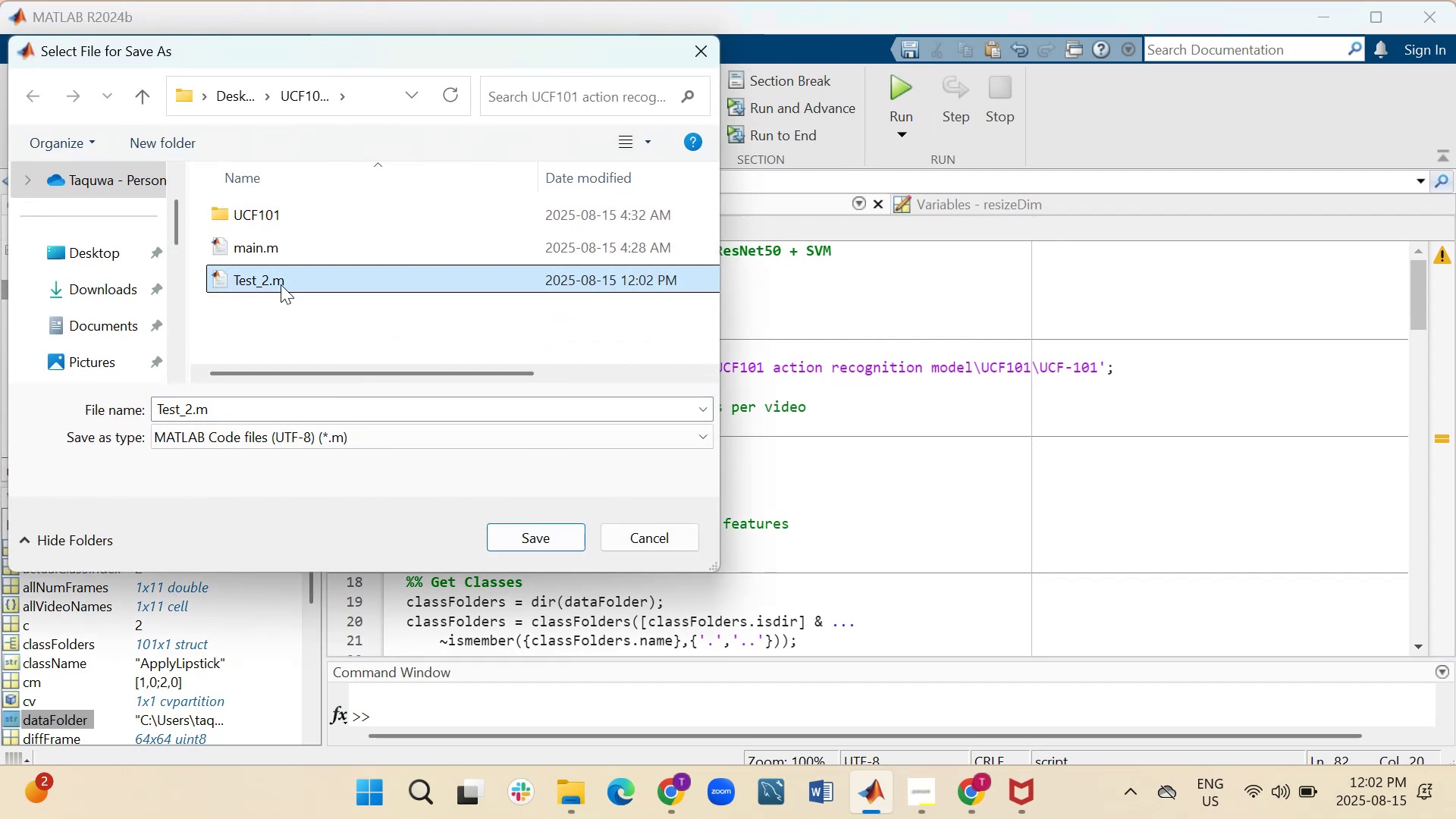 
double_click([281, 284])
 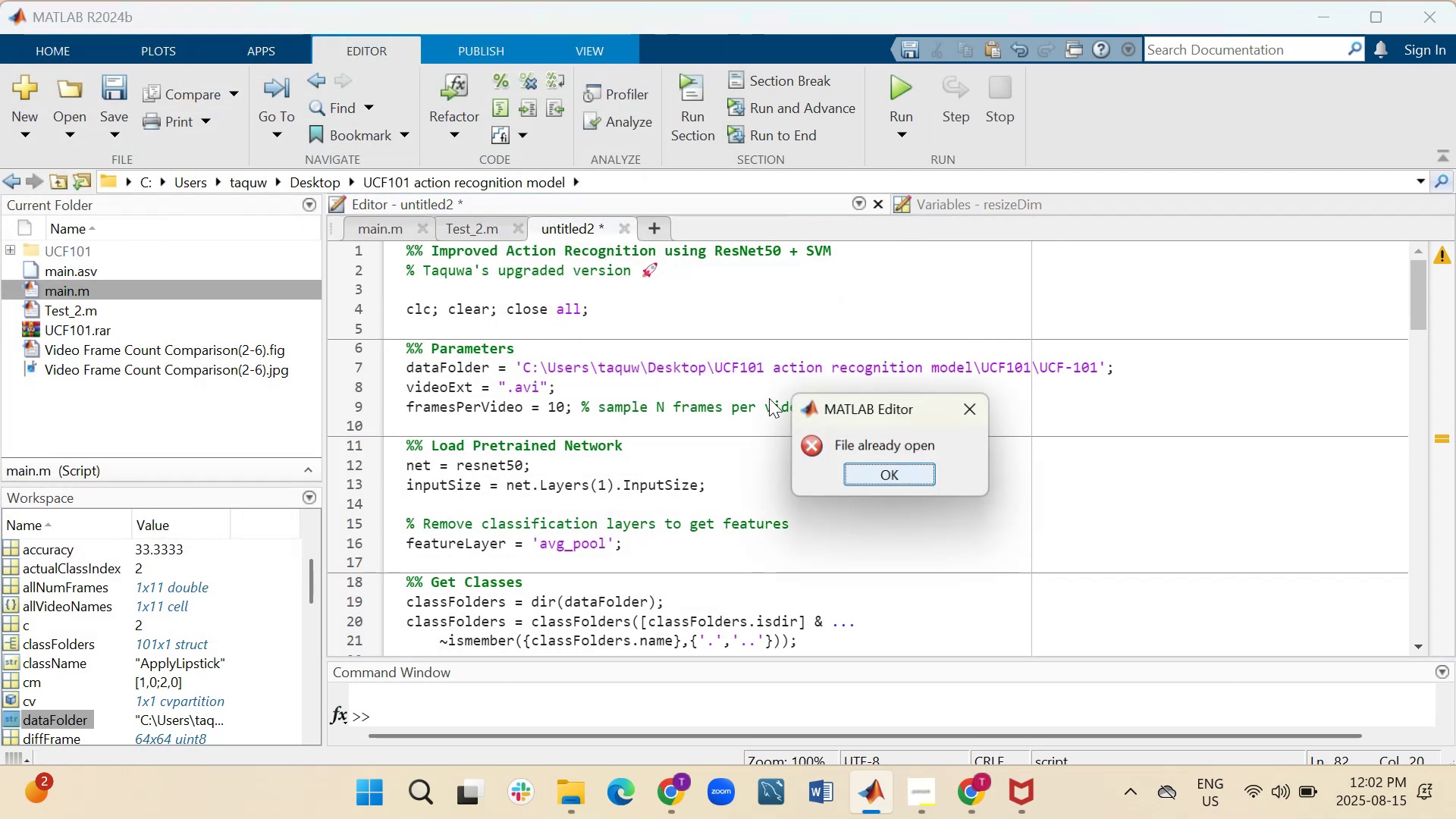 
left_click([896, 473])
 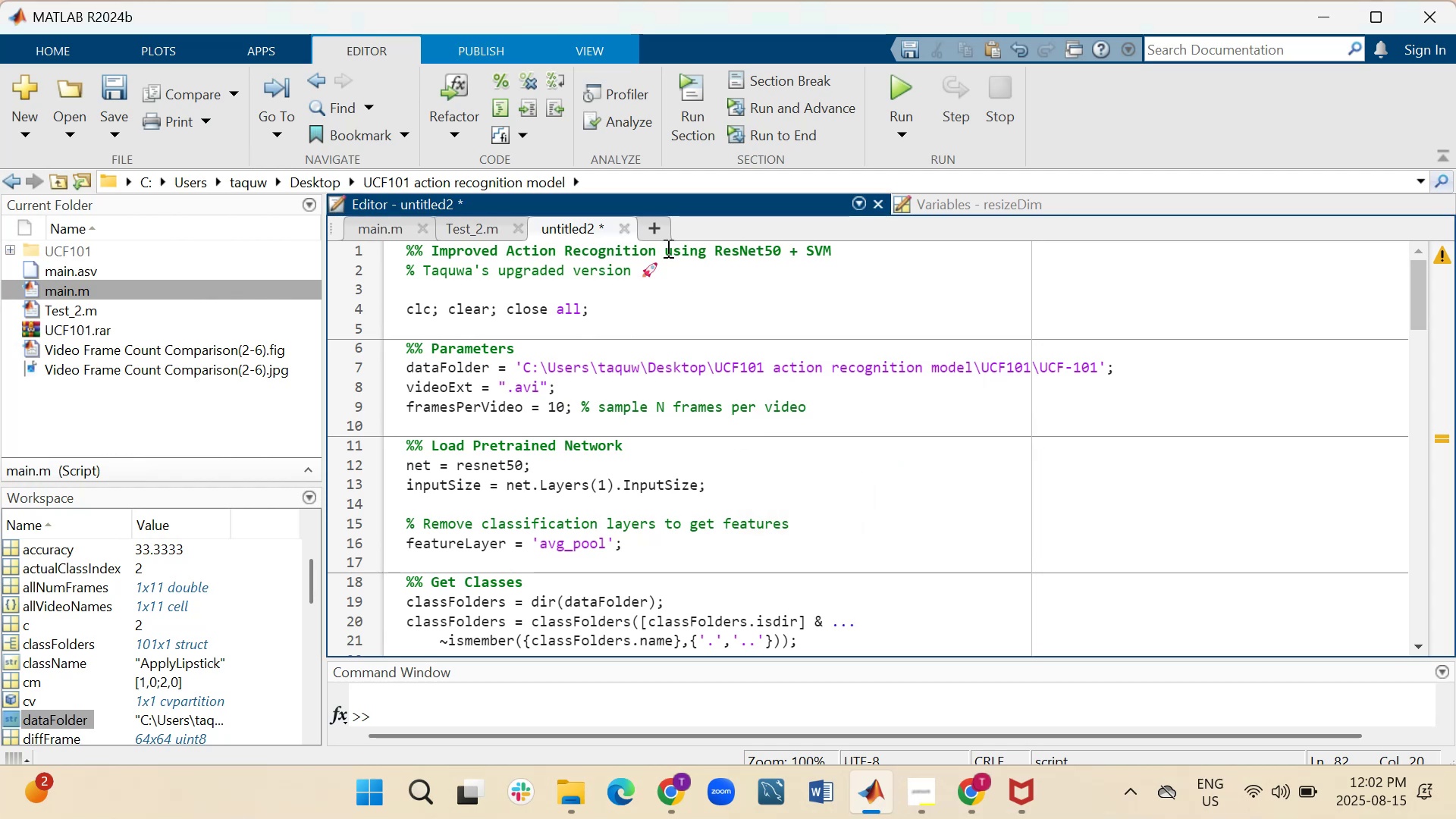 
left_click([497, 231])
 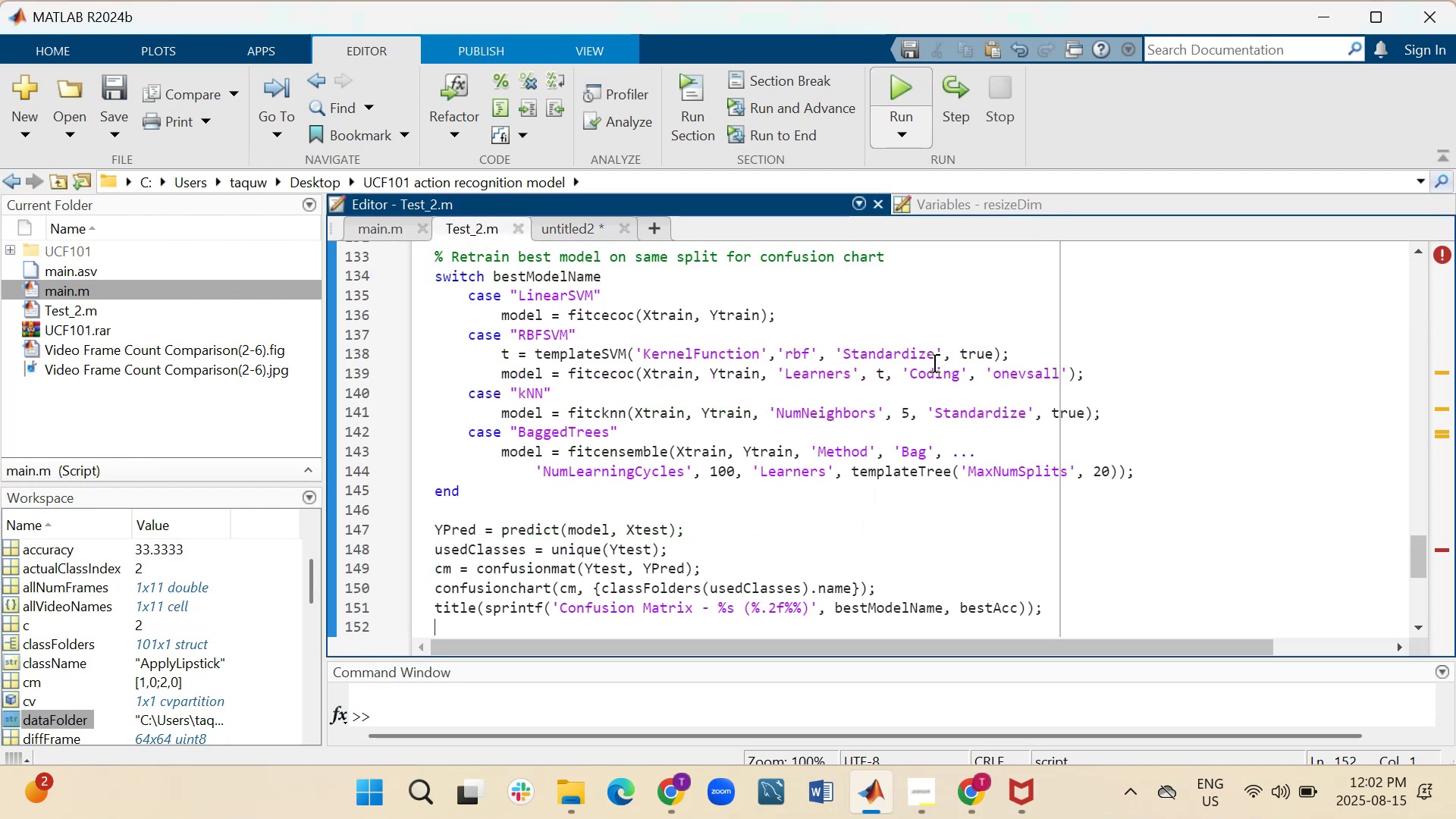 
scroll: coordinate [704, 483], scroll_direction: down, amount: 4.0
 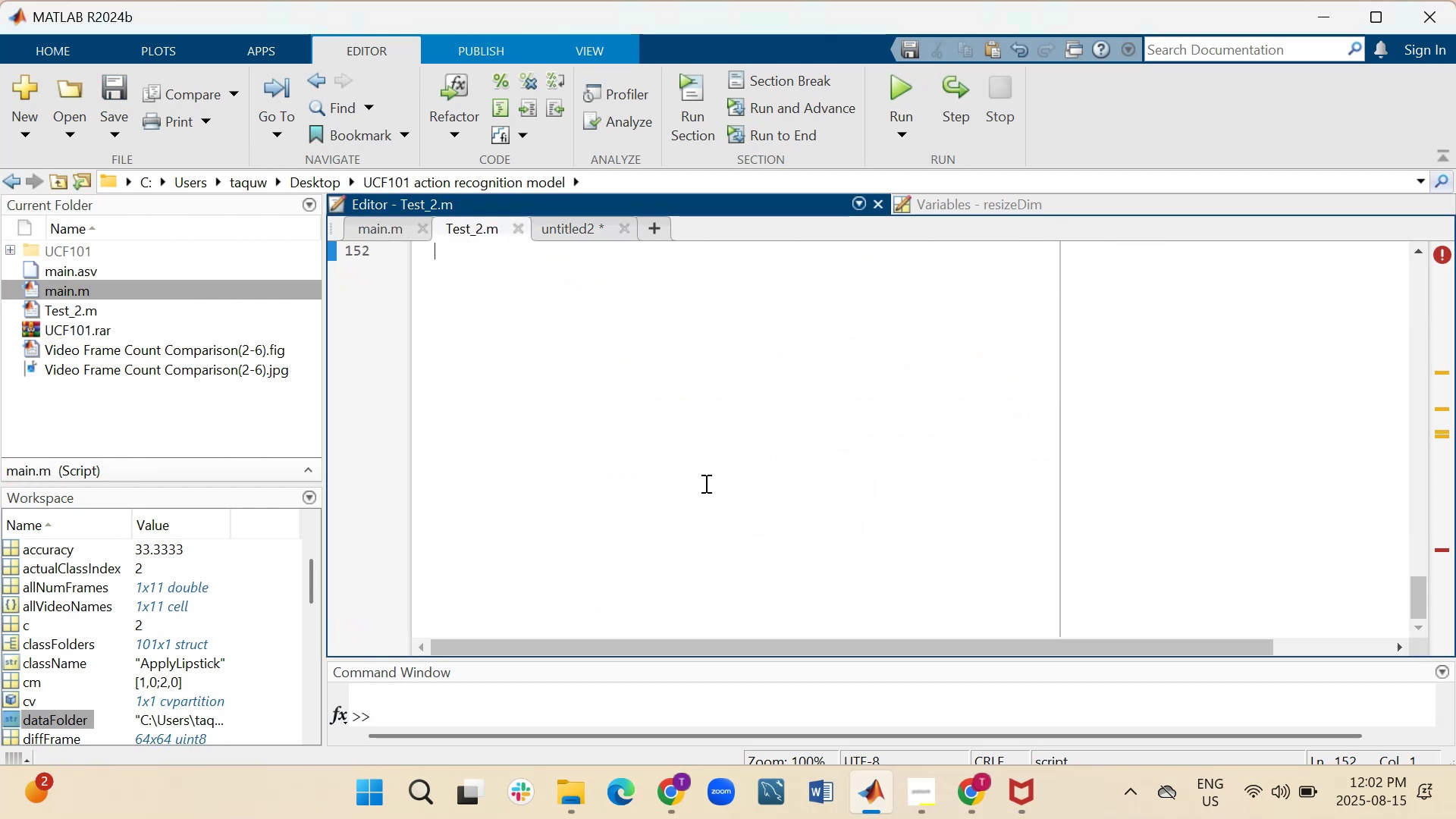 
scroll: coordinate [497, 319], scroll_direction: up, amount: 7.0
 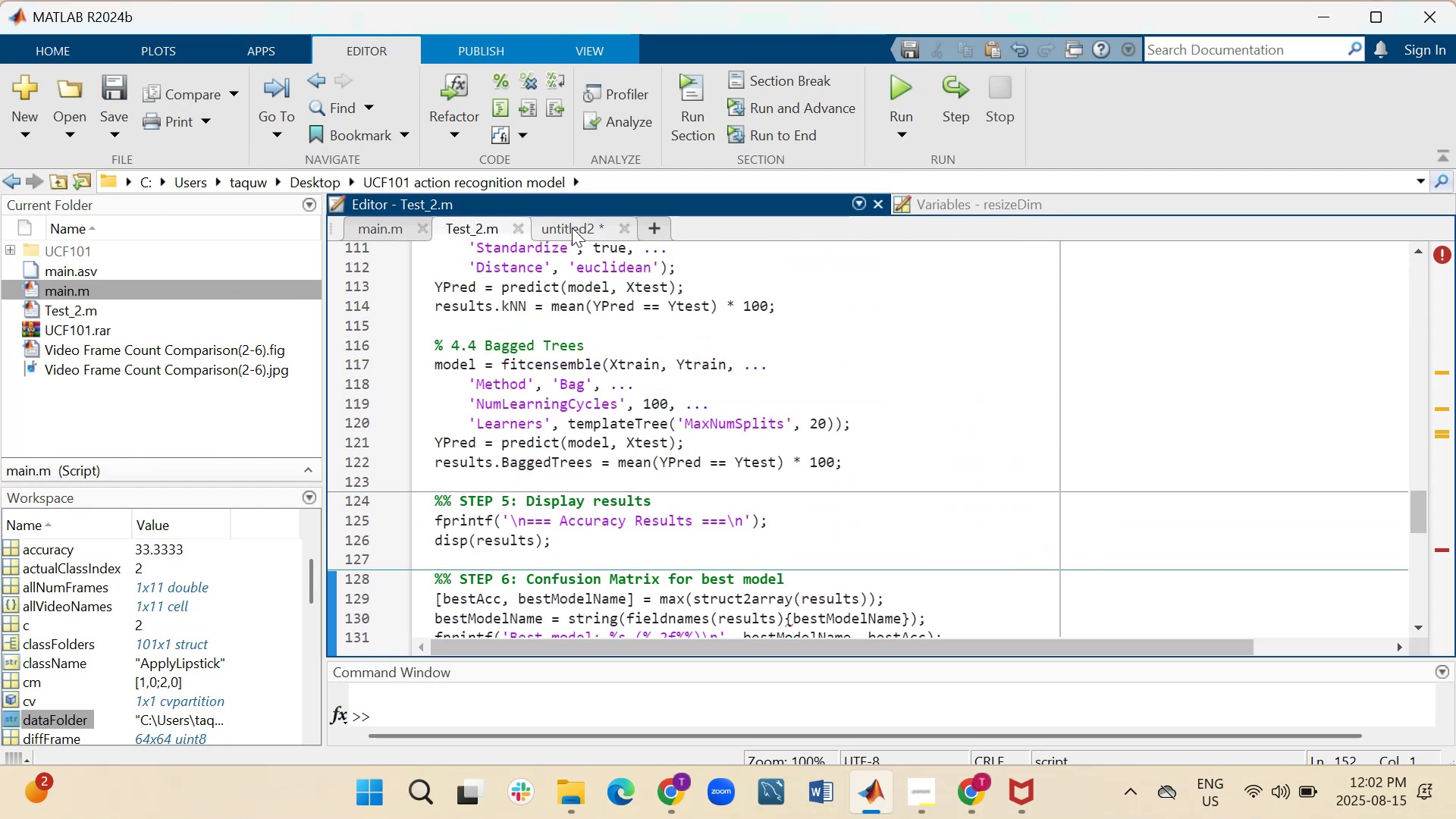 
left_click([591, 226])
 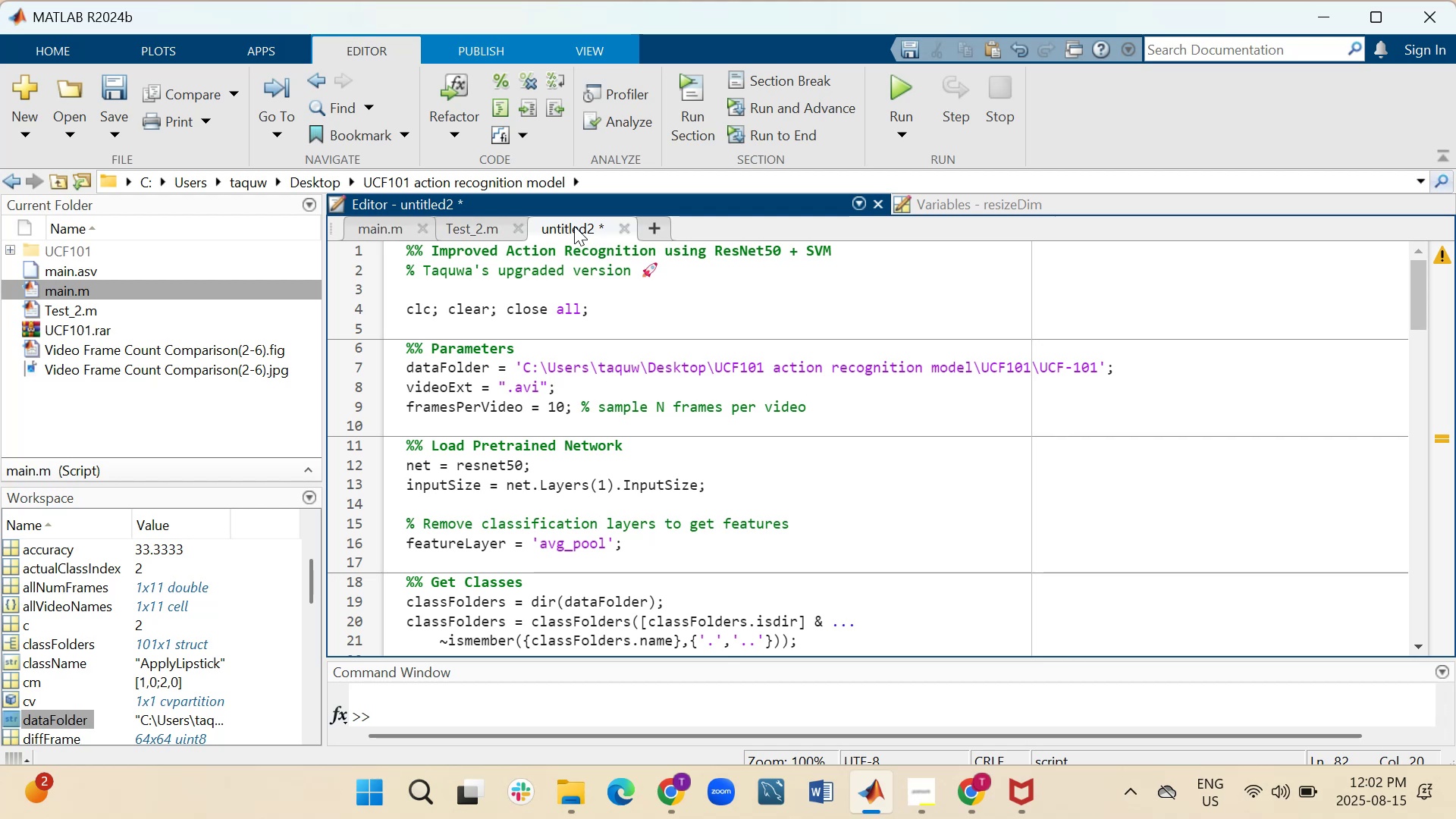 
right_click([574, 226])
 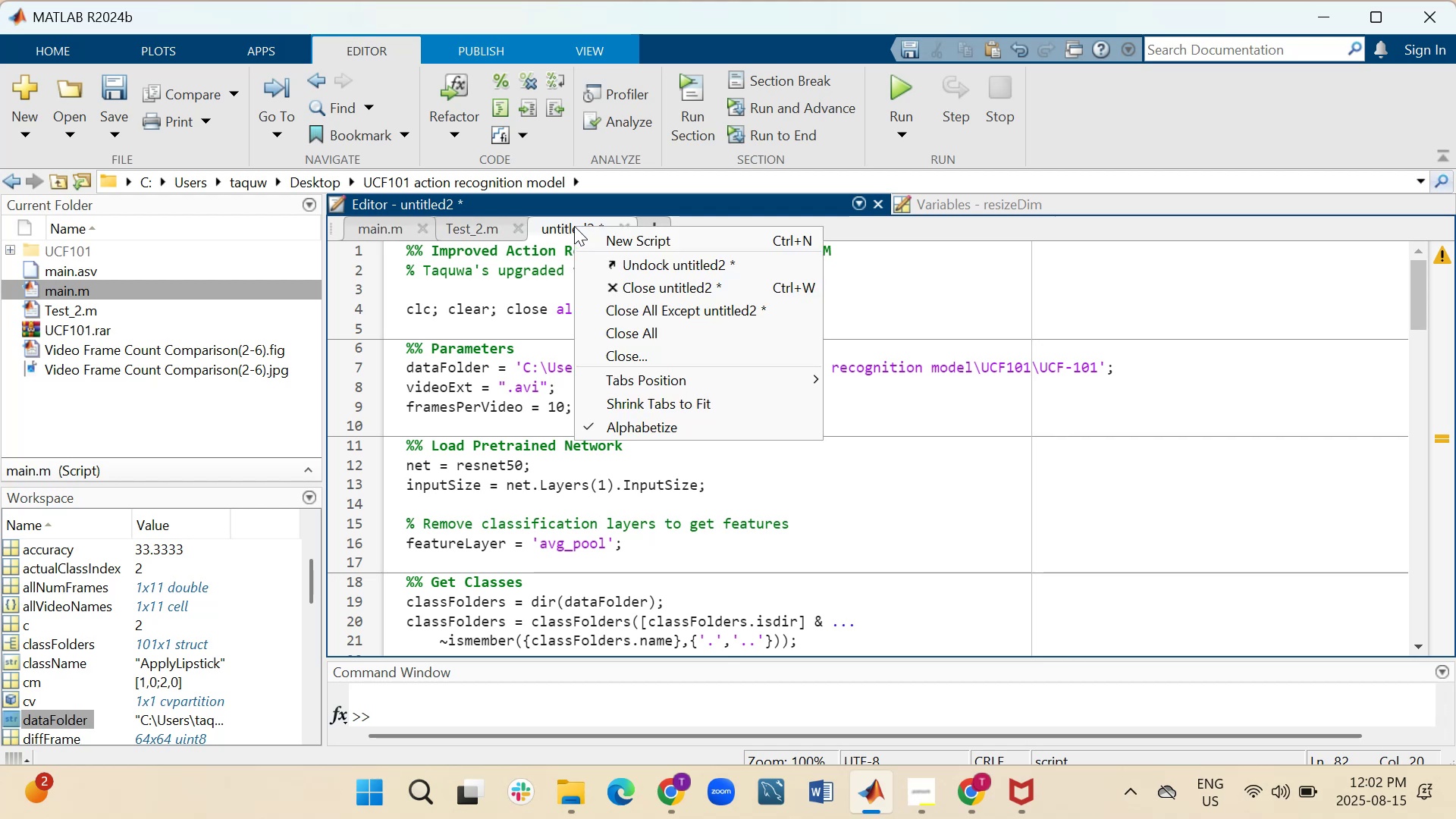 
left_click([574, 226])
 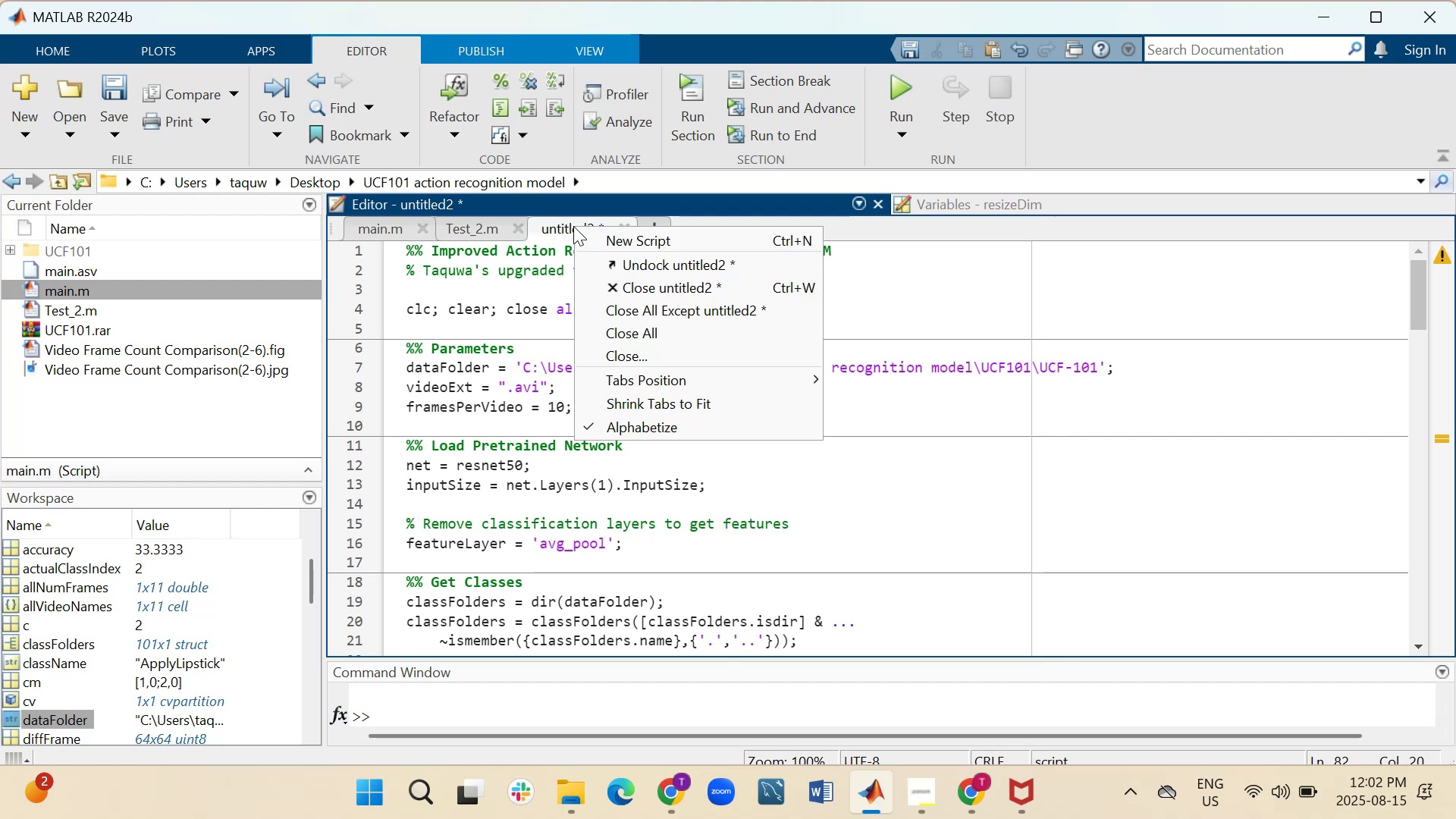 
left_click([563, 228])
 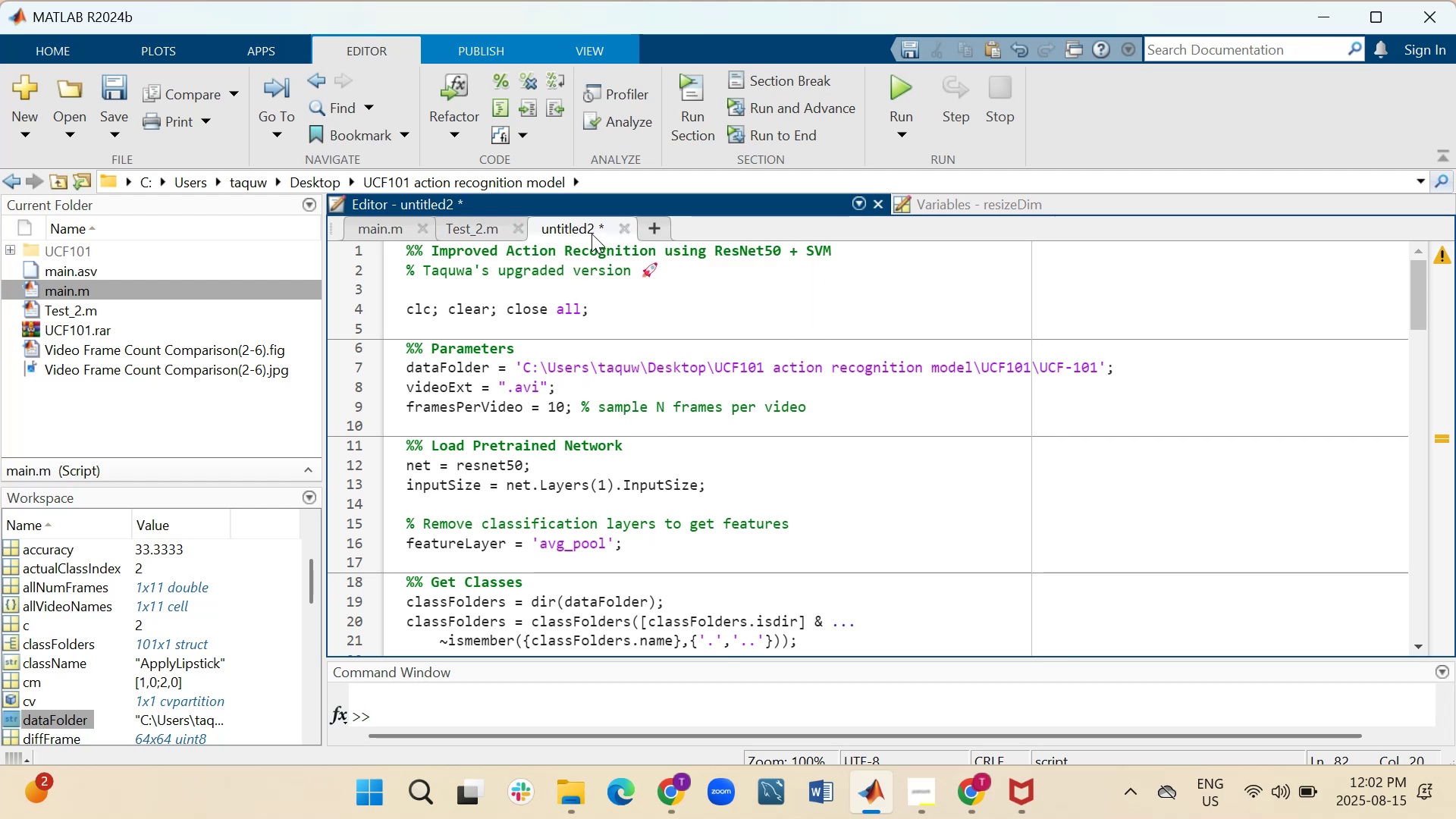 
wait(6.65)
 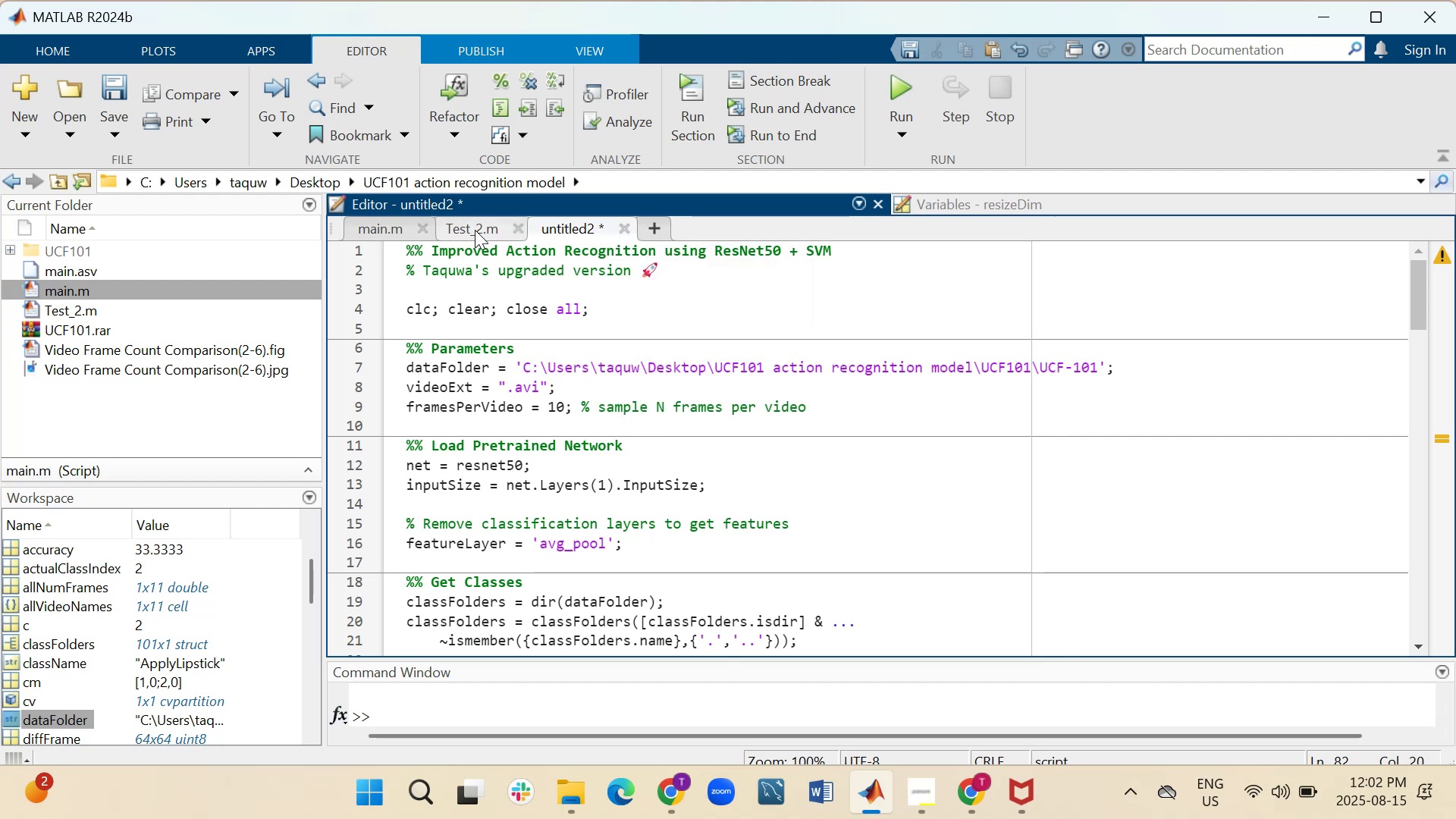 
right_click([595, 231])
 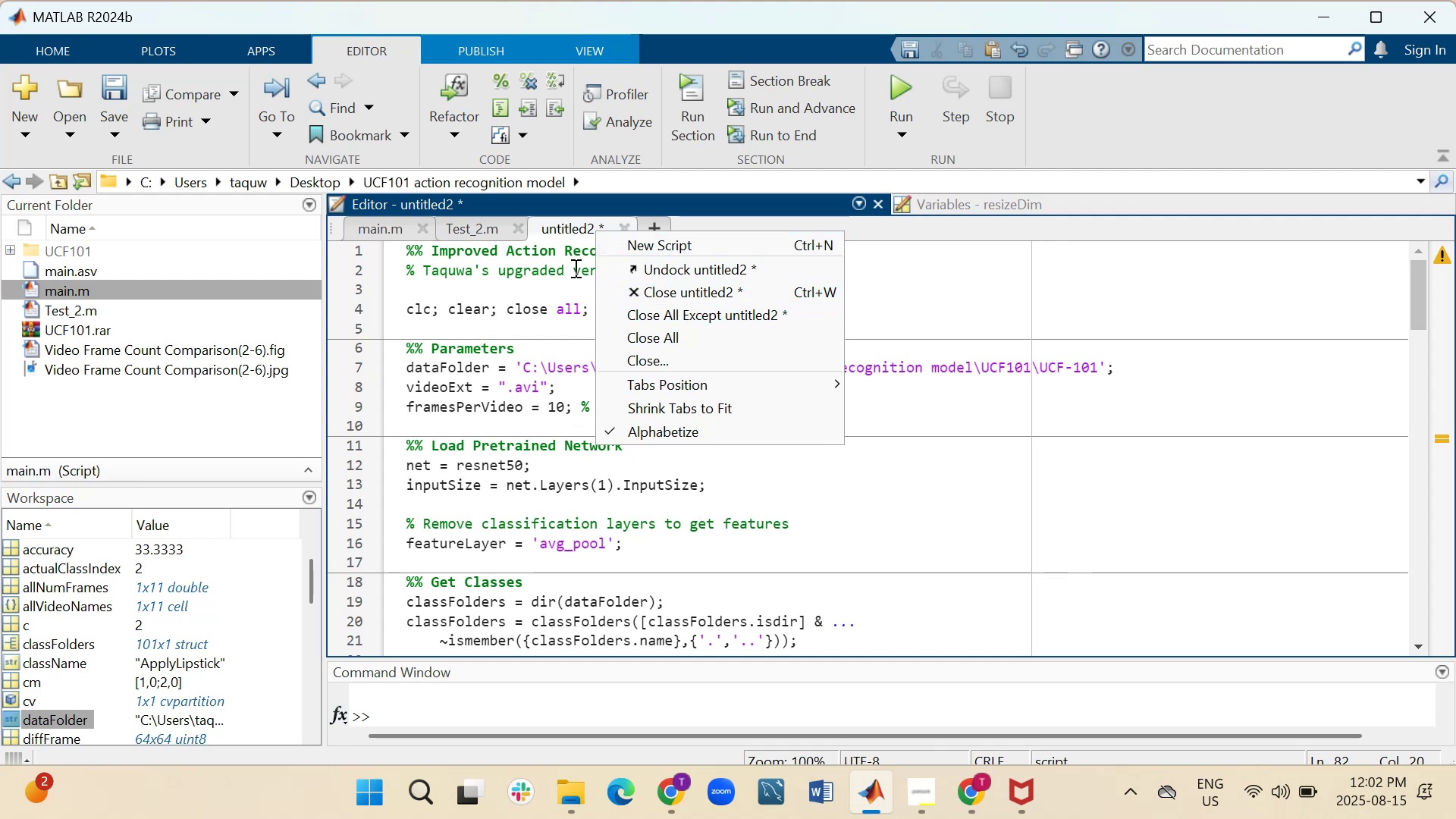 
left_click([567, 229])
 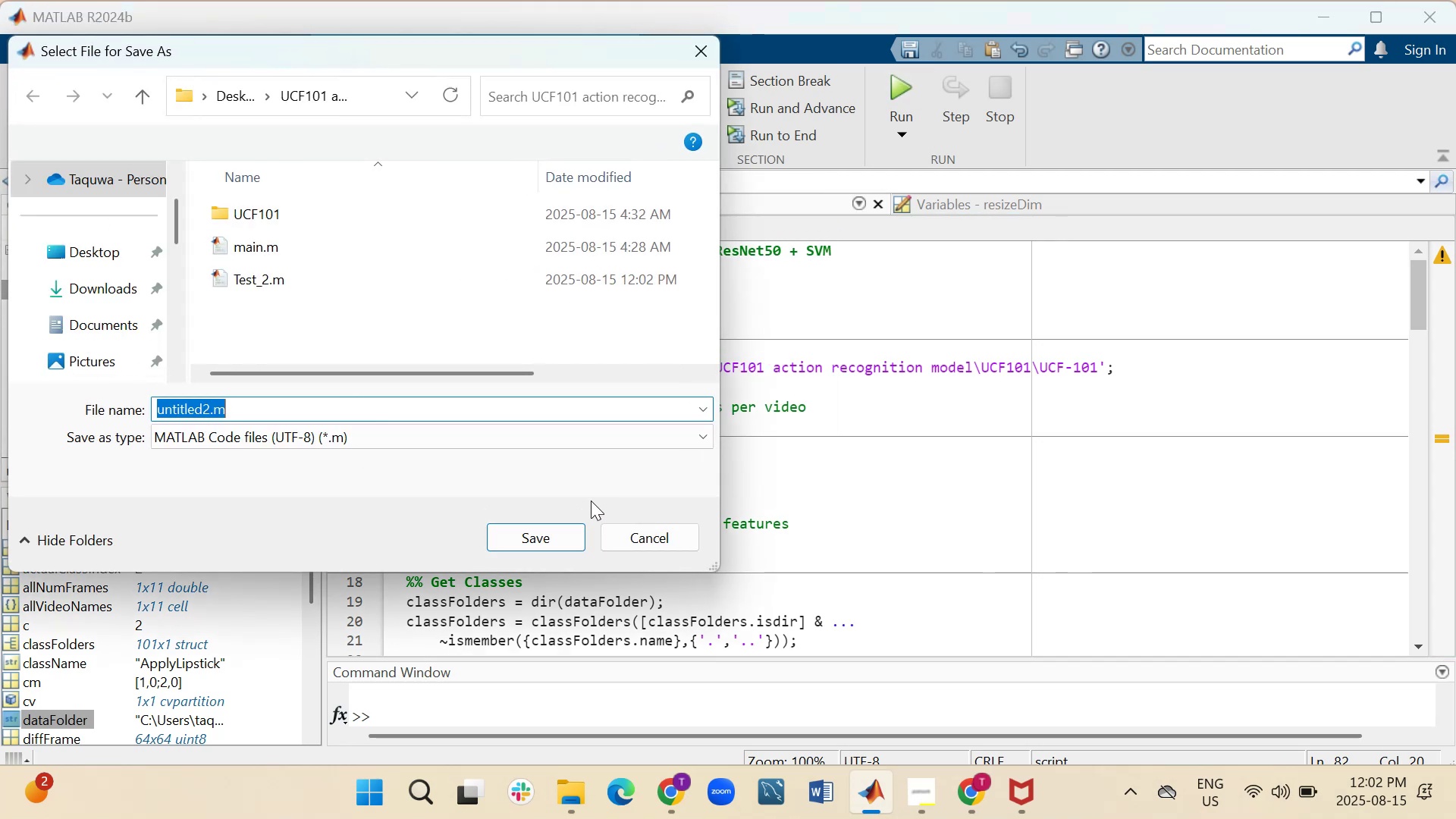 
type(Test_3)
 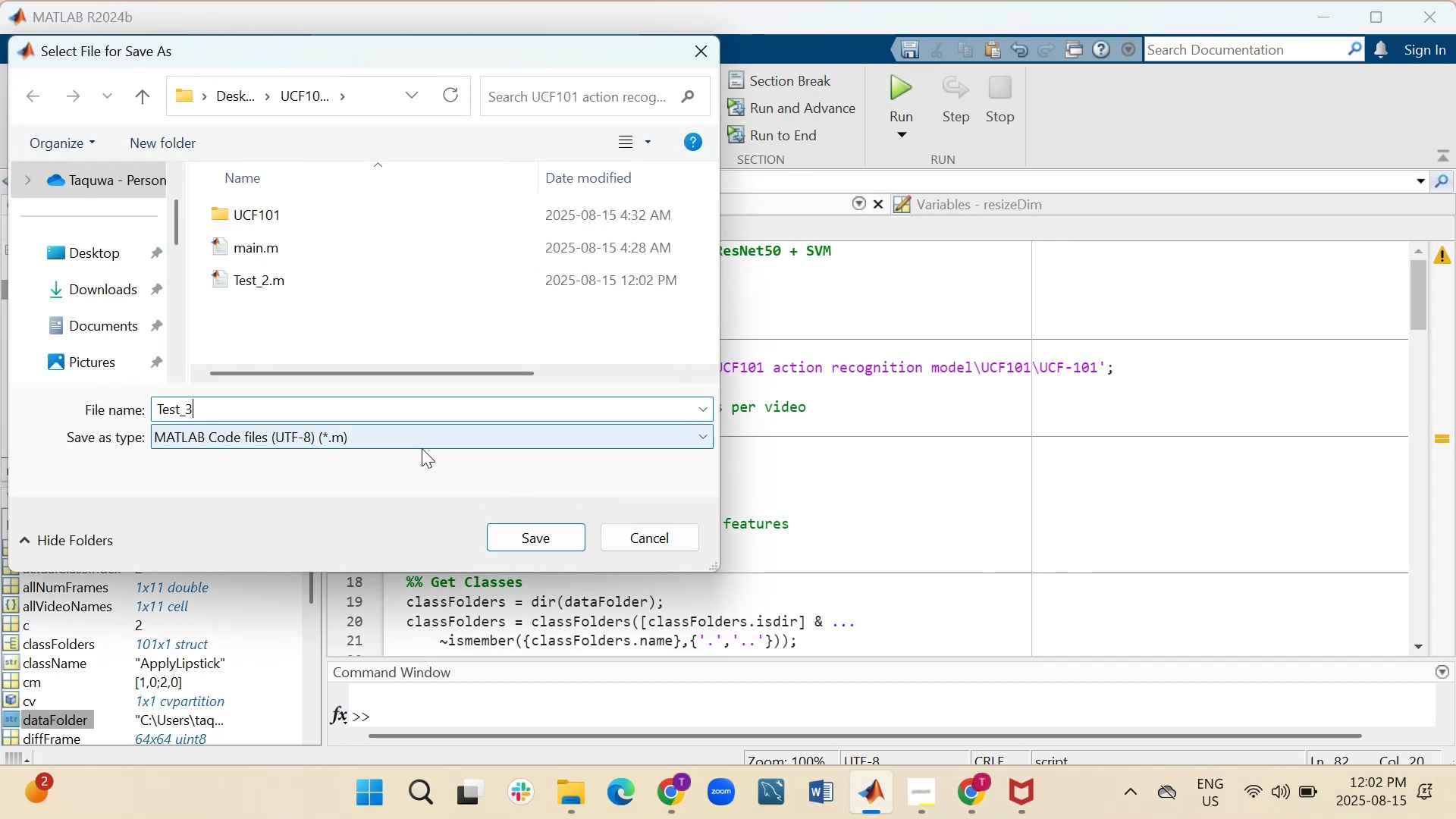 
left_click([516, 540])
 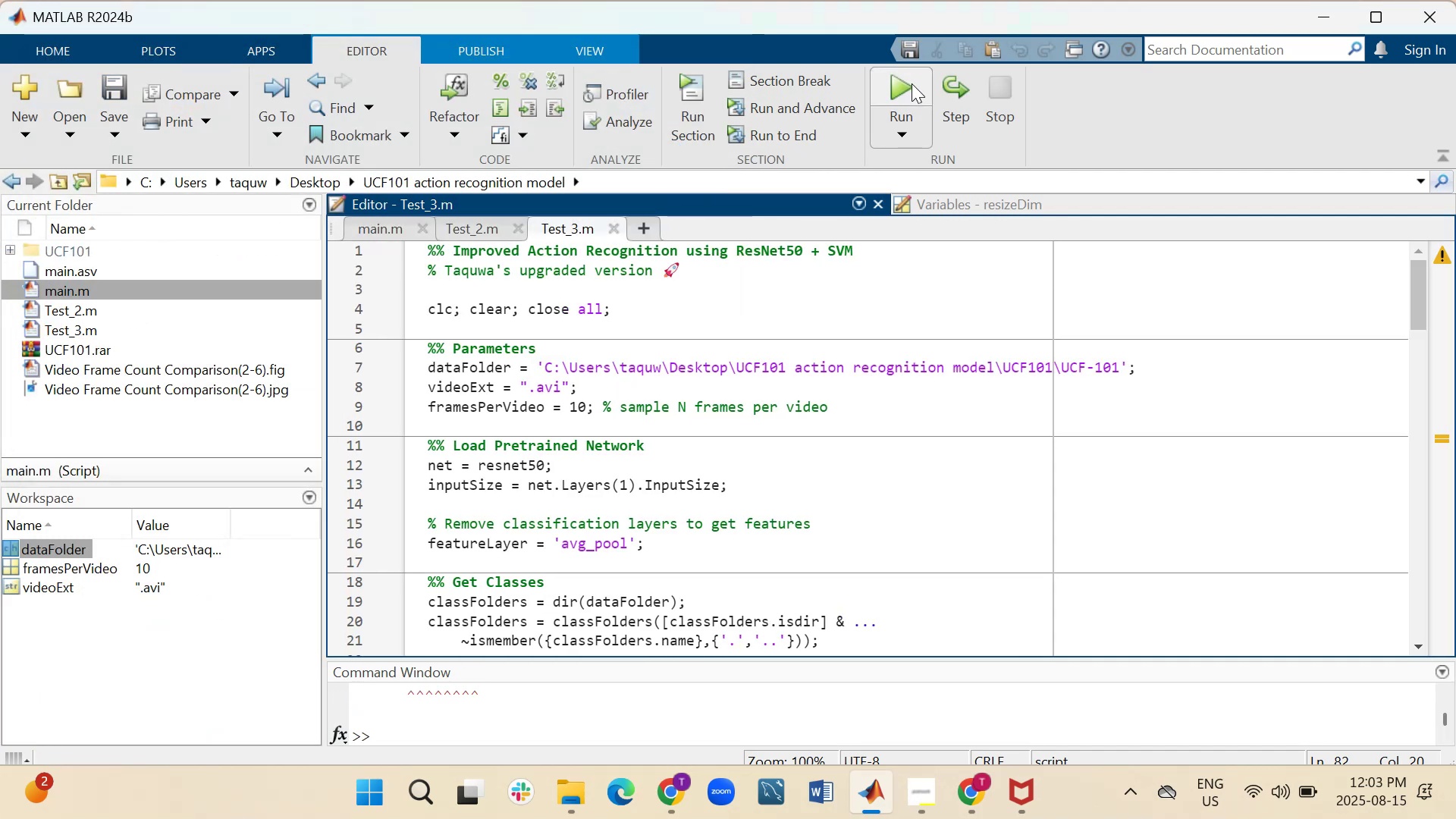 
scroll: coordinate [471, 698], scroll_direction: down, amount: 12.0
 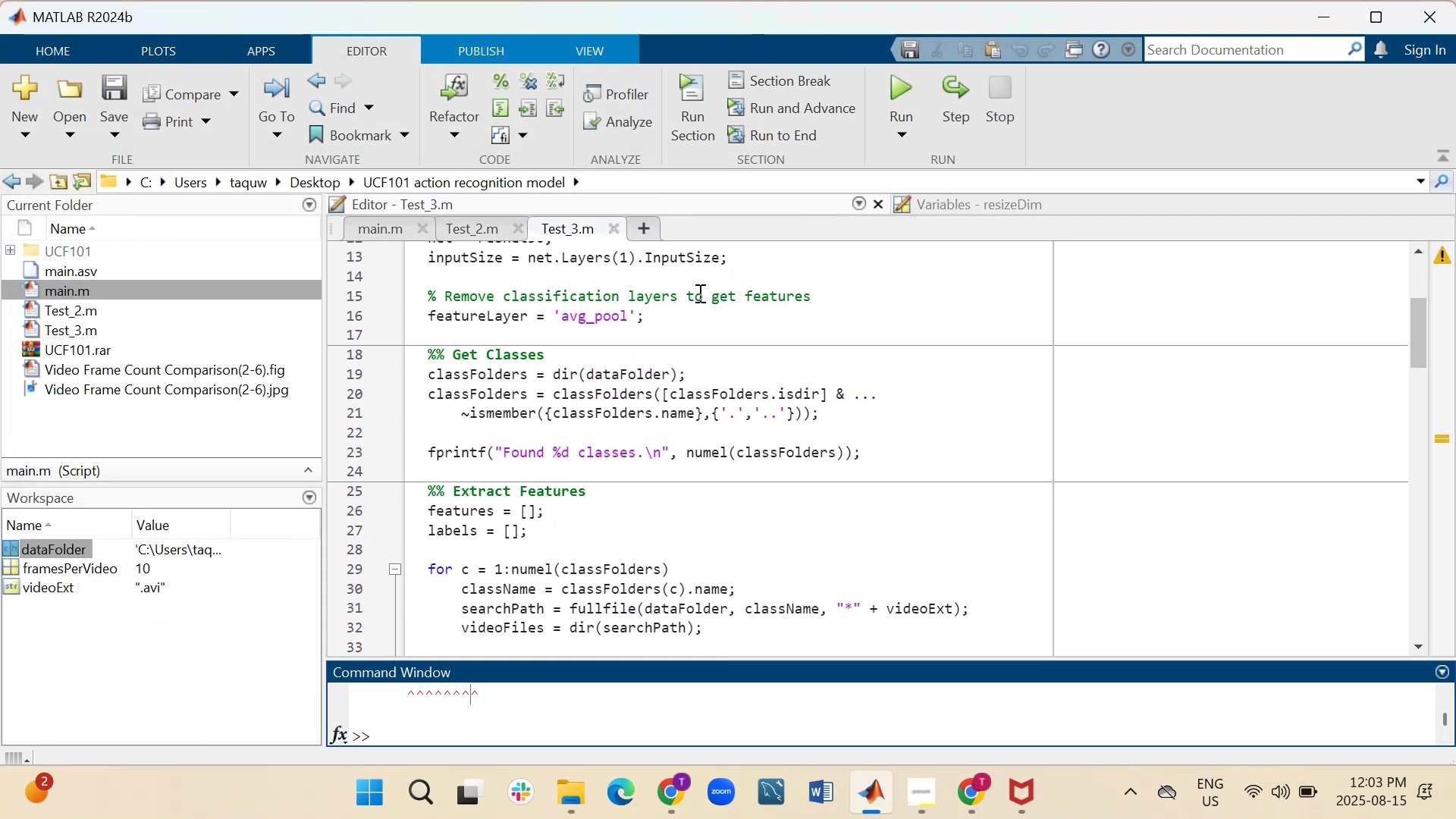 
scroll: coordinate [715, 281], scroll_direction: up, amount: 5.0
 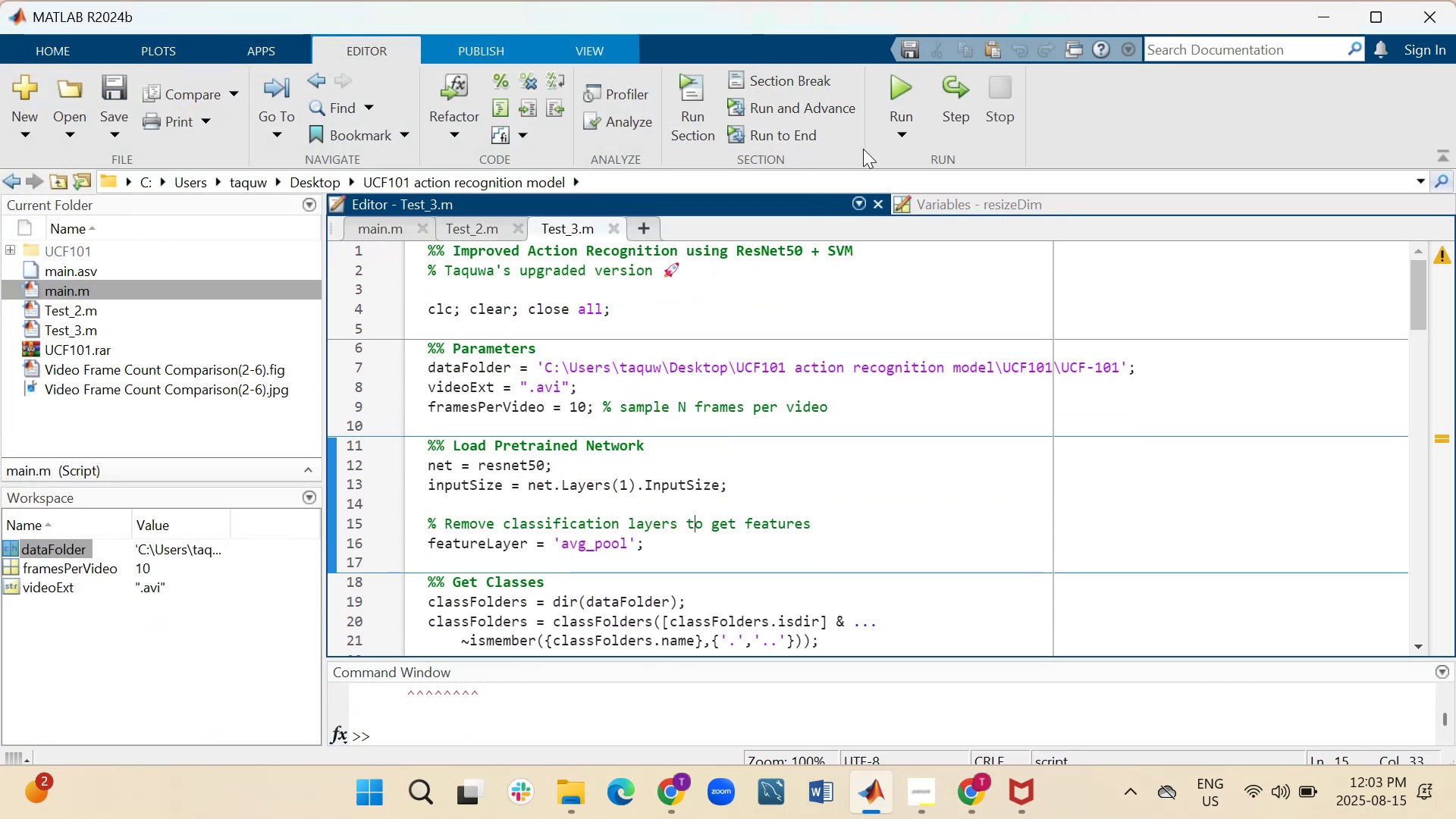 
mouse_move([893, 96])
 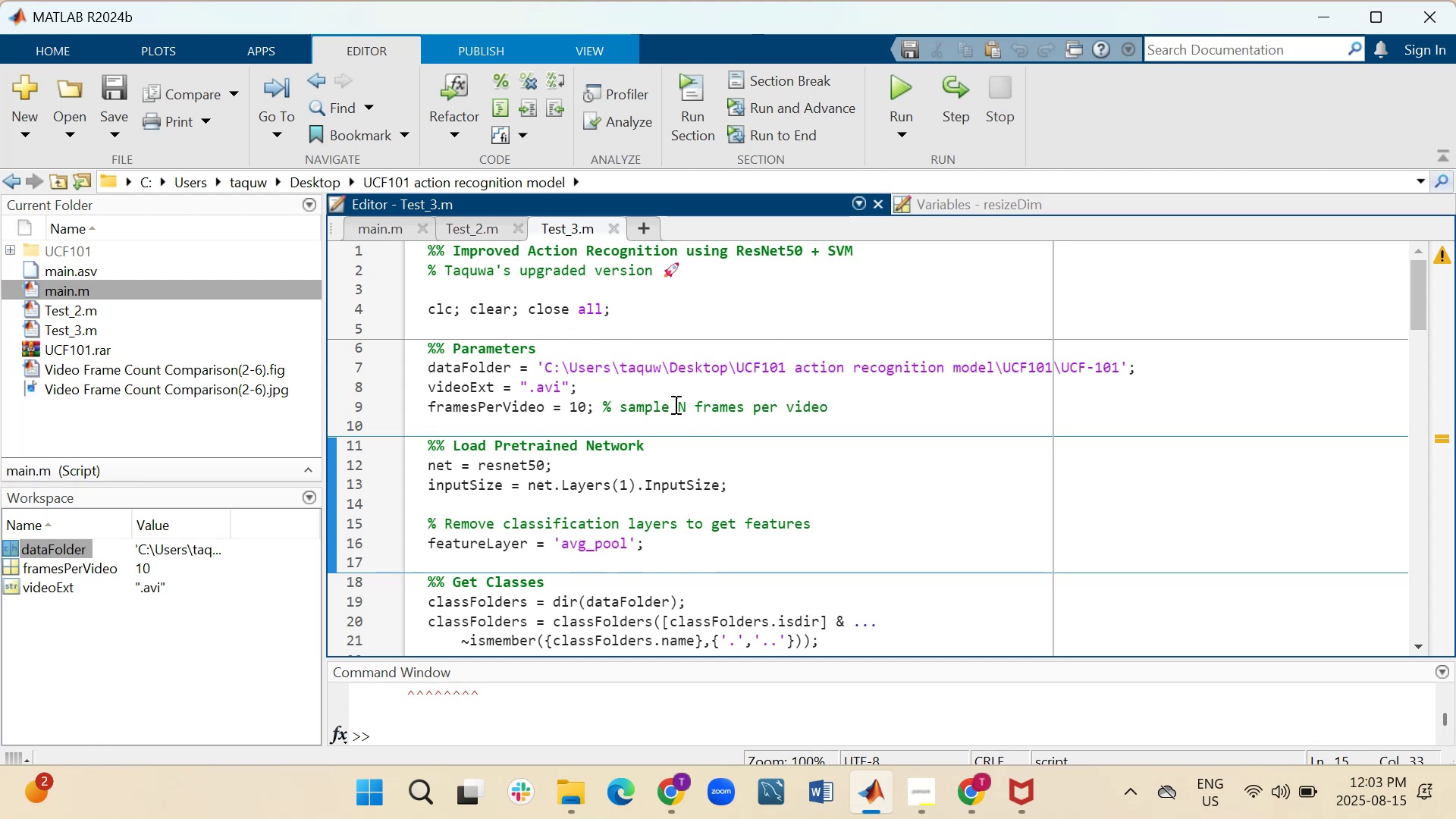 
left_click([661, 459])
 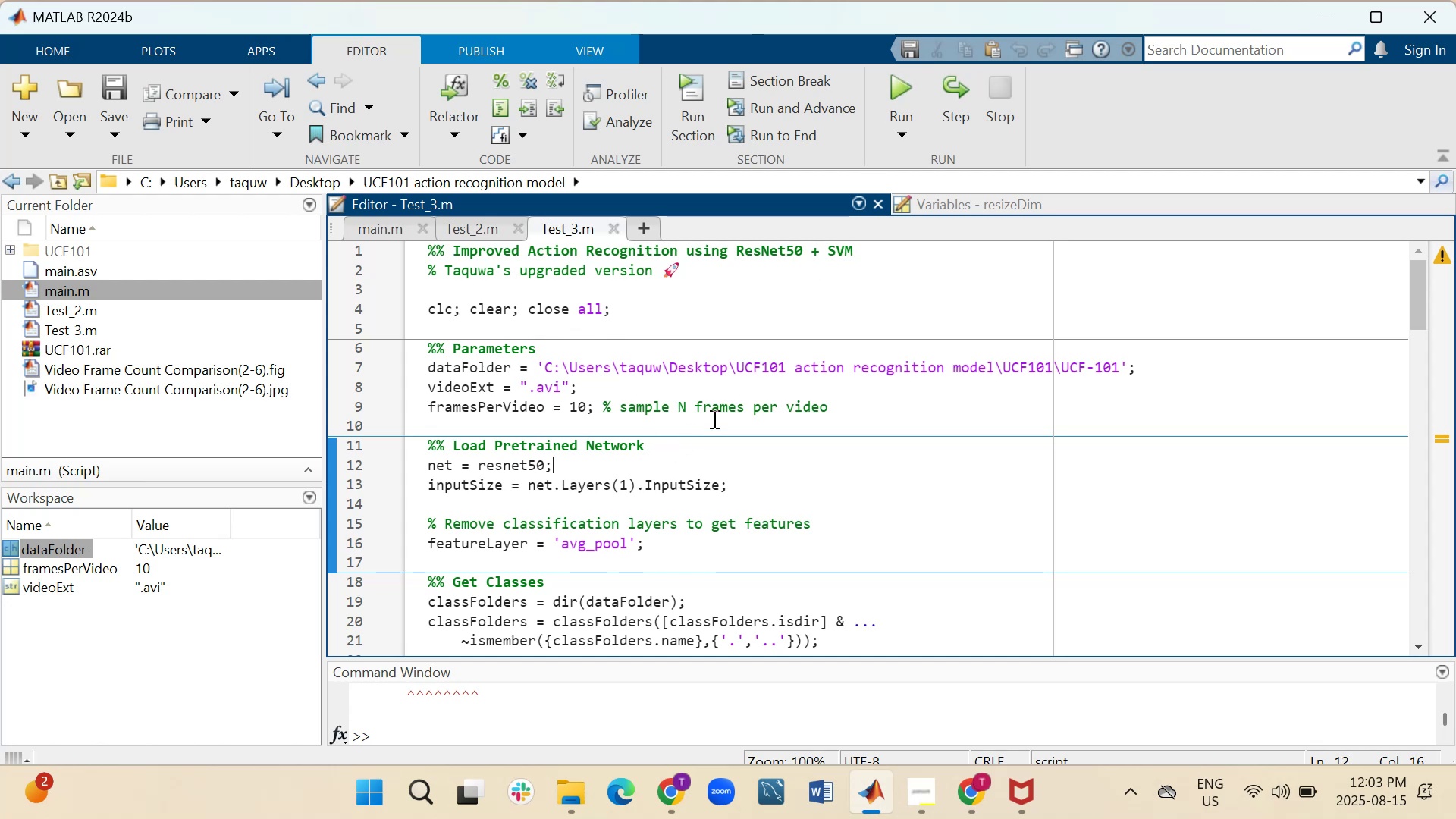 
left_click([915, 82])
 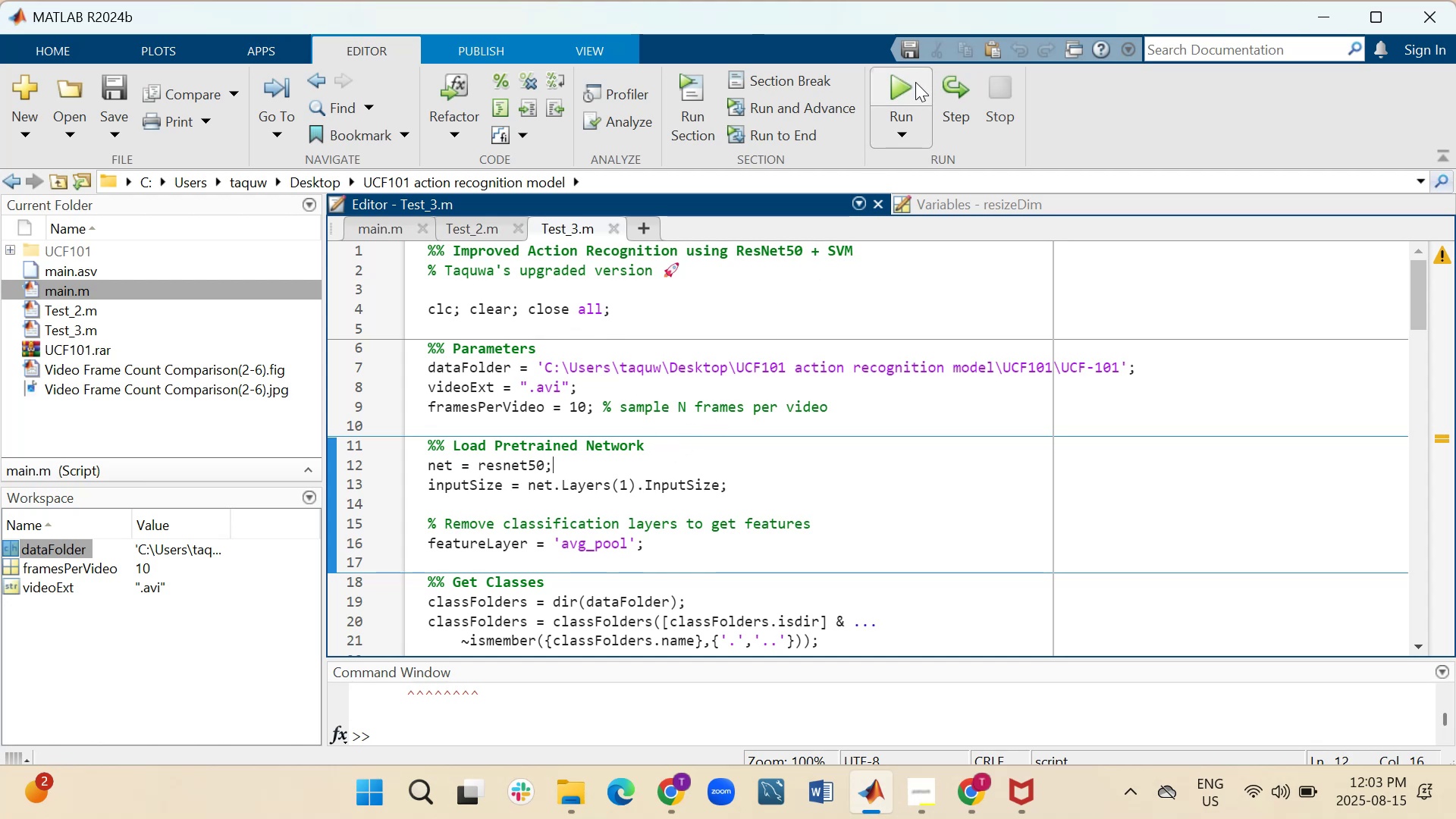 
left_click([915, 82])
 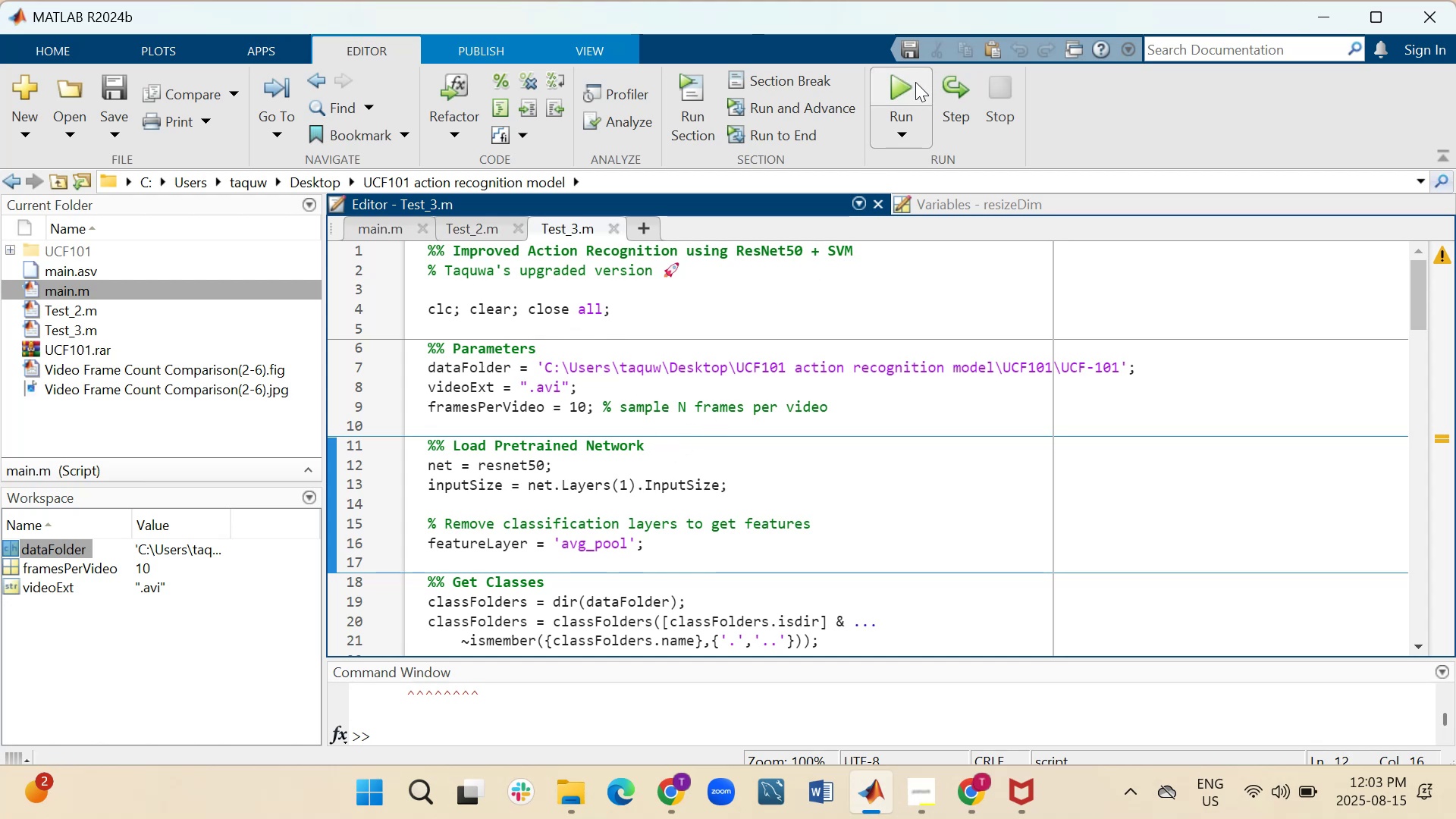 
scroll: coordinate [555, 710], scroll_direction: down, amount: 9.0
 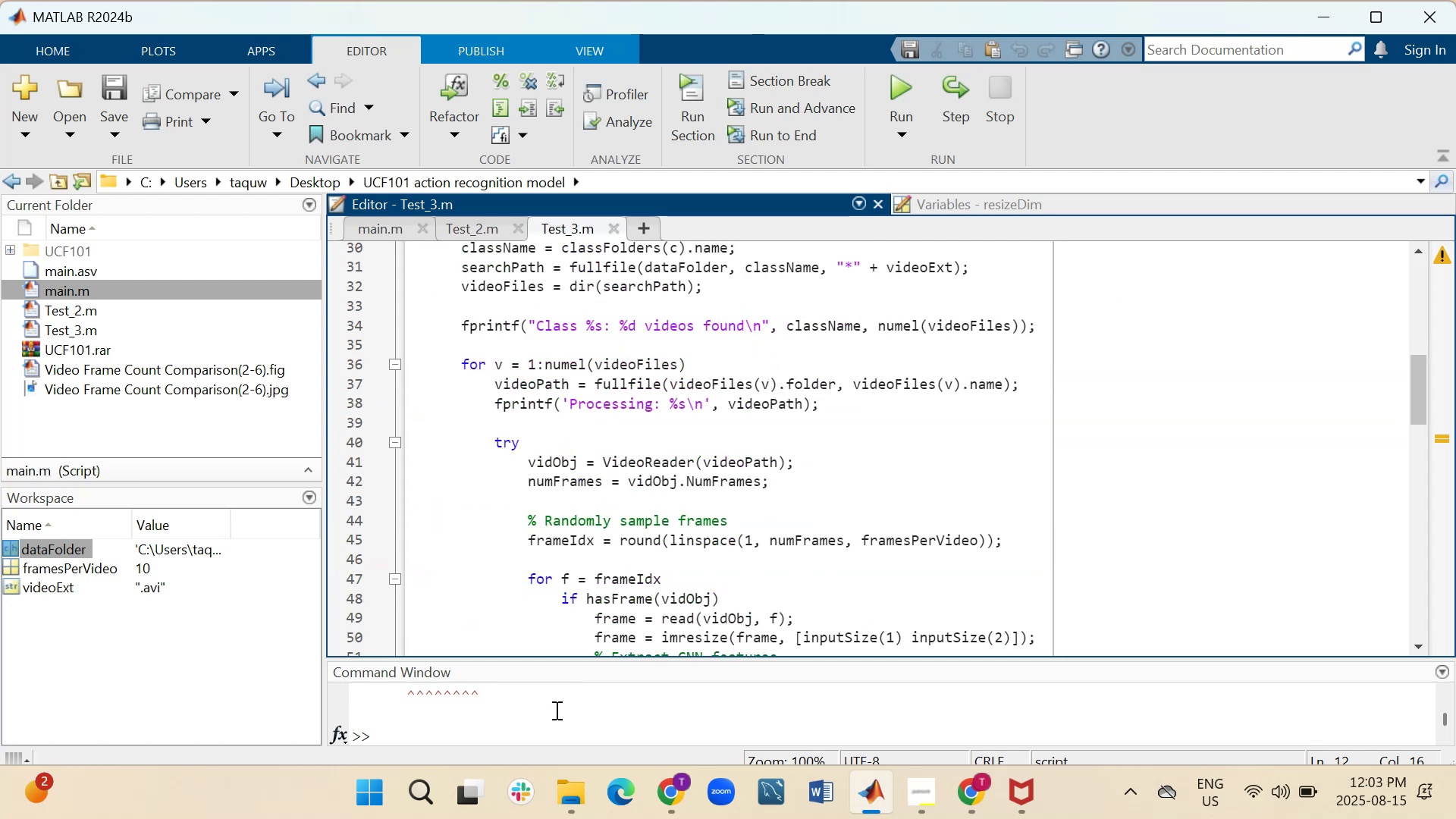 
left_click_drag(start_coordinate=[544, 704], to_coordinate=[304, 677])
 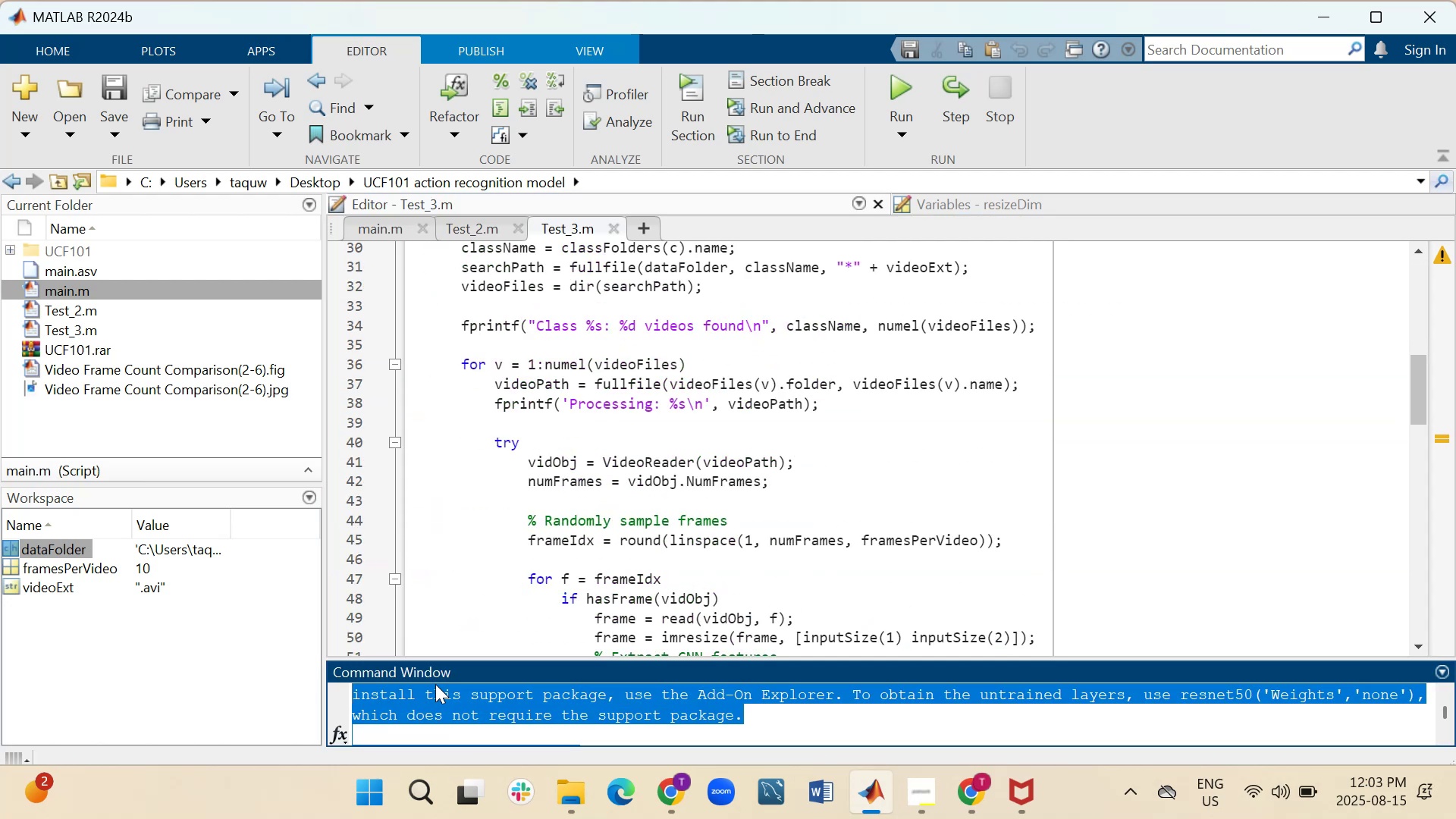 
scroll: coordinate [1155, 666], scroll_direction: down, amount: 1.0
 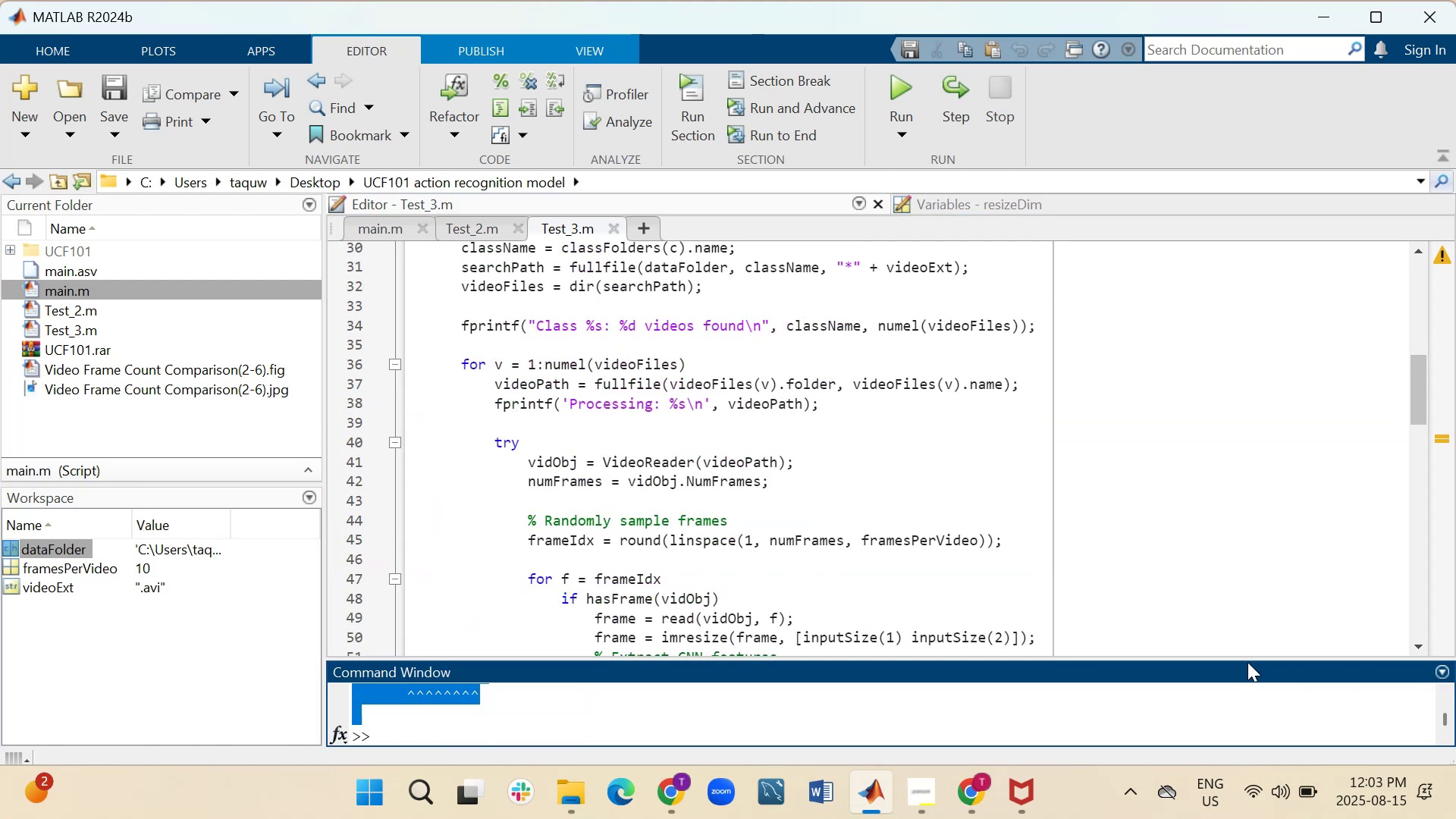 
left_click_drag(start_coordinate=[1247, 658], to_coordinate=[1219, 471])
 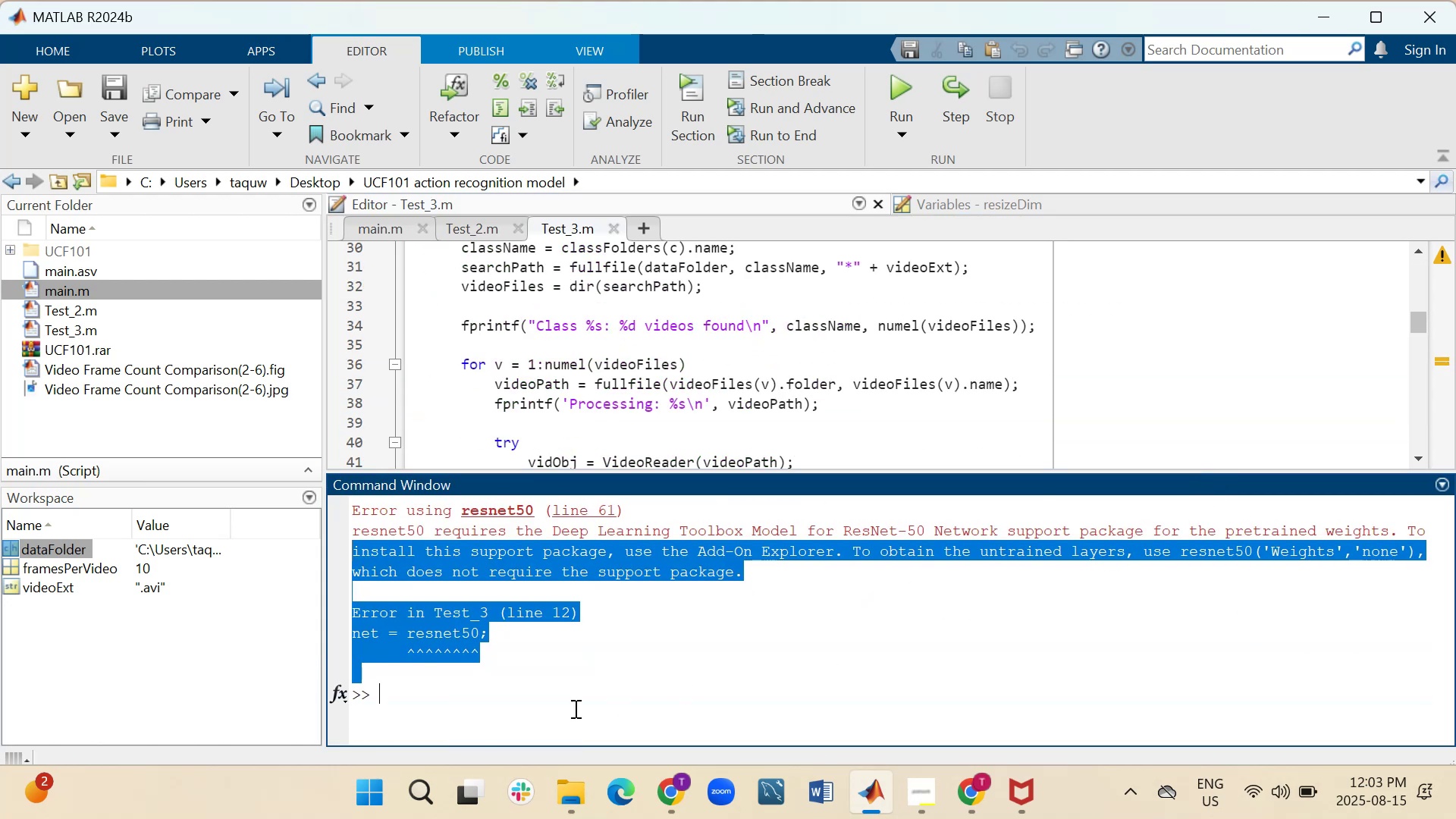 
scroll: coordinate [566, 687], scroll_direction: down, amount: 3.0
 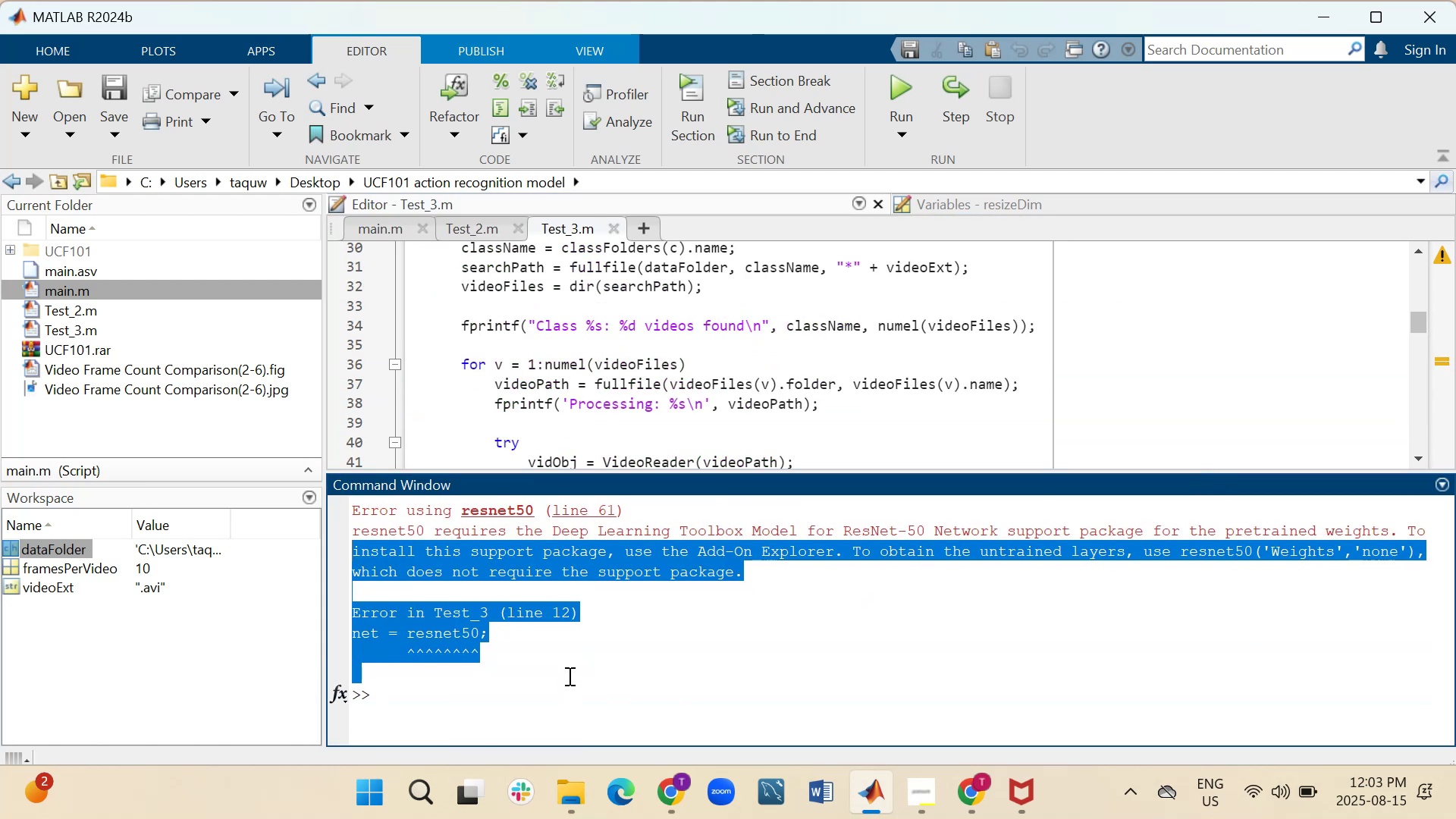 
left_click([557, 661])
 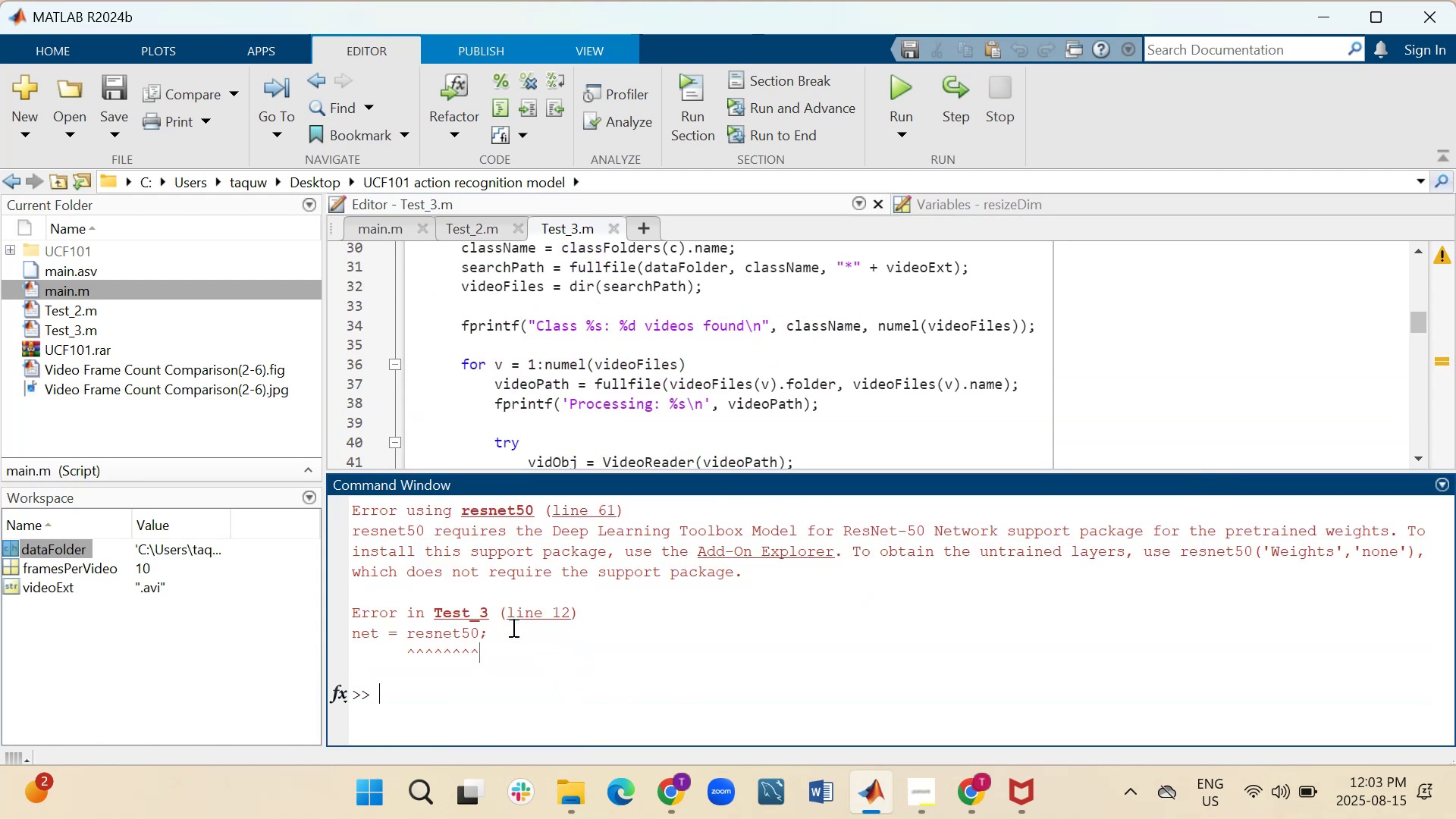 
left_click_drag(start_coordinate=[493, 654], to_coordinate=[335, 606])
 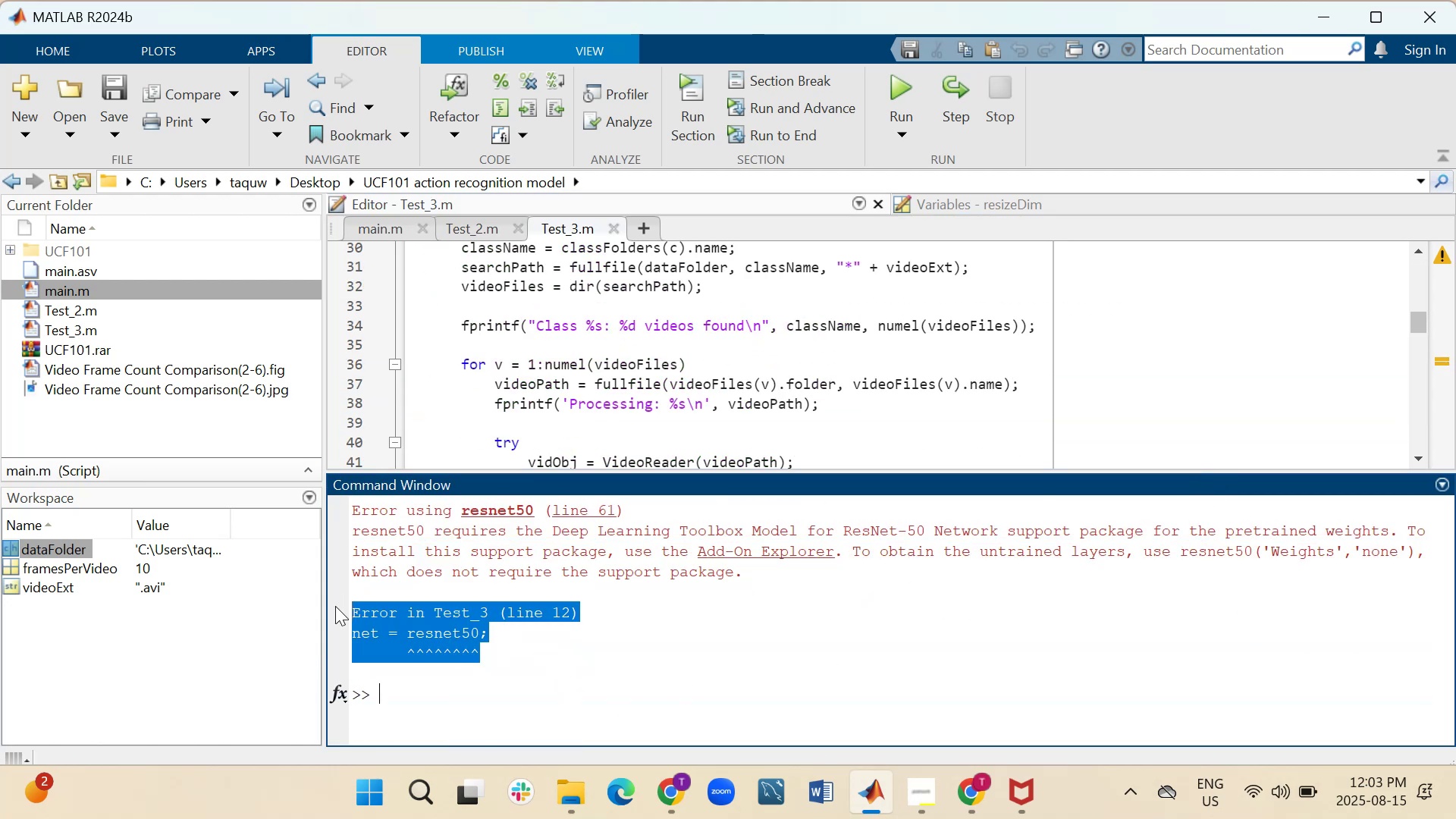 
key(Control+C)
 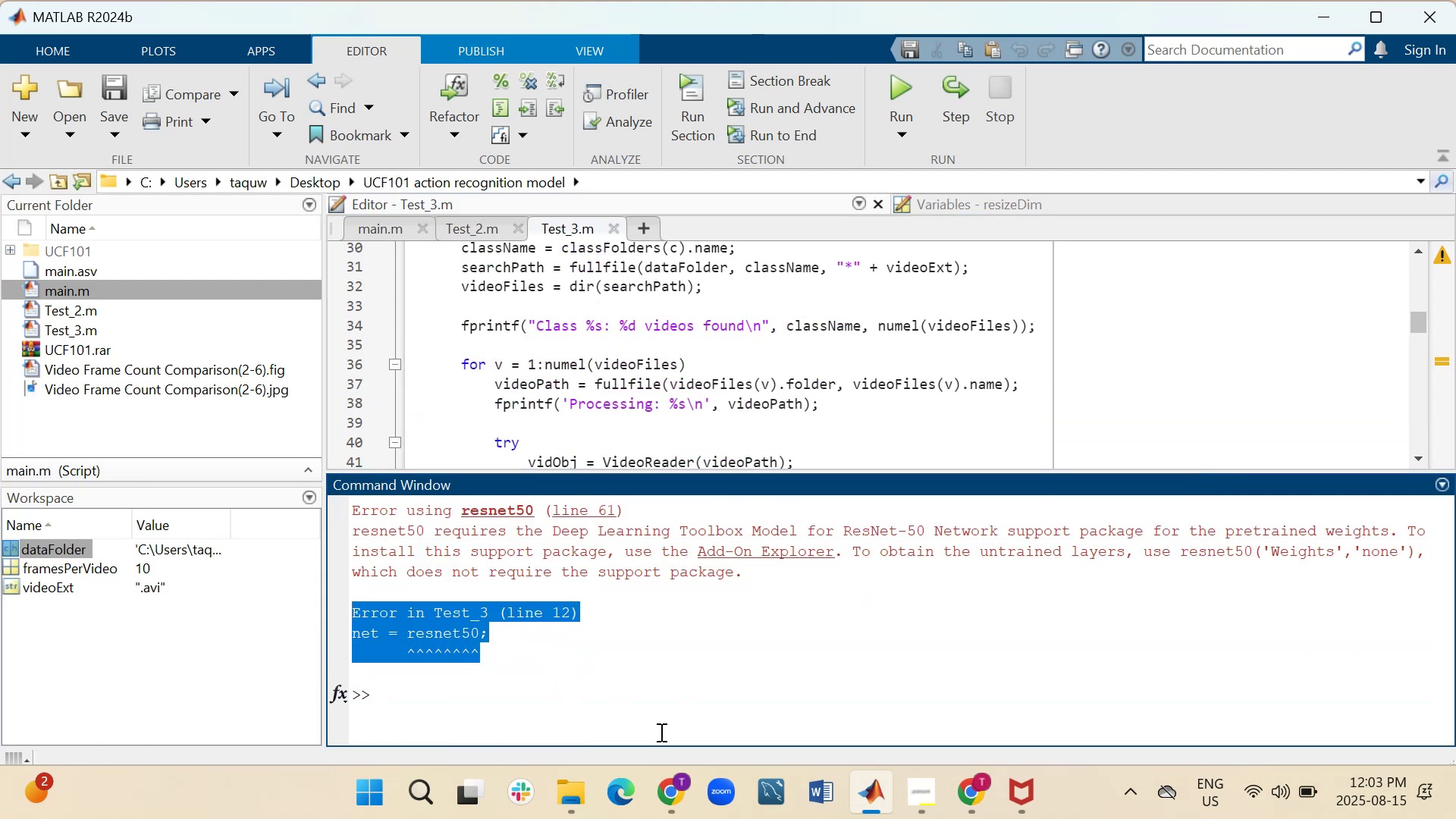 
left_click([662, 786])
 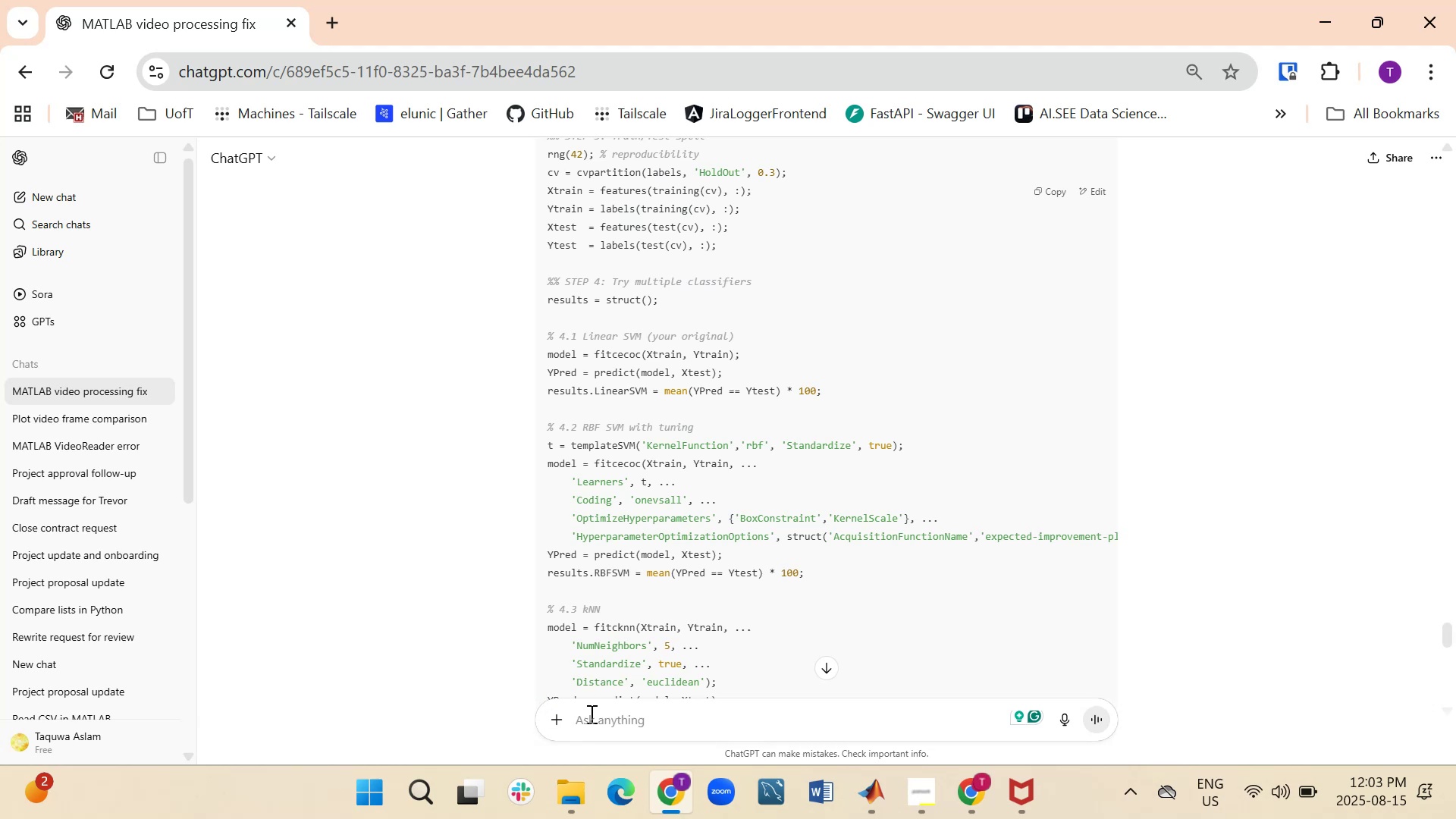 
key(Control+V)
 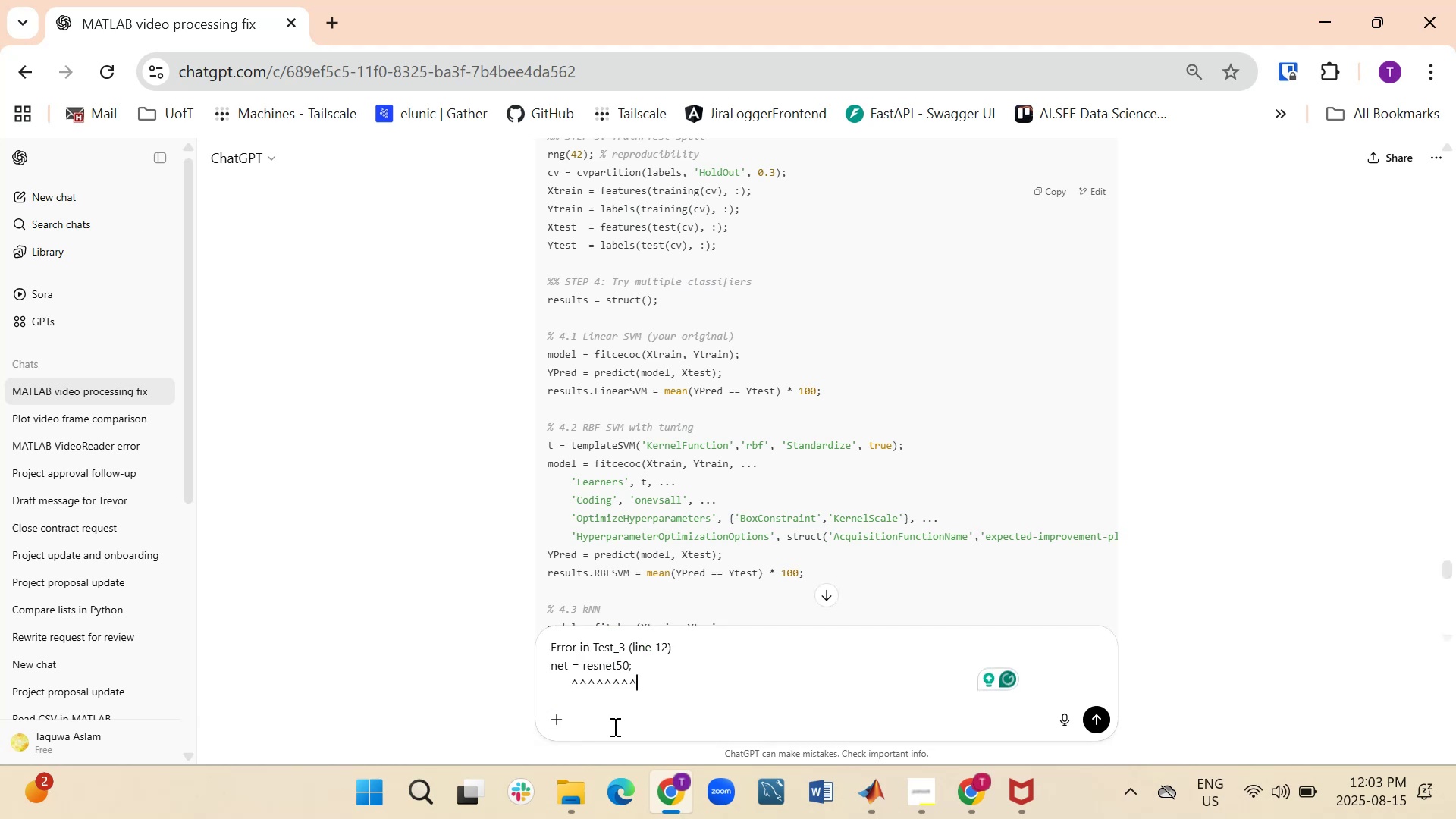 
key(Enter)
 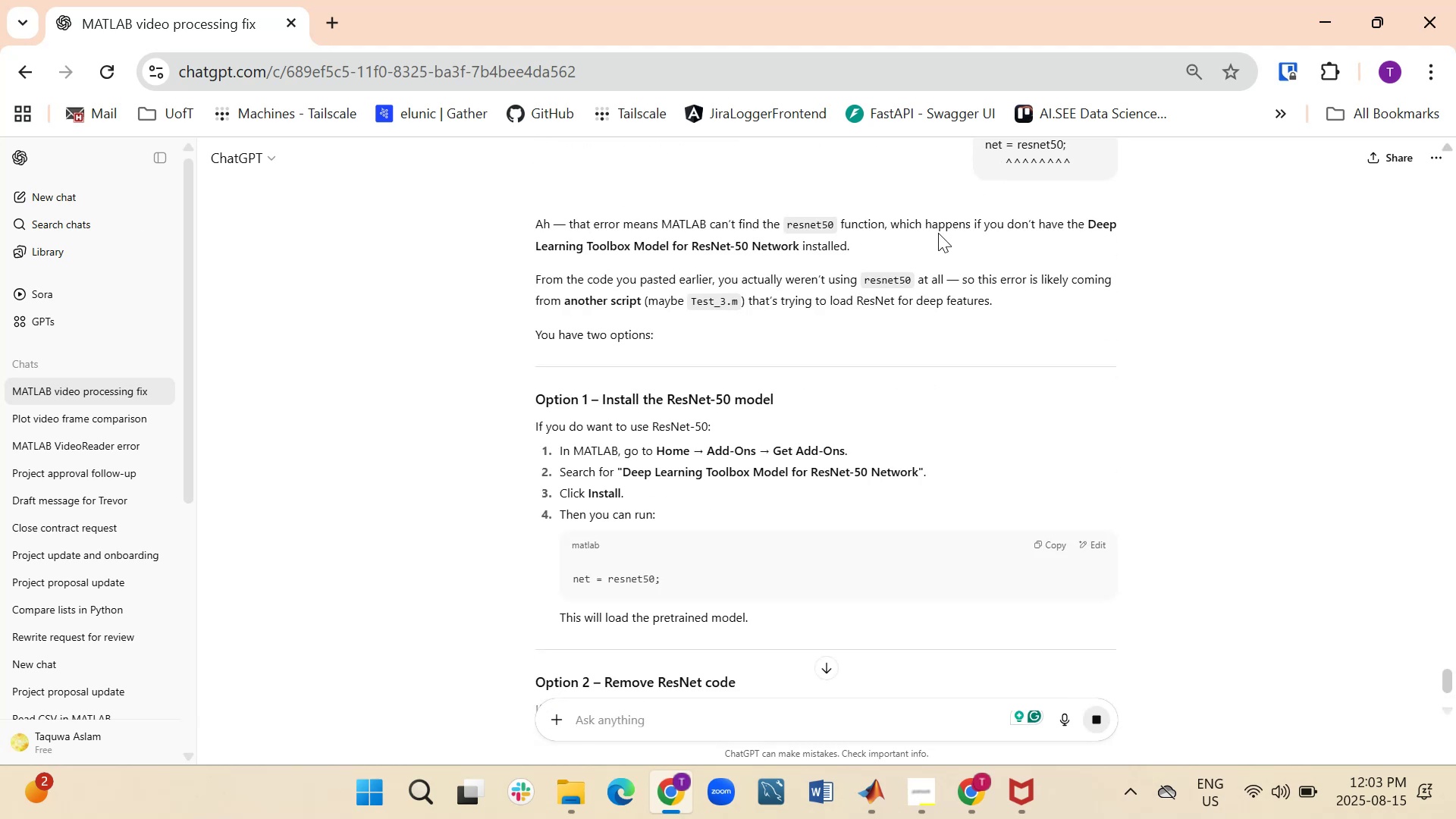 
wait(10.73)
 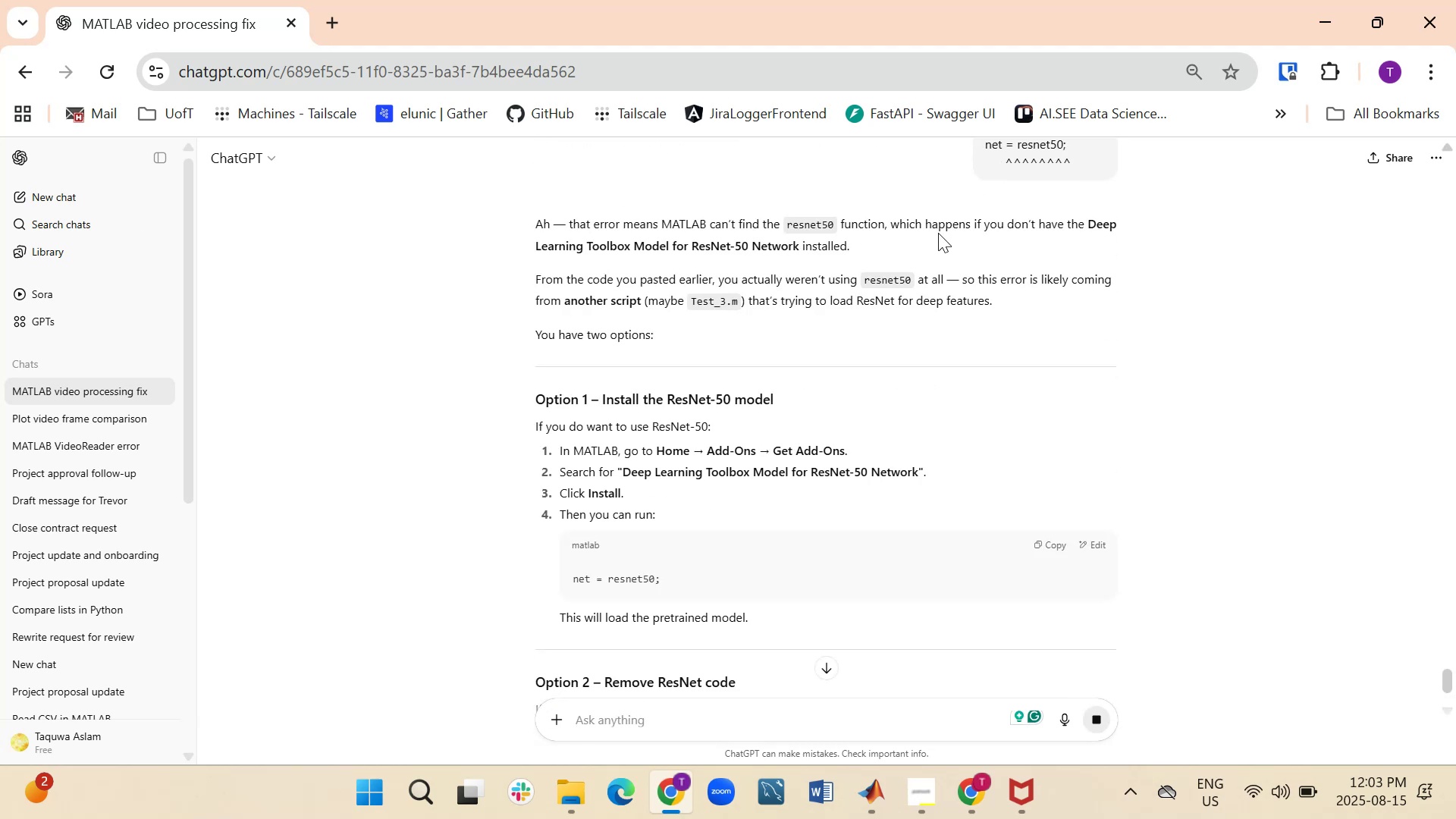 
scroll: coordinate [679, 422], scroll_direction: down, amount: 1.0
 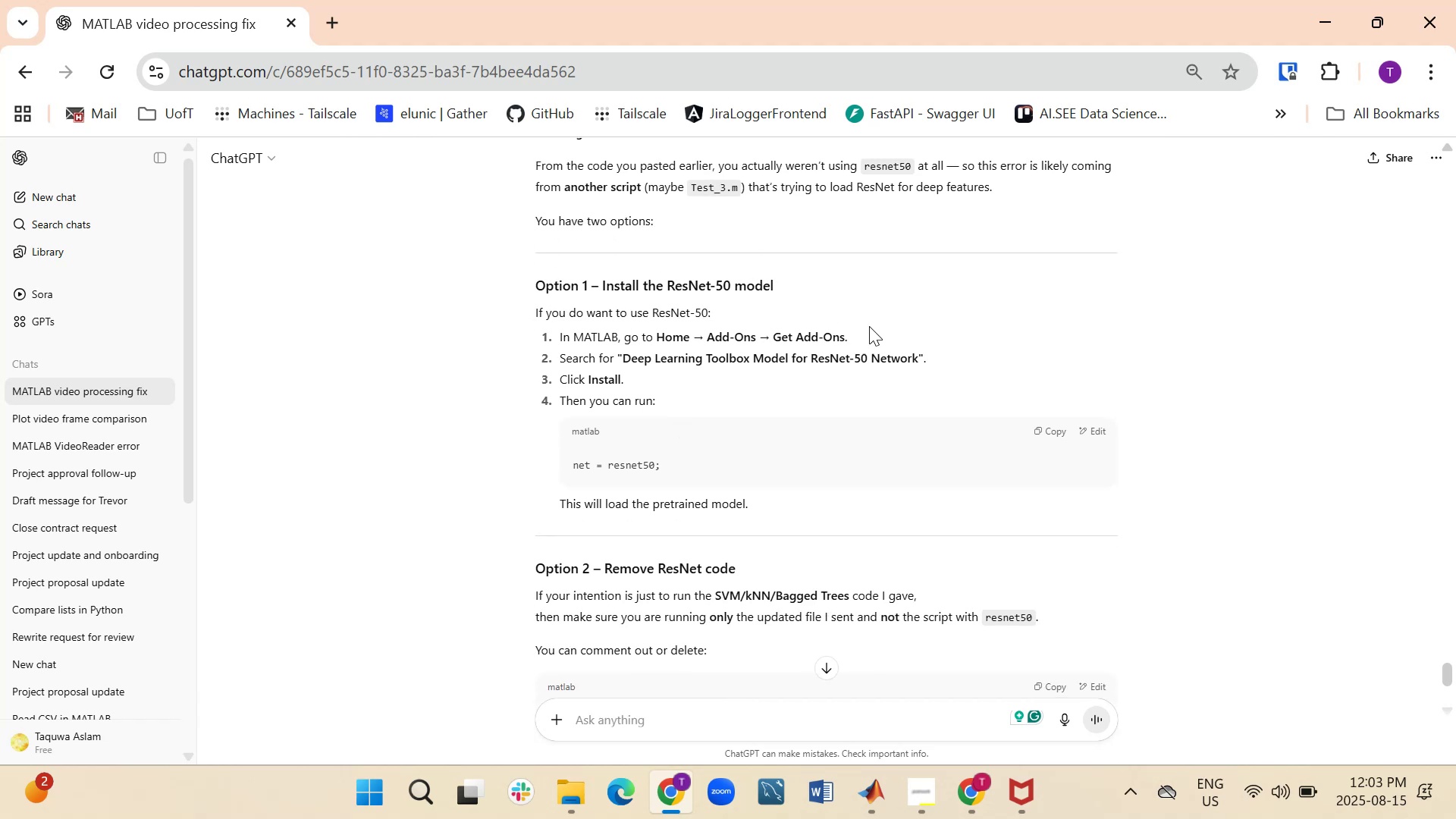 
wait(5.73)
 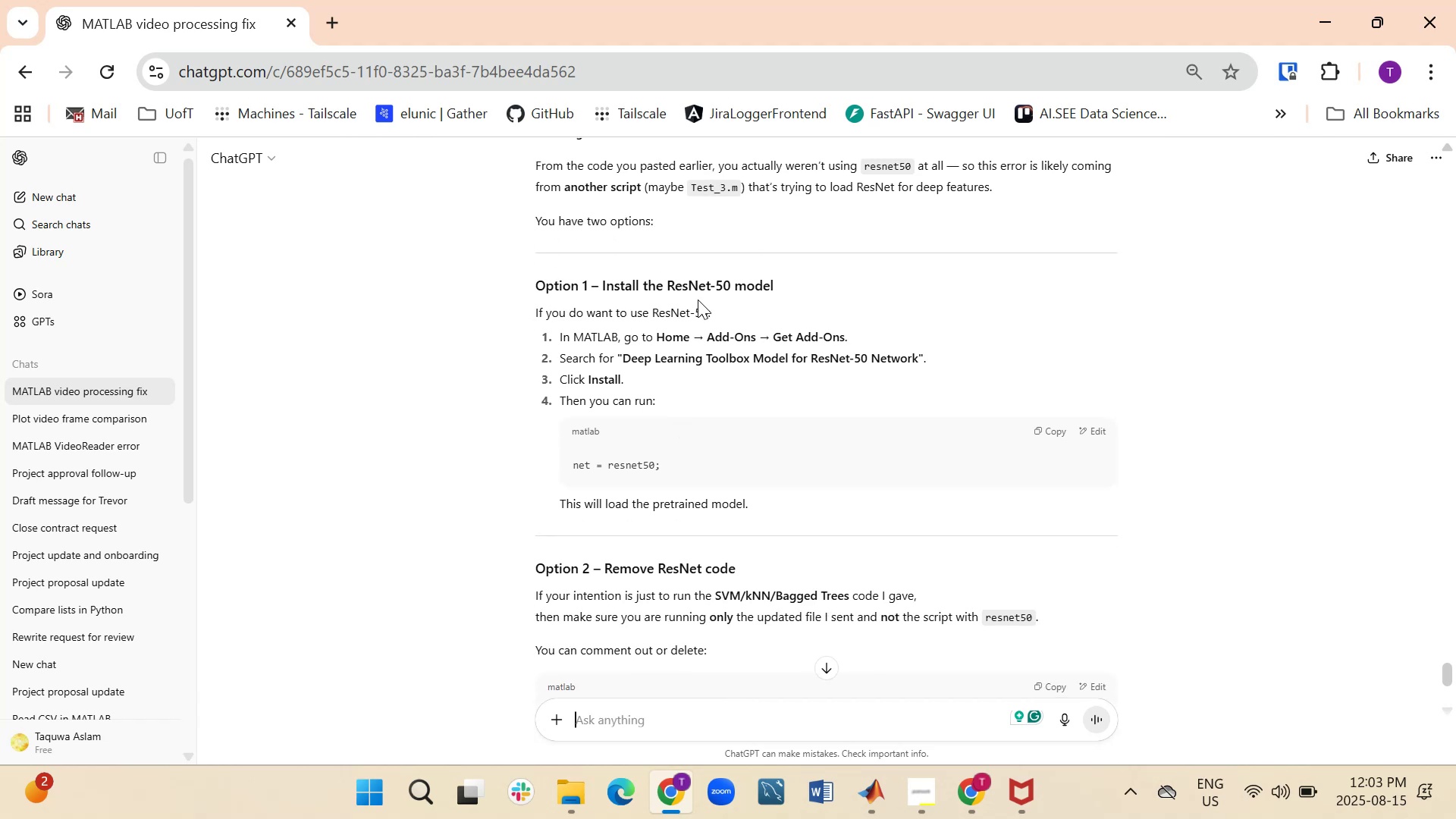 
scroll: coordinate [739, 417], scroll_direction: down, amount: 4.0
 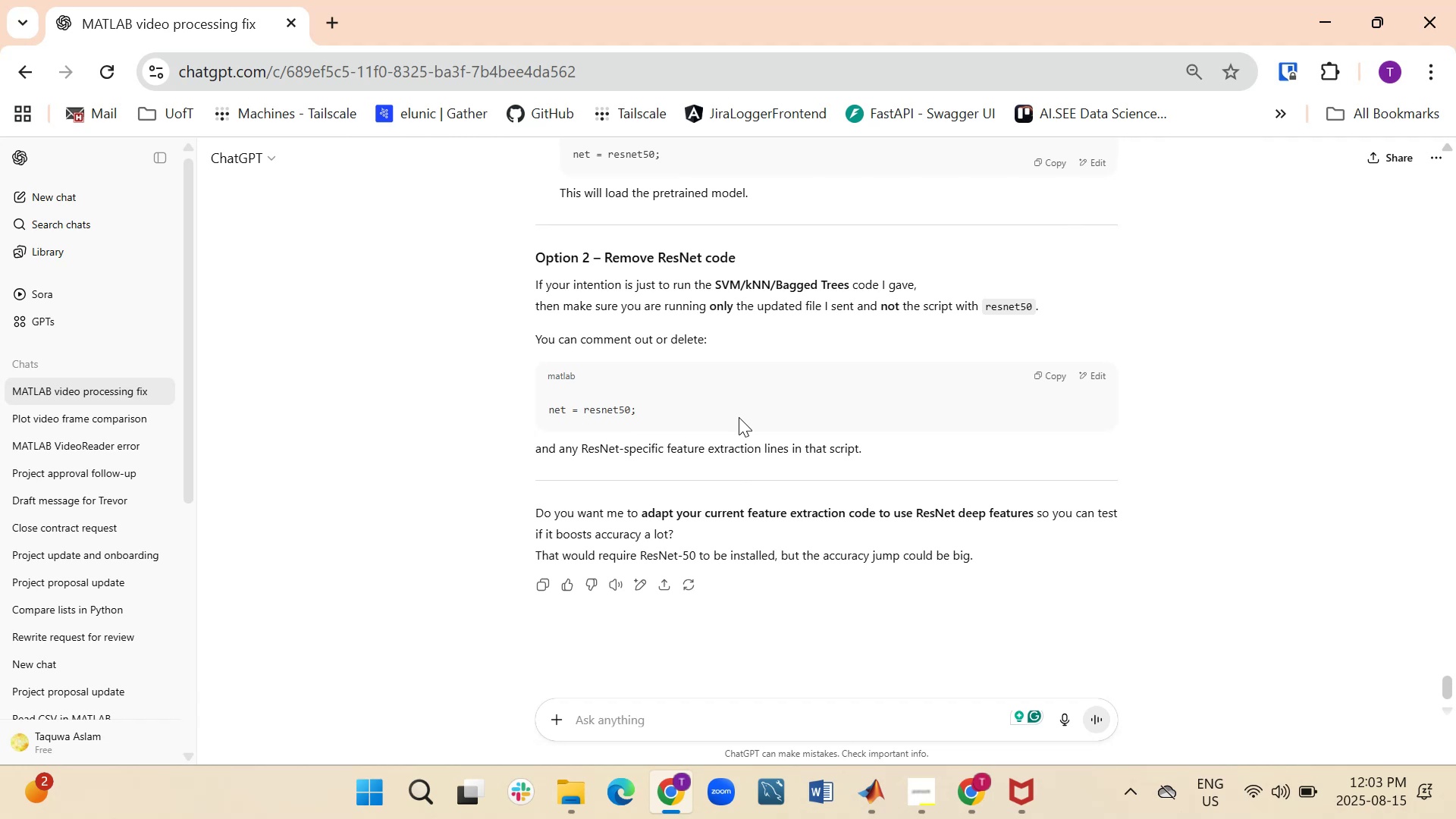 
scroll: coordinate [739, 417], scroll_direction: up, amount: 3.0
 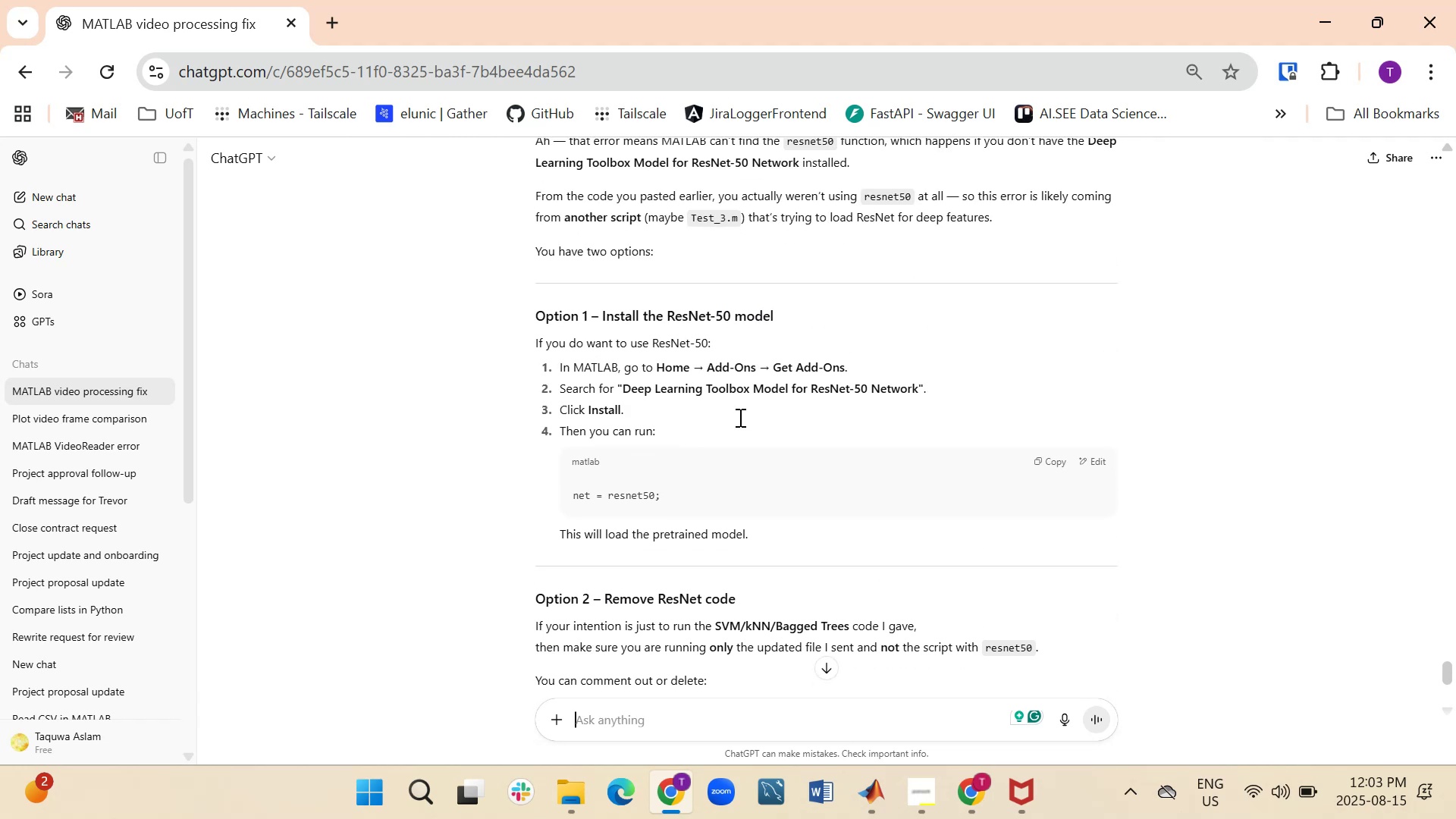 
scroll: coordinate [739, 417], scroll_direction: down, amount: 5.0
 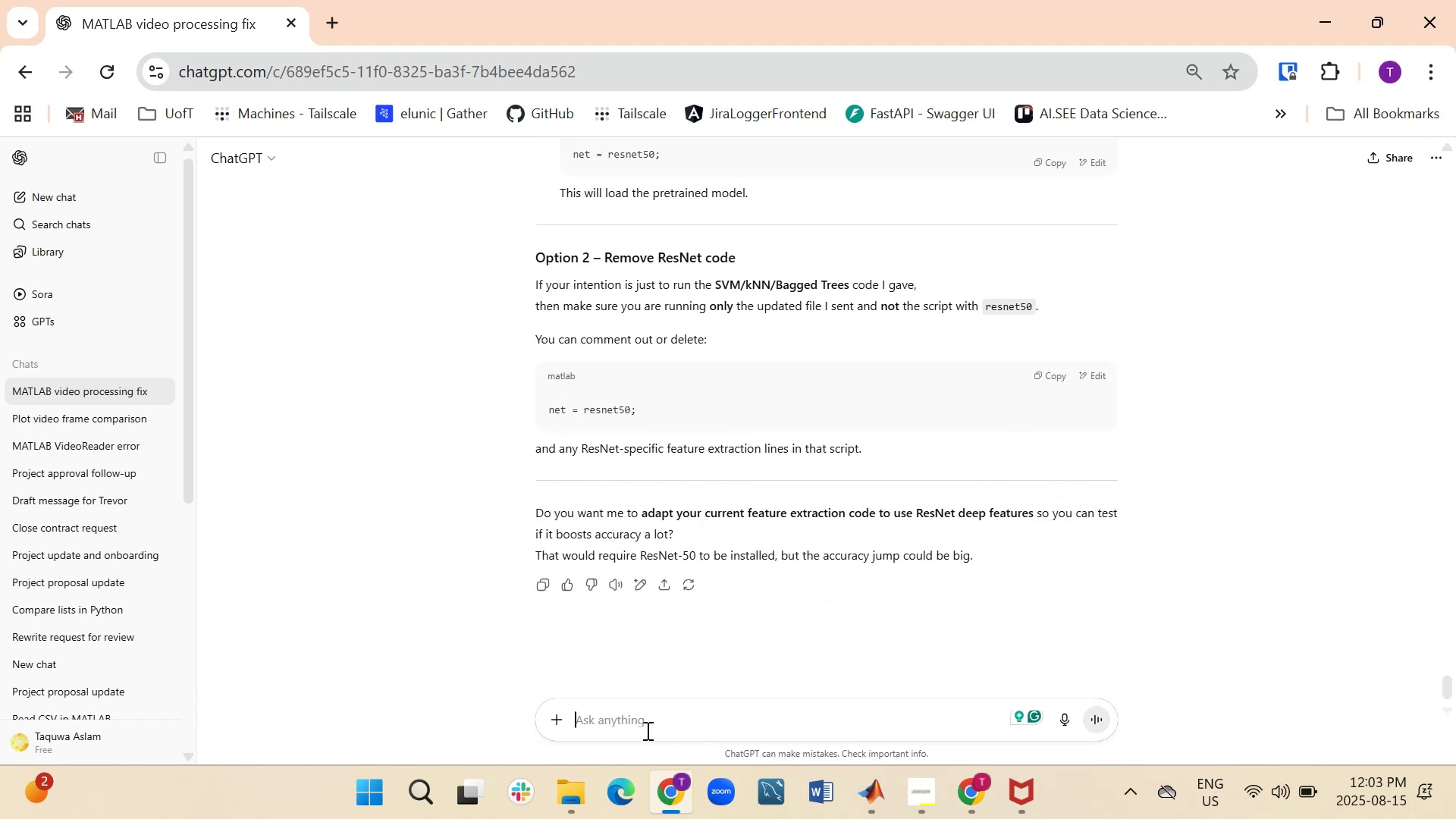 
type(i a)
key(Backspace)
type(can not buy it can yu )
key(Backspace)
key(Backspace)
type(ou c)
key(Backspace)
type(give me some other ro)
key(Backspace)
key(Backspace)
type(option)
 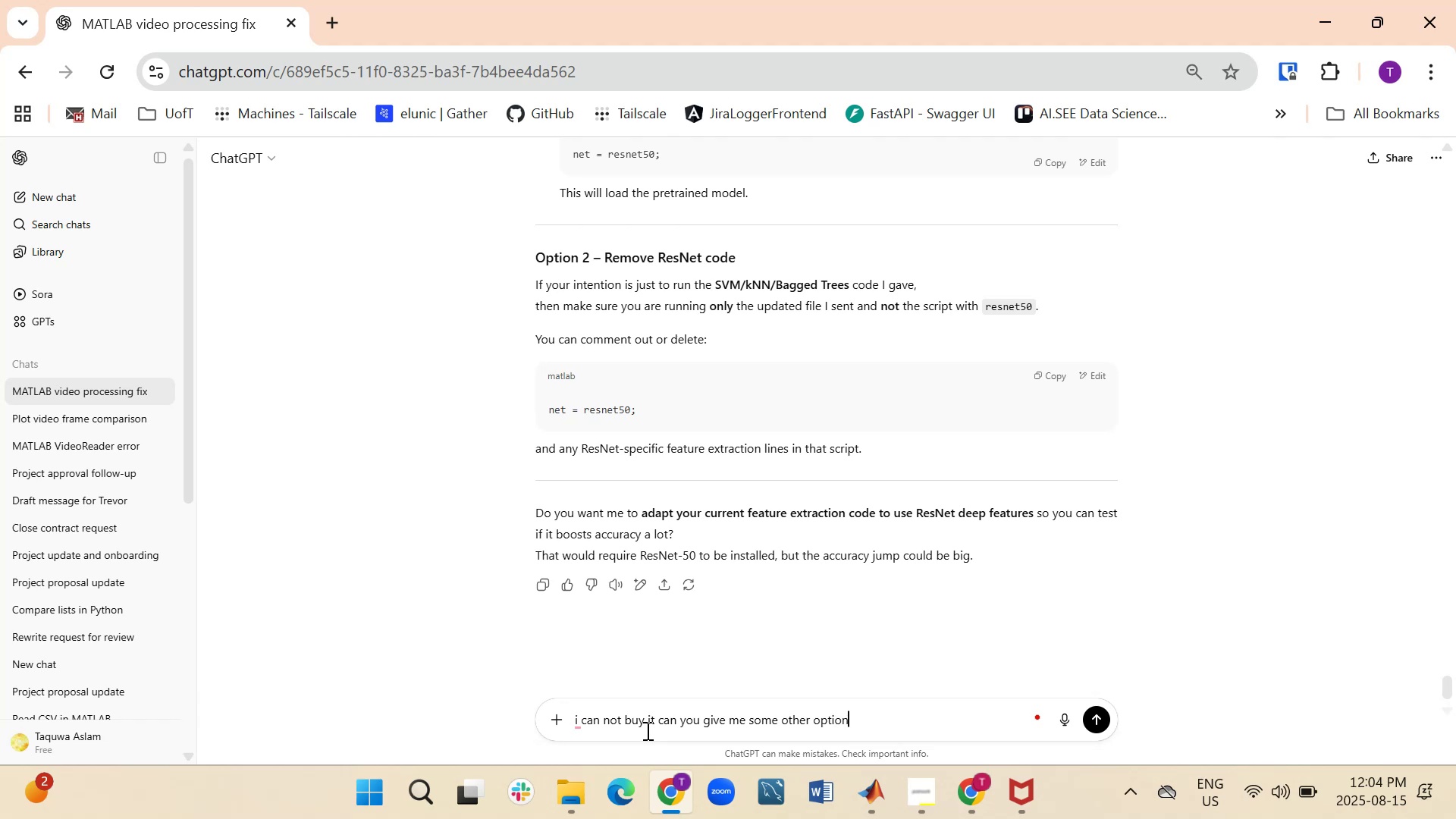 
key(Enter)
 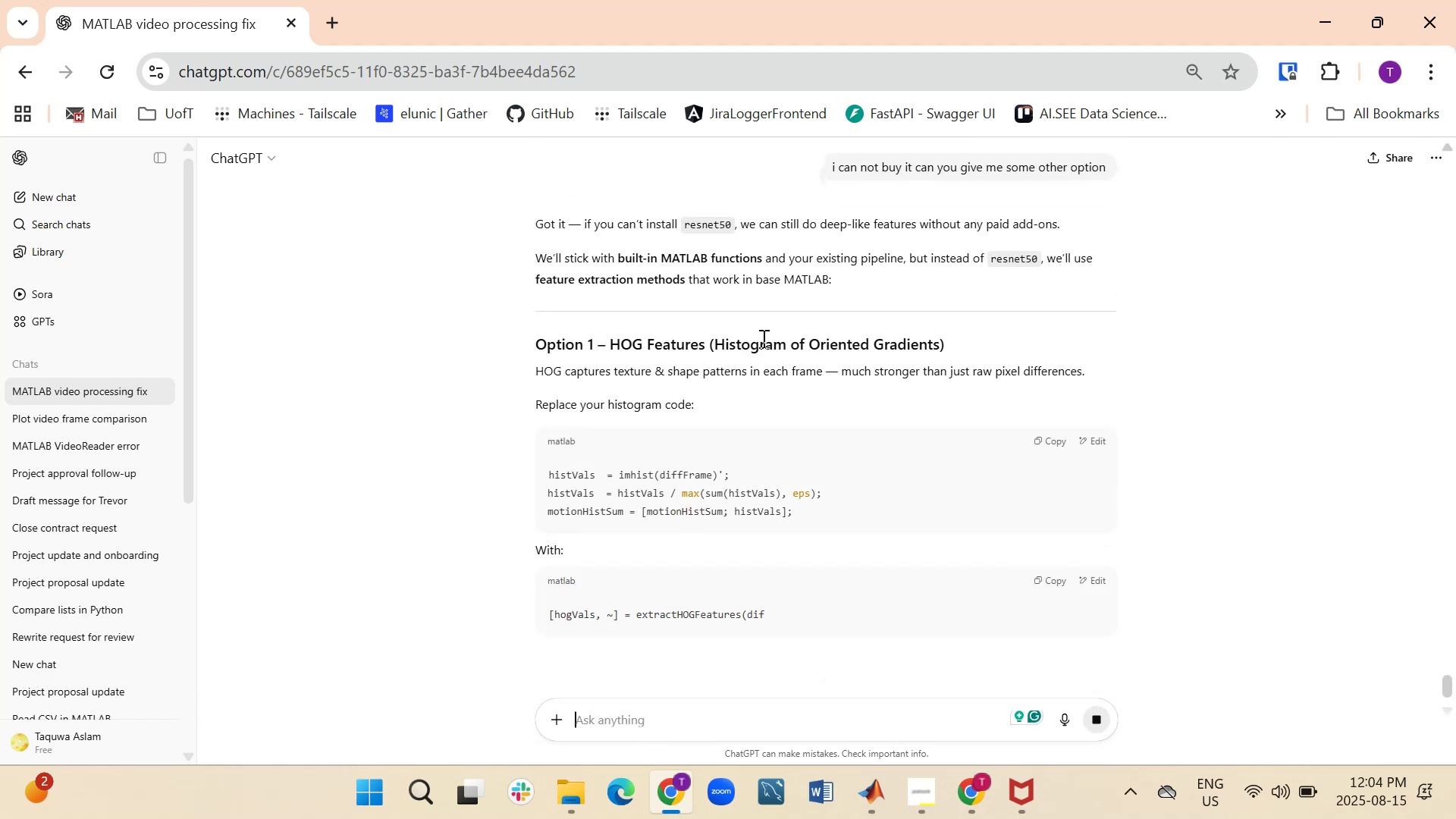 
wait(5.23)
 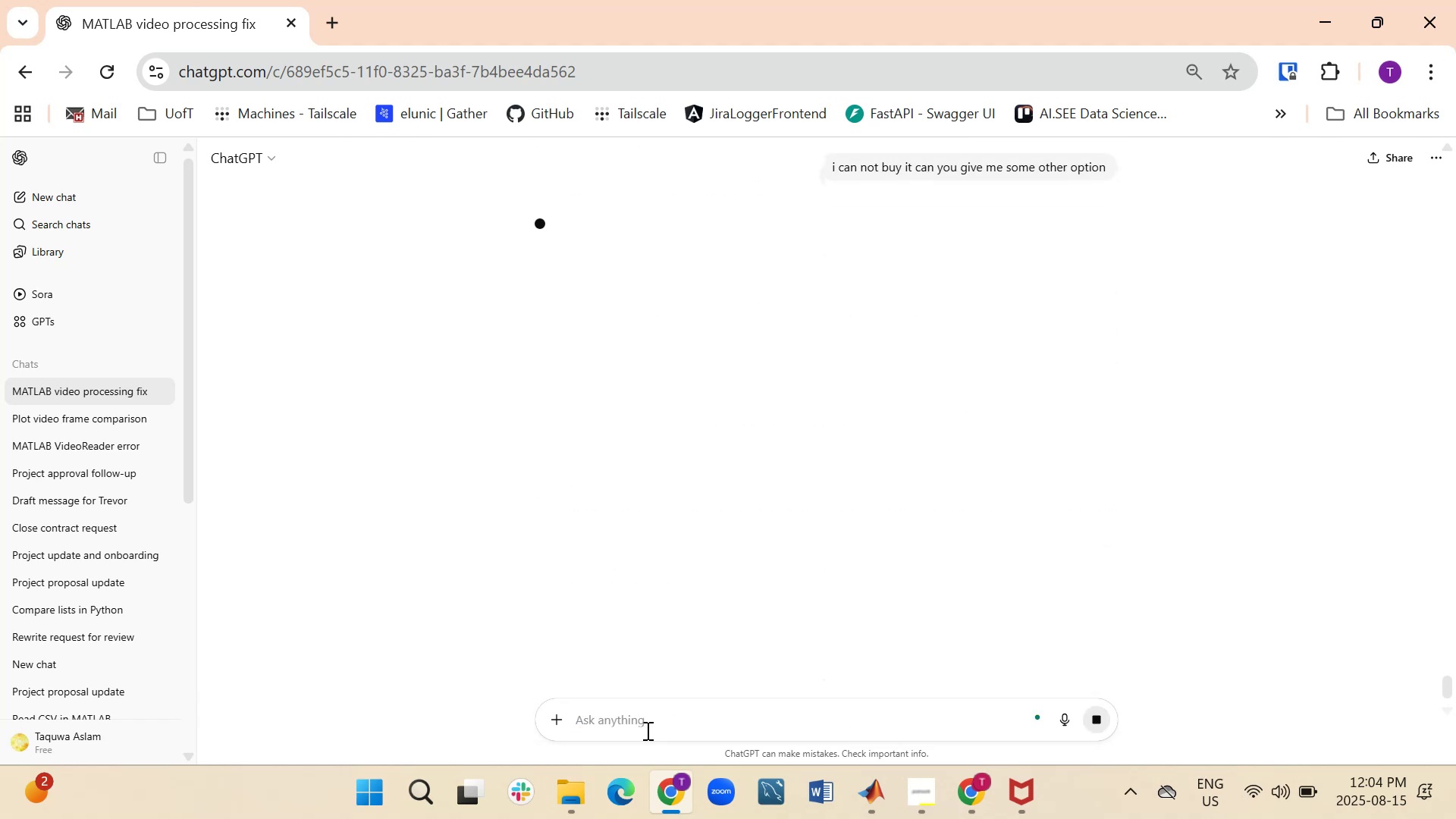 
scroll: coordinate [744, 407], scroll_direction: down, amount: 10.0
 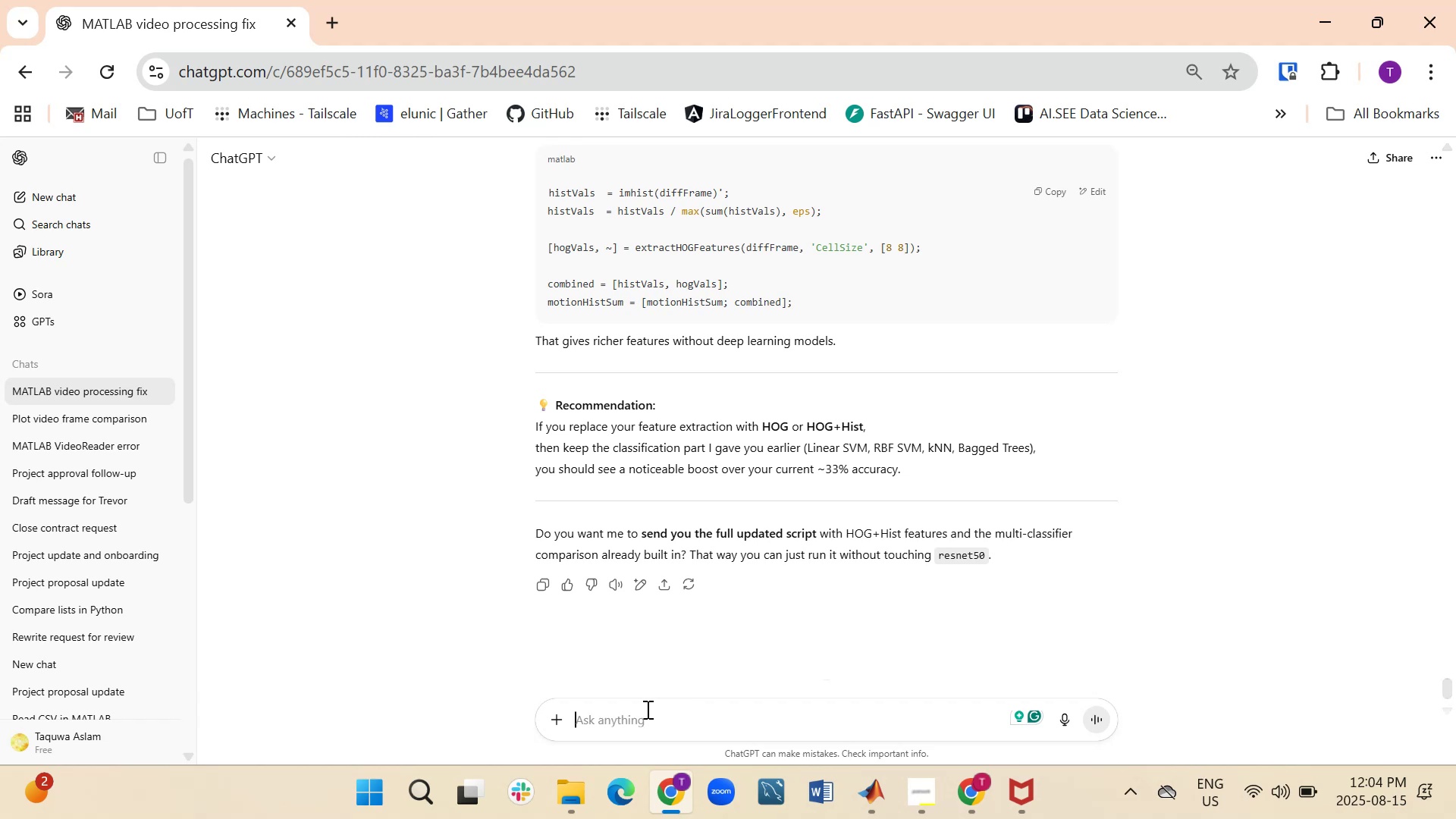 
type(give me compiled completer code)
 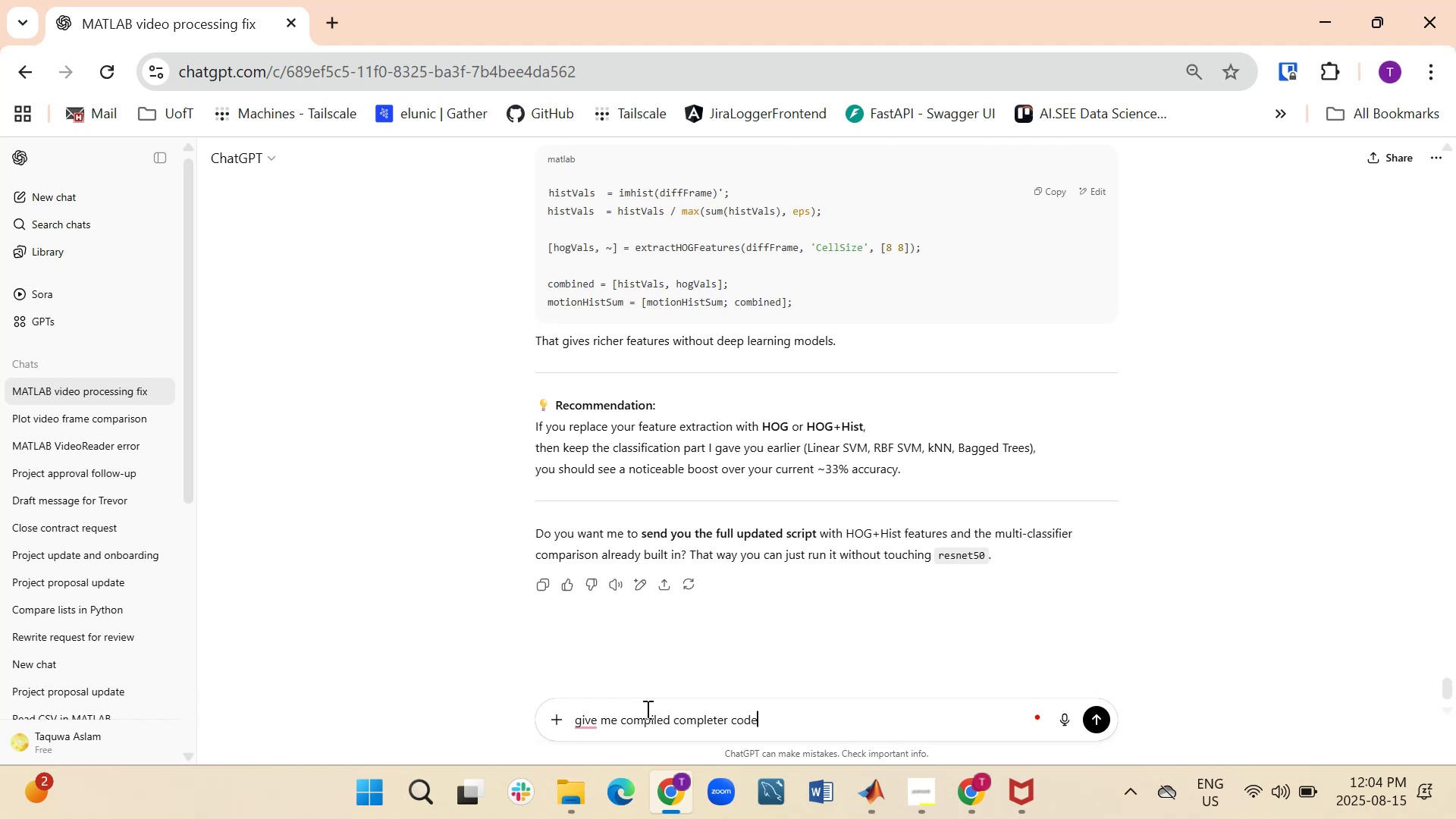 
key(Enter)
 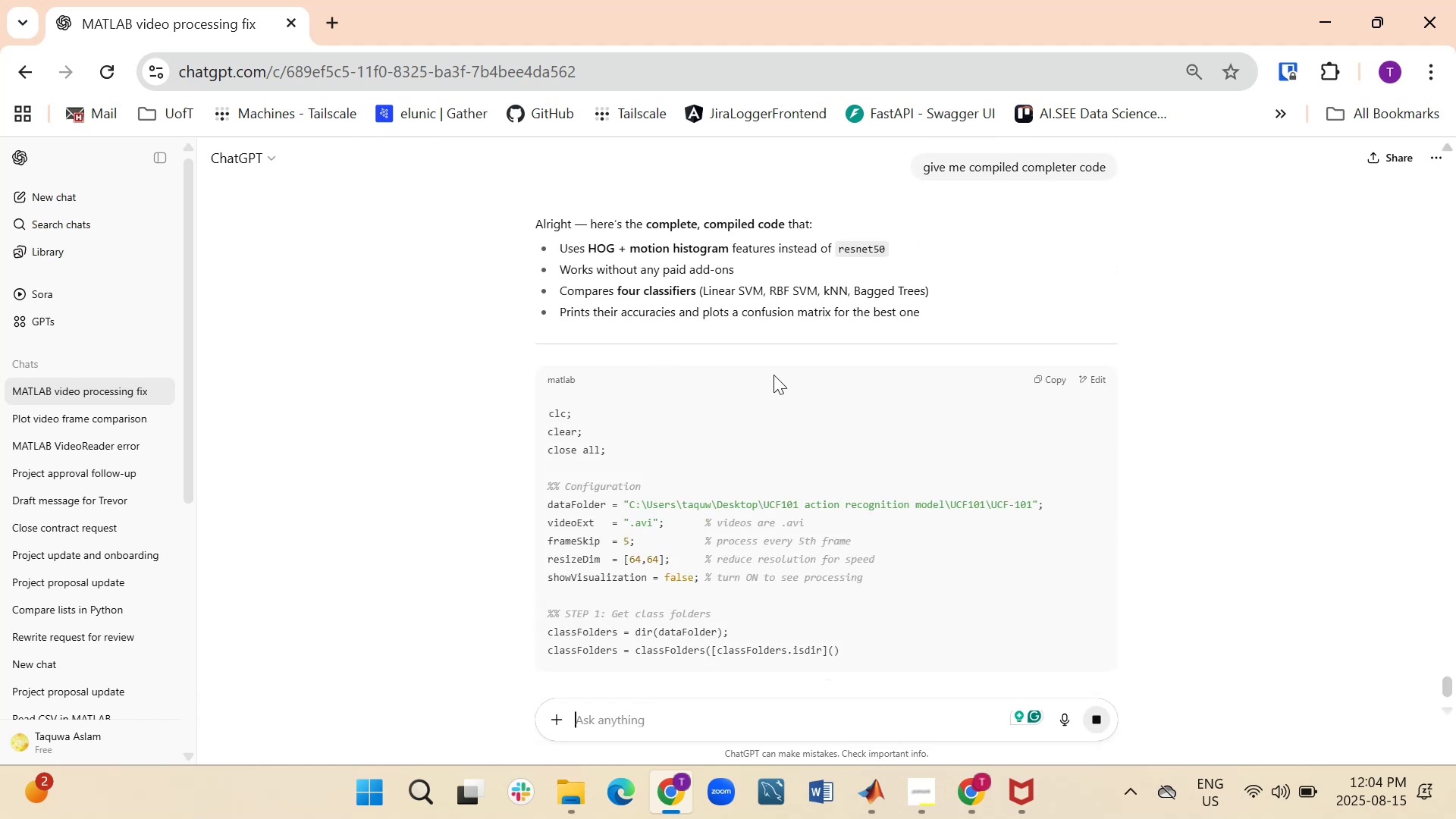 
scroll: coordinate [808, 422], scroll_direction: down, amount: 11.0
 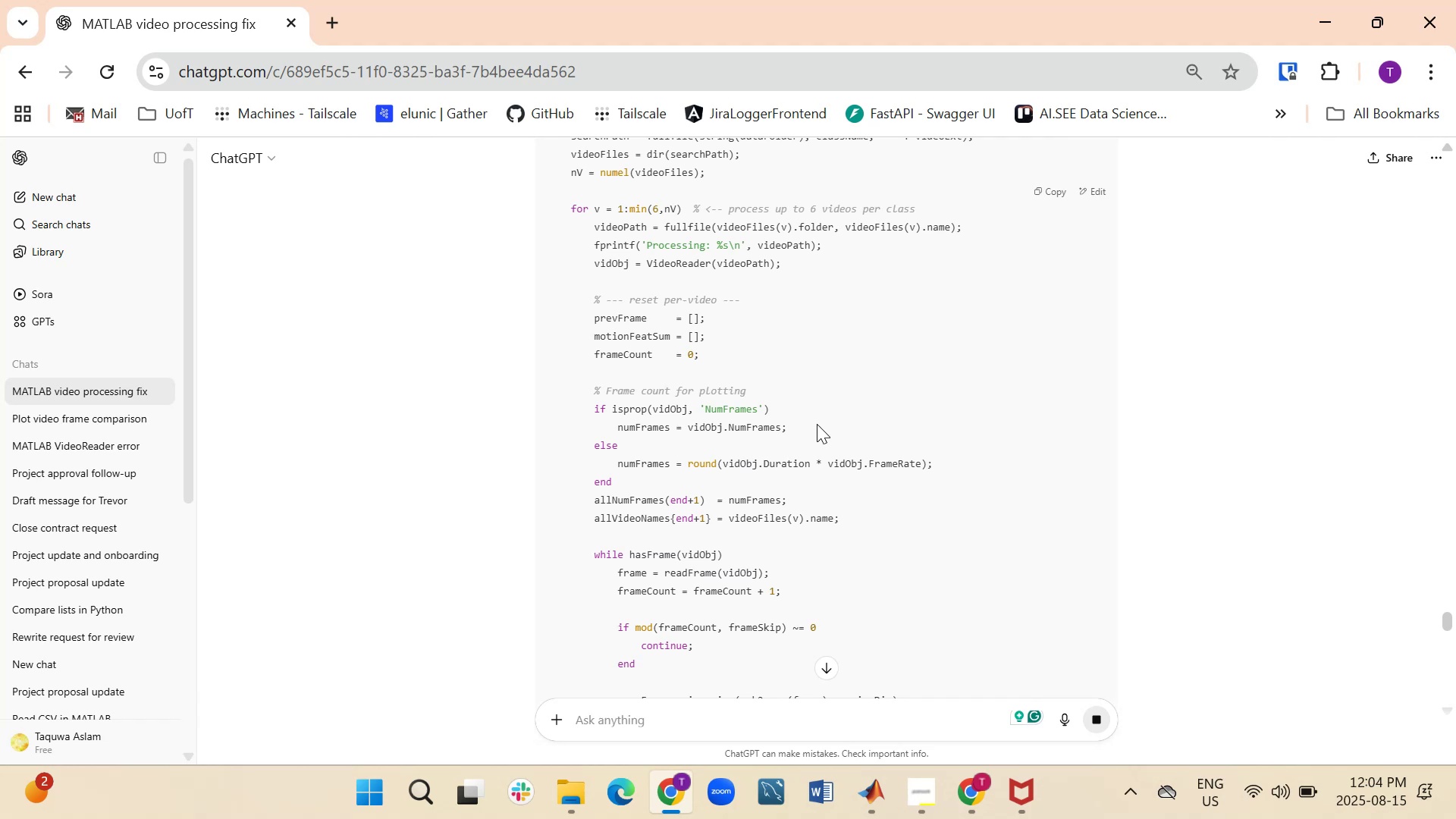 
wait(14.34)
 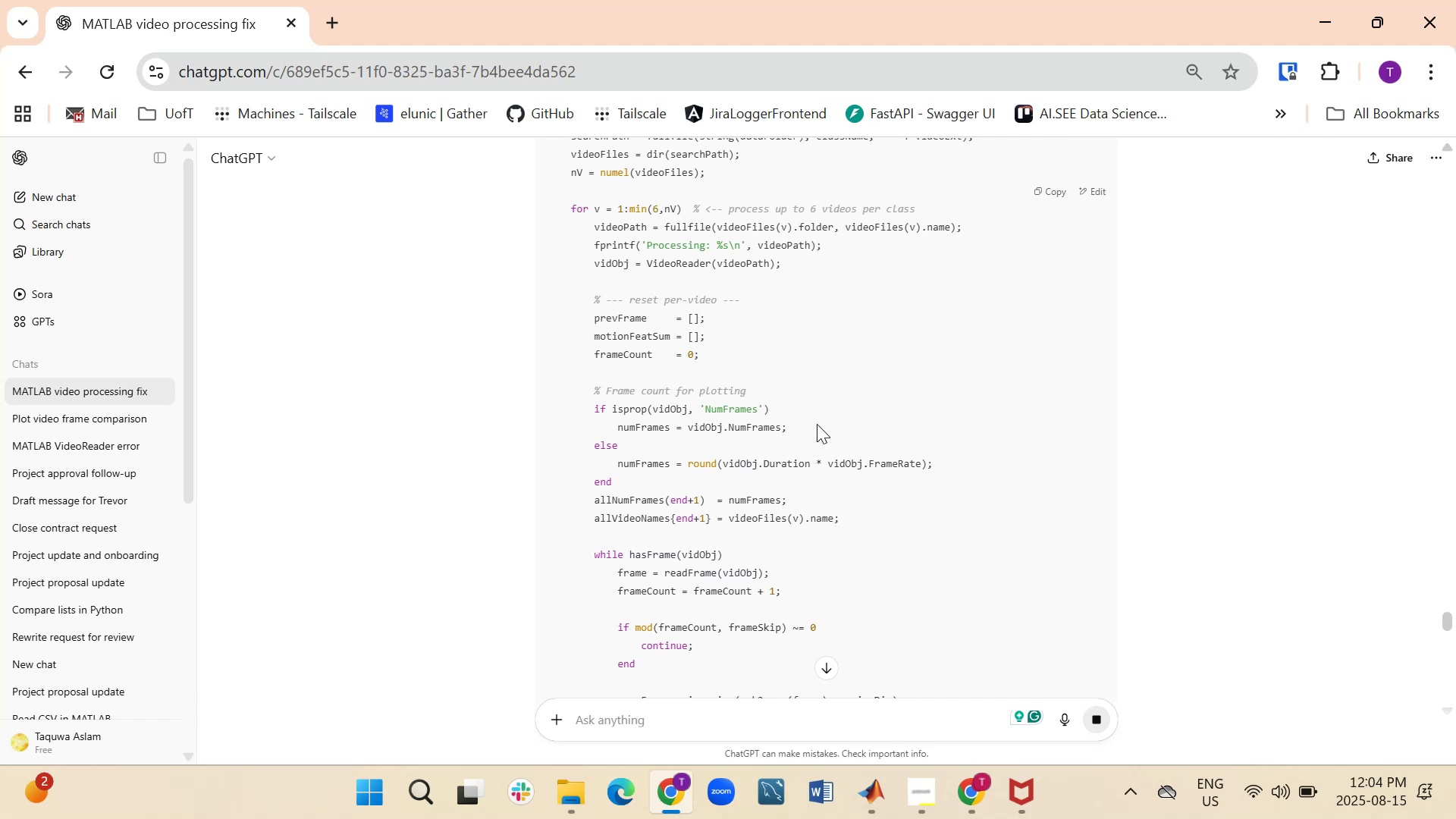 
scroll: coordinate [837, 336], scroll_direction: up, amount: 2.0
 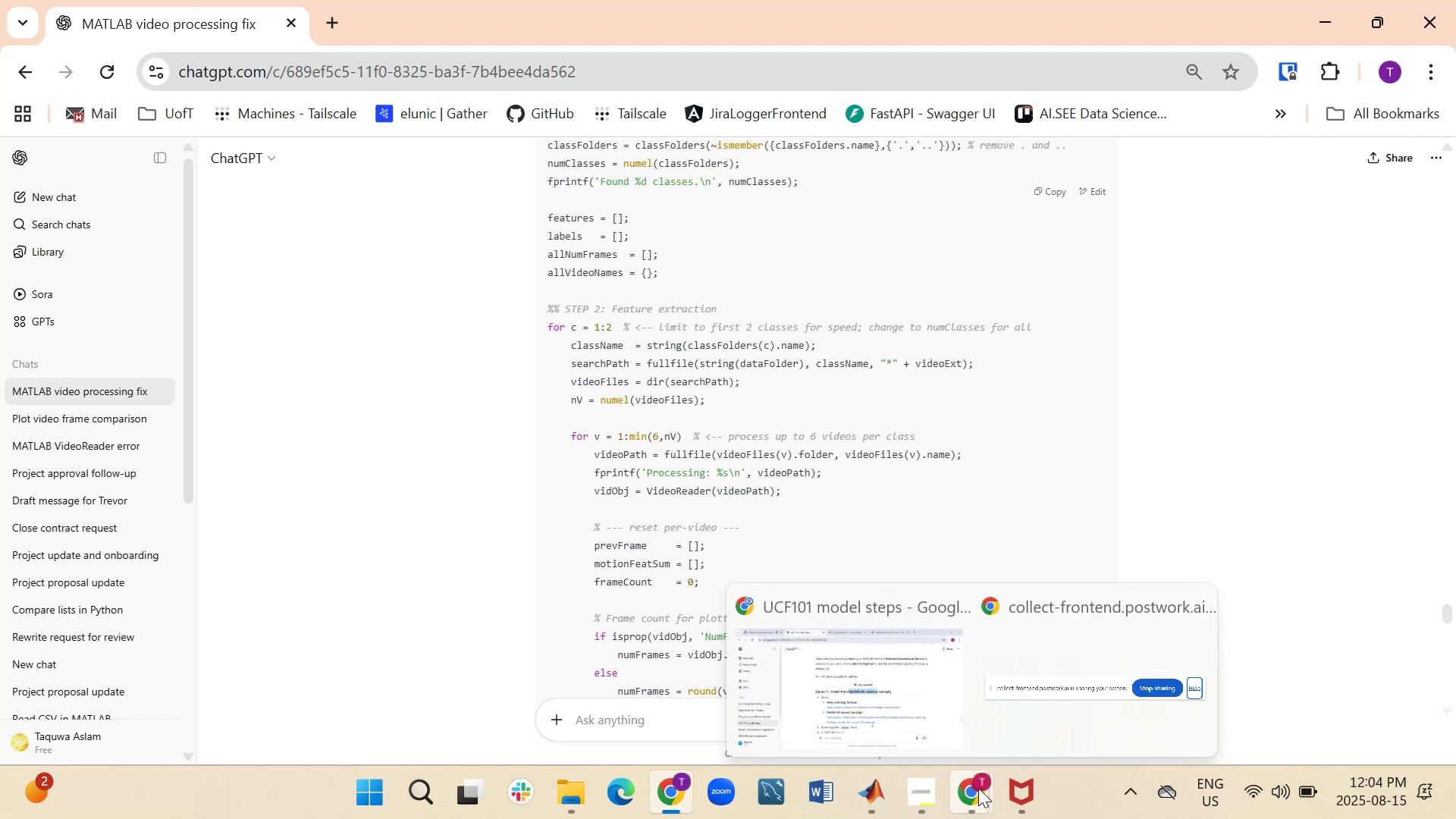 
wait(6.24)
 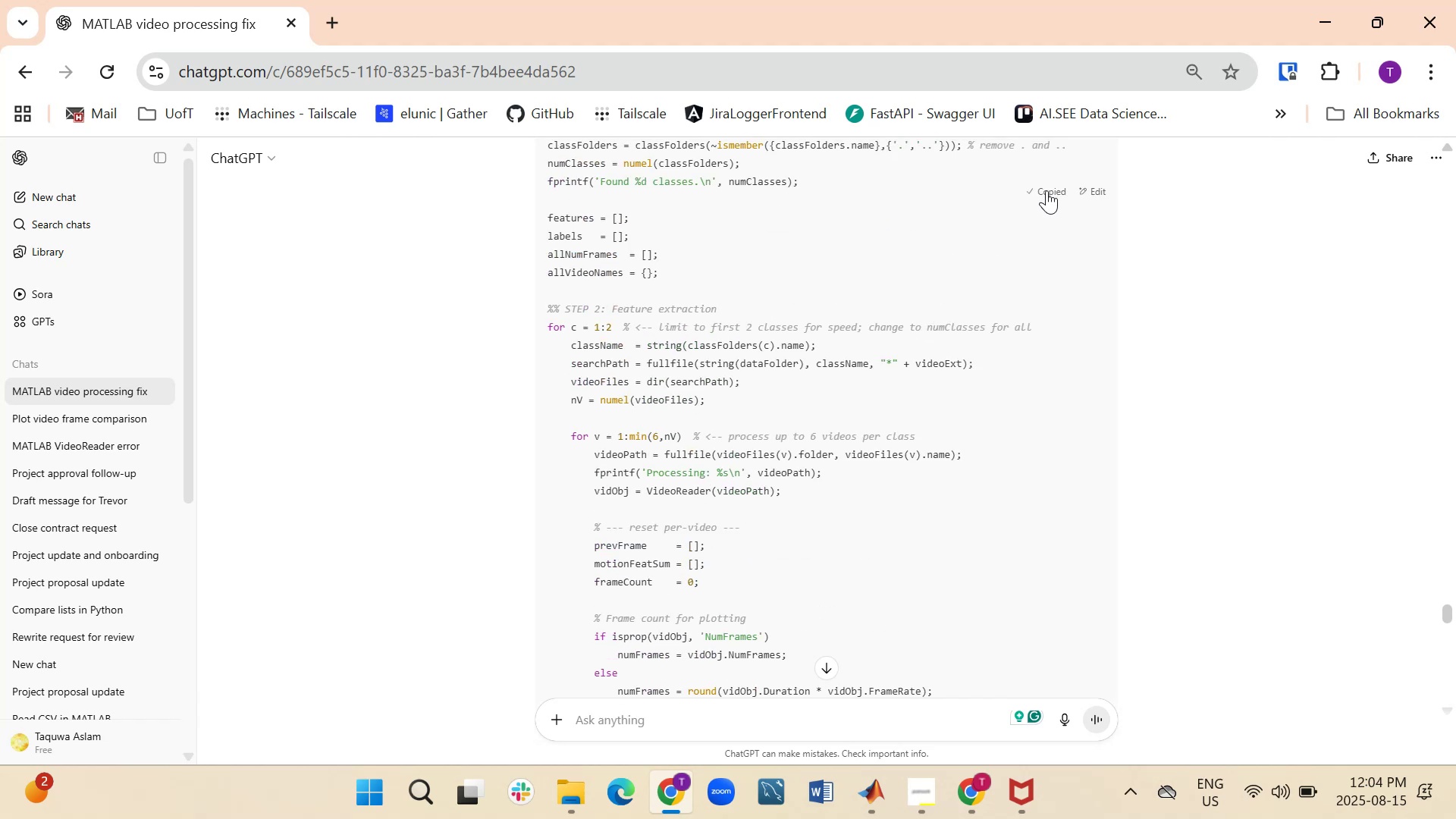 
left_click([653, 808])
 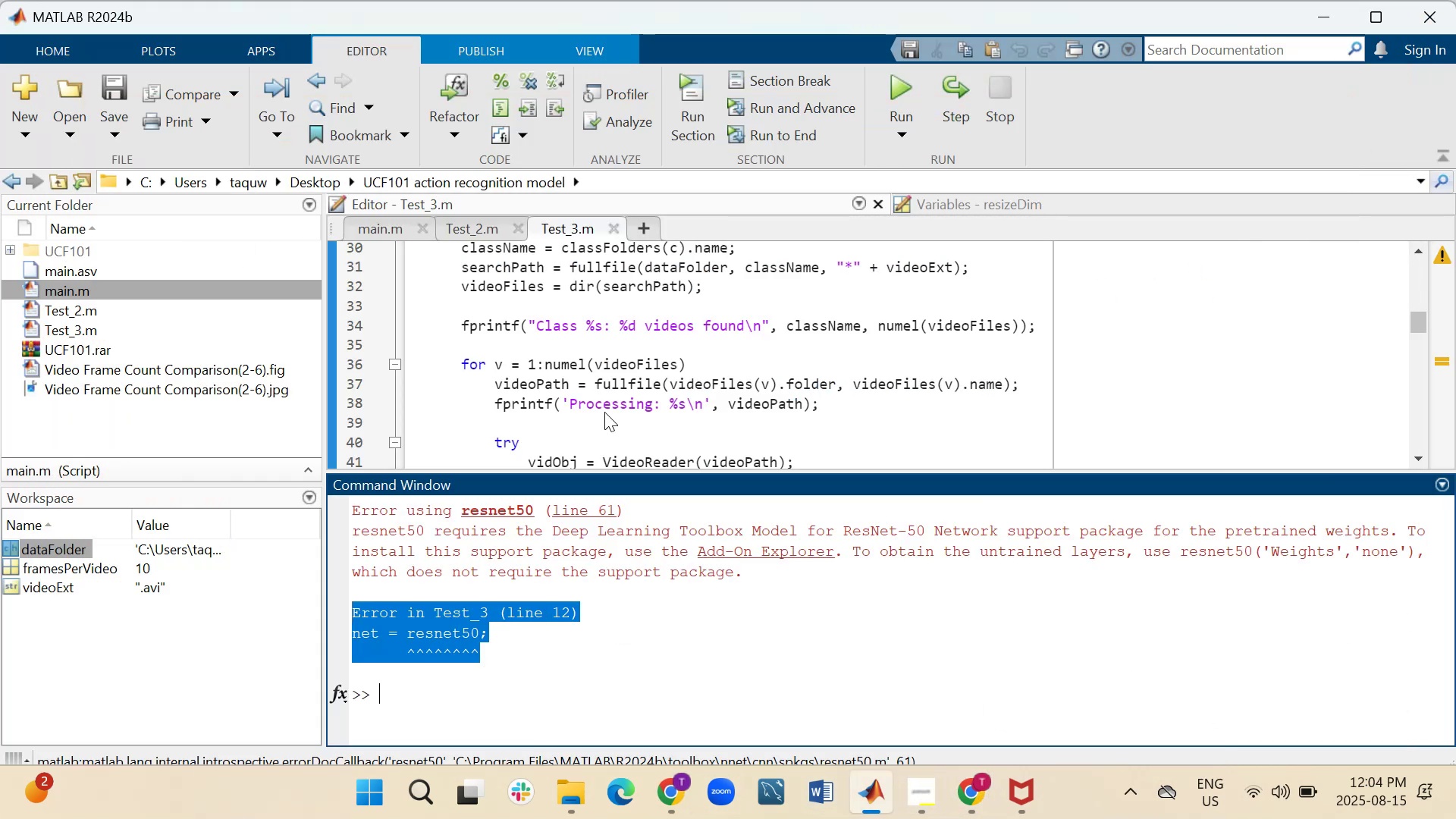 
key(Control+A)
 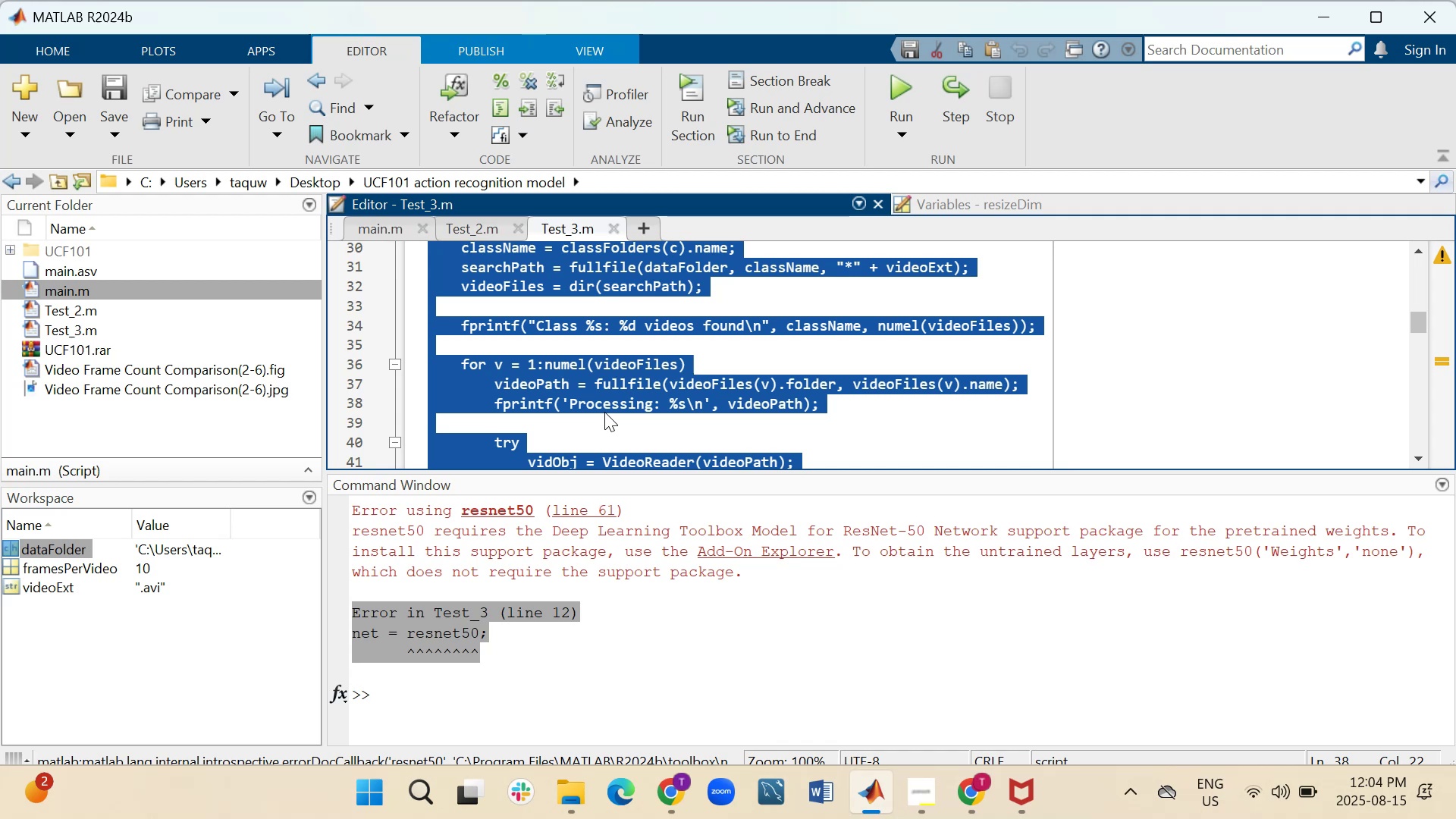 
key(Control+V)
 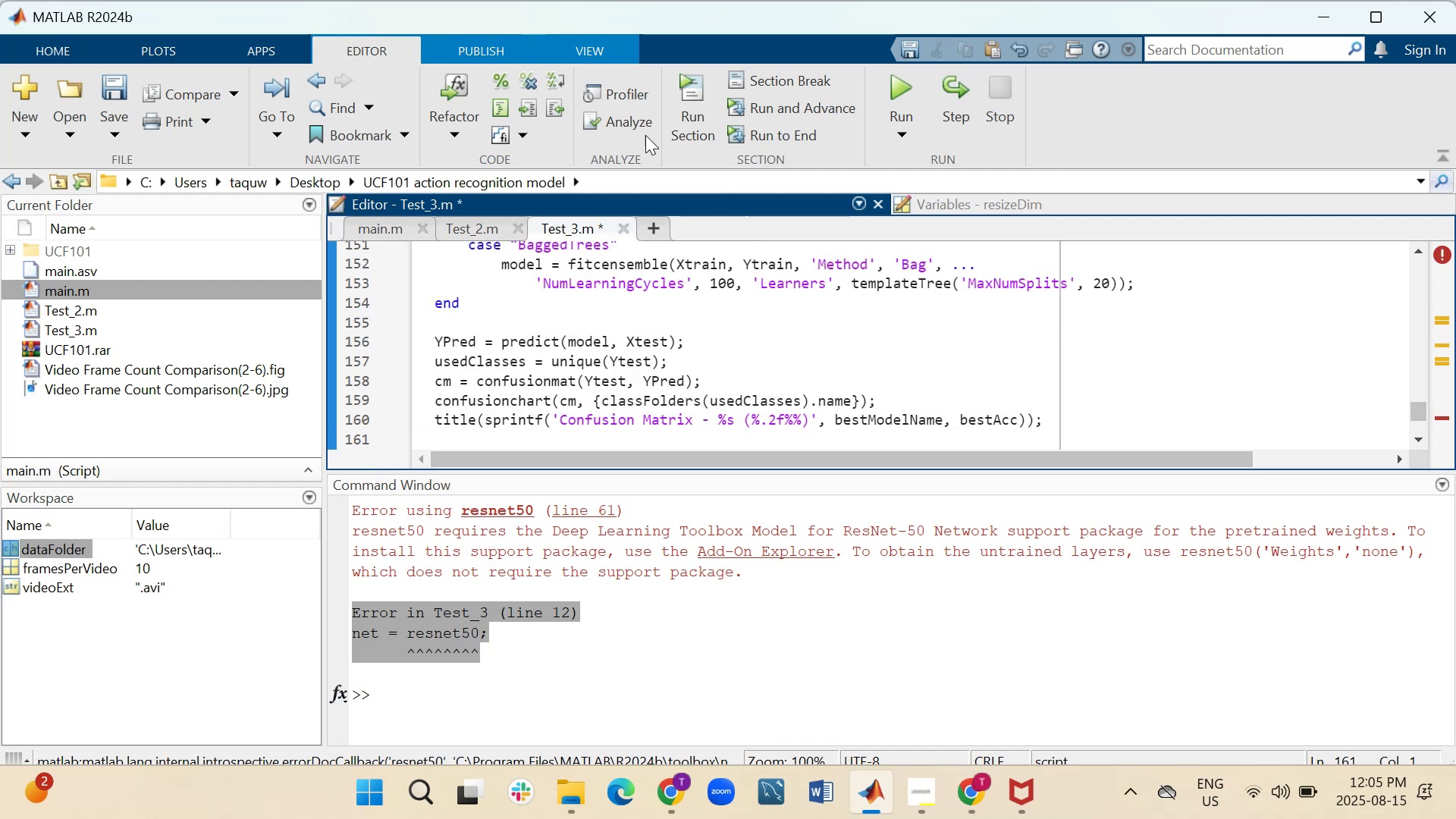 
mouse_move([883, 109])
 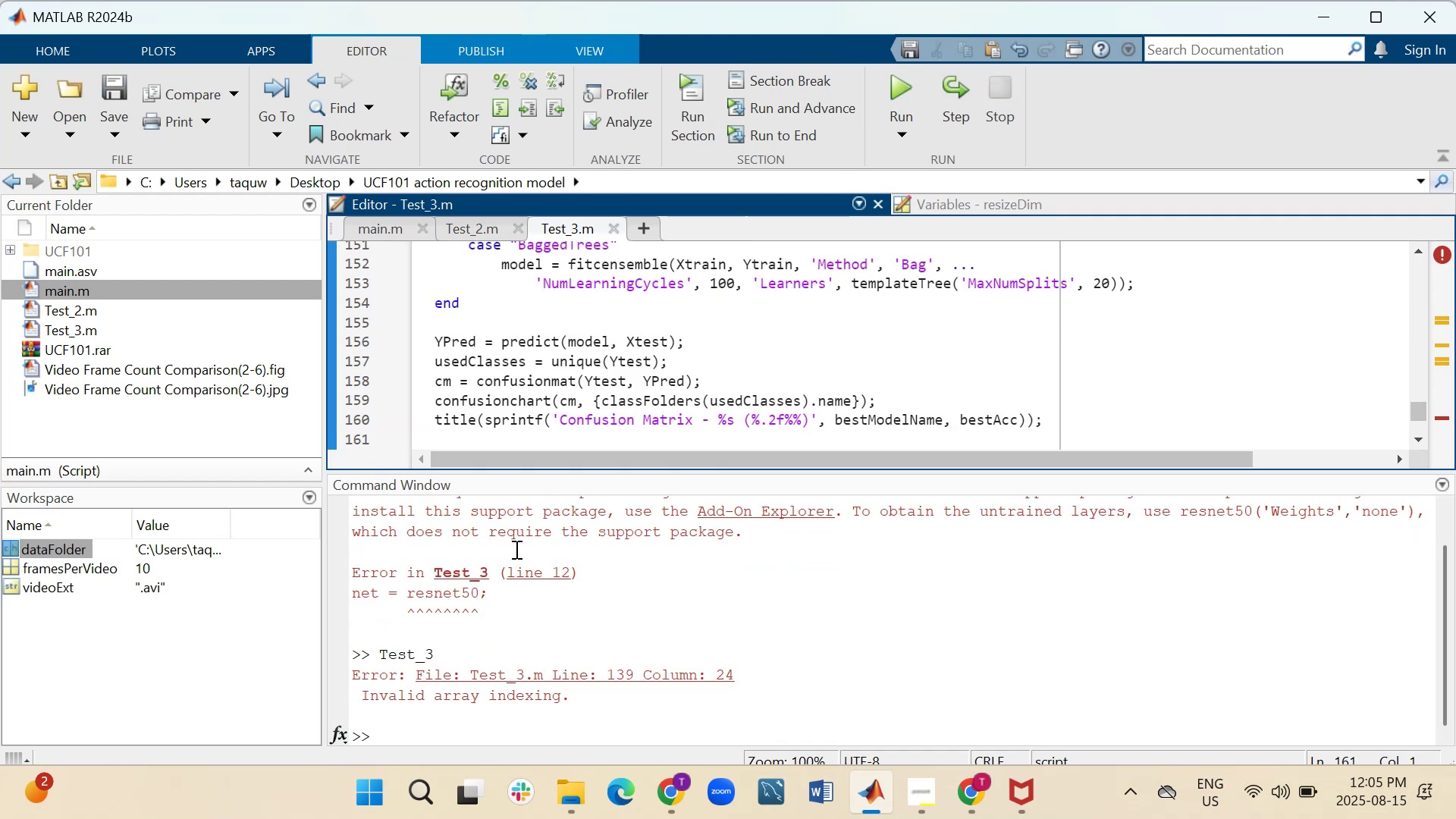 
scroll: coordinate [526, 633], scroll_direction: down, amount: 2.0
 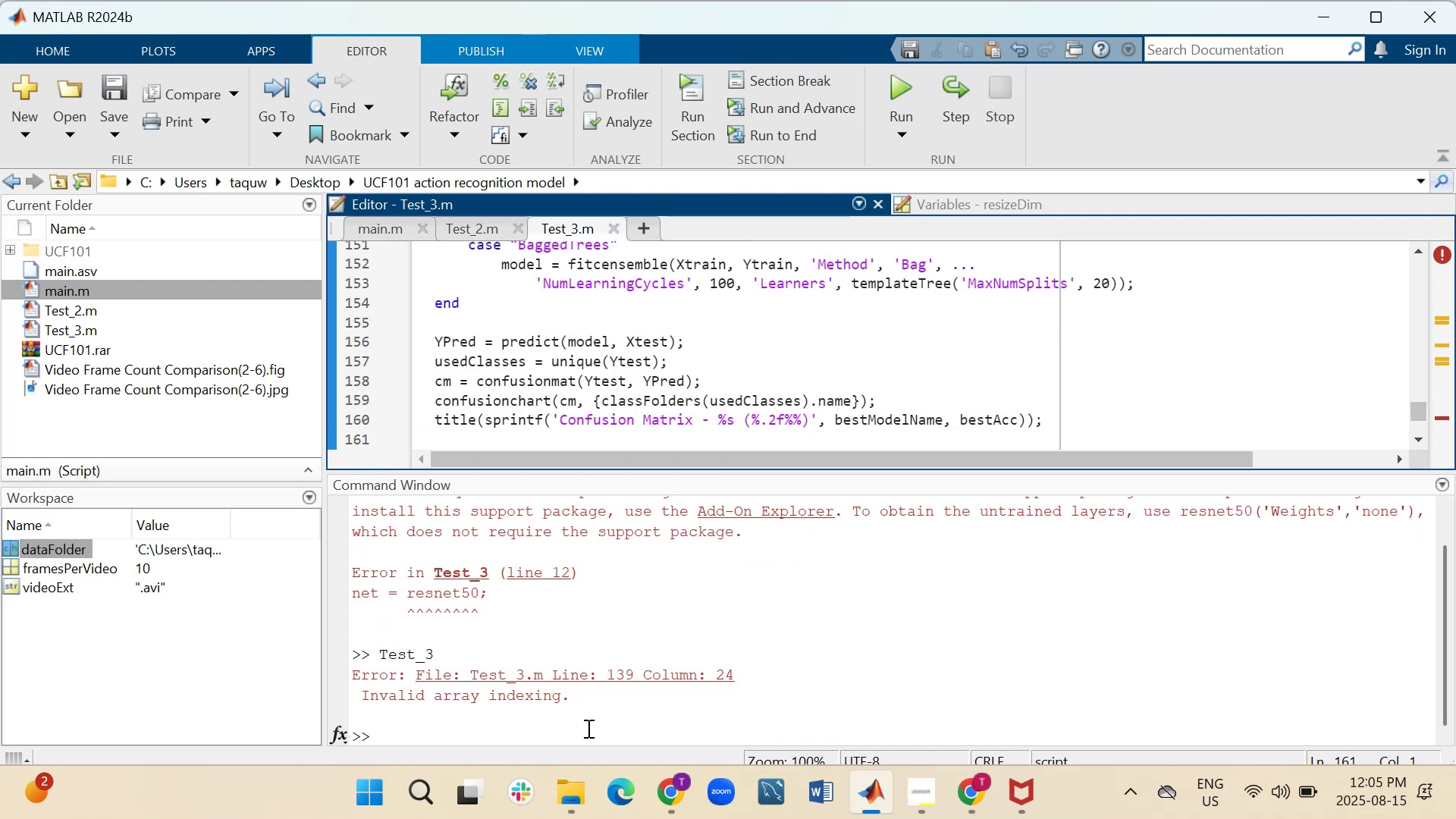 
left_click_drag(start_coordinate=[587, 706], to_coordinate=[307, 548])
 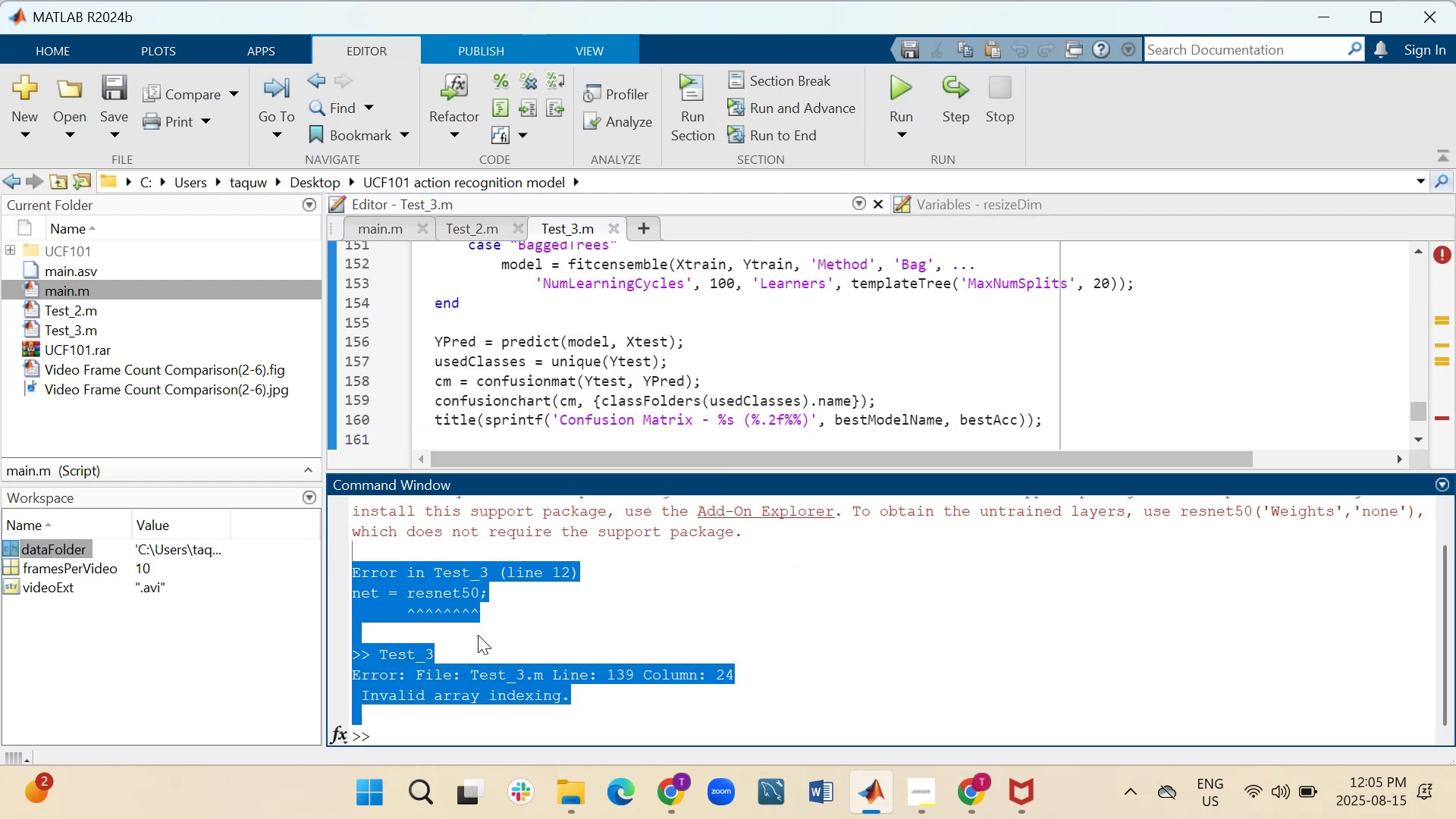 
left_click([607, 677])
 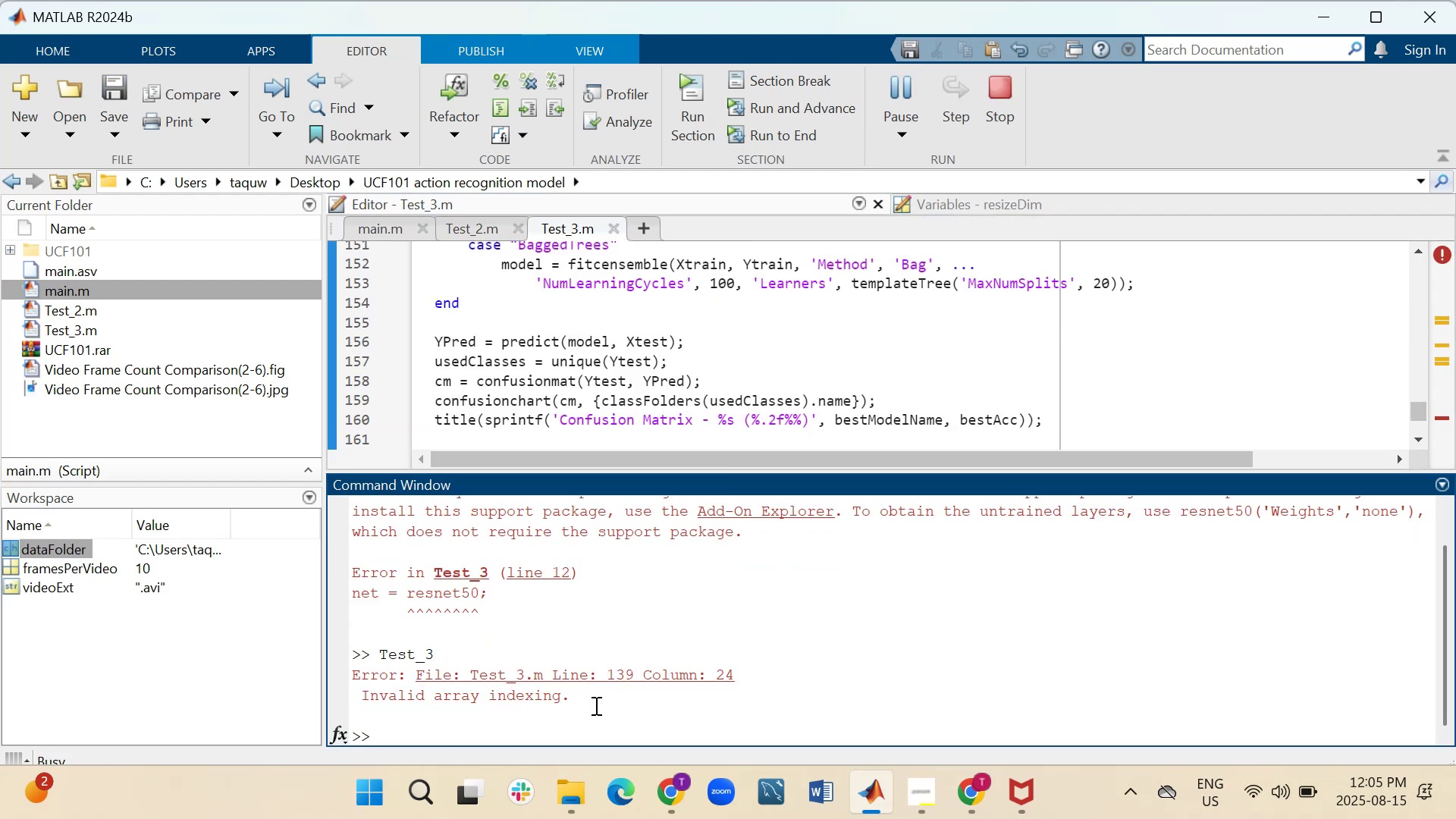 
left_click_drag(start_coordinate=[592, 706], to_coordinate=[303, 457])
 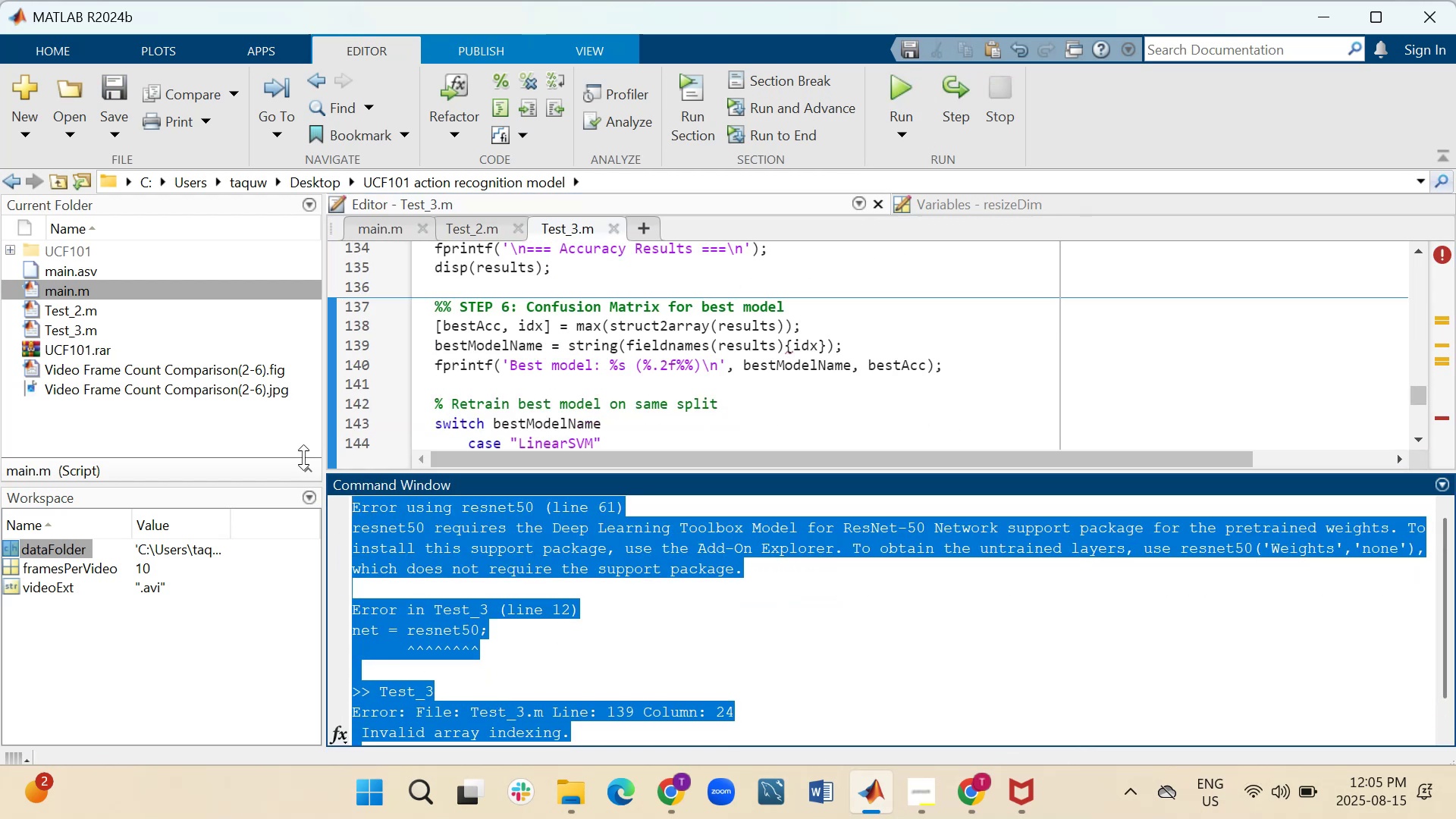 
key(Control+C)
 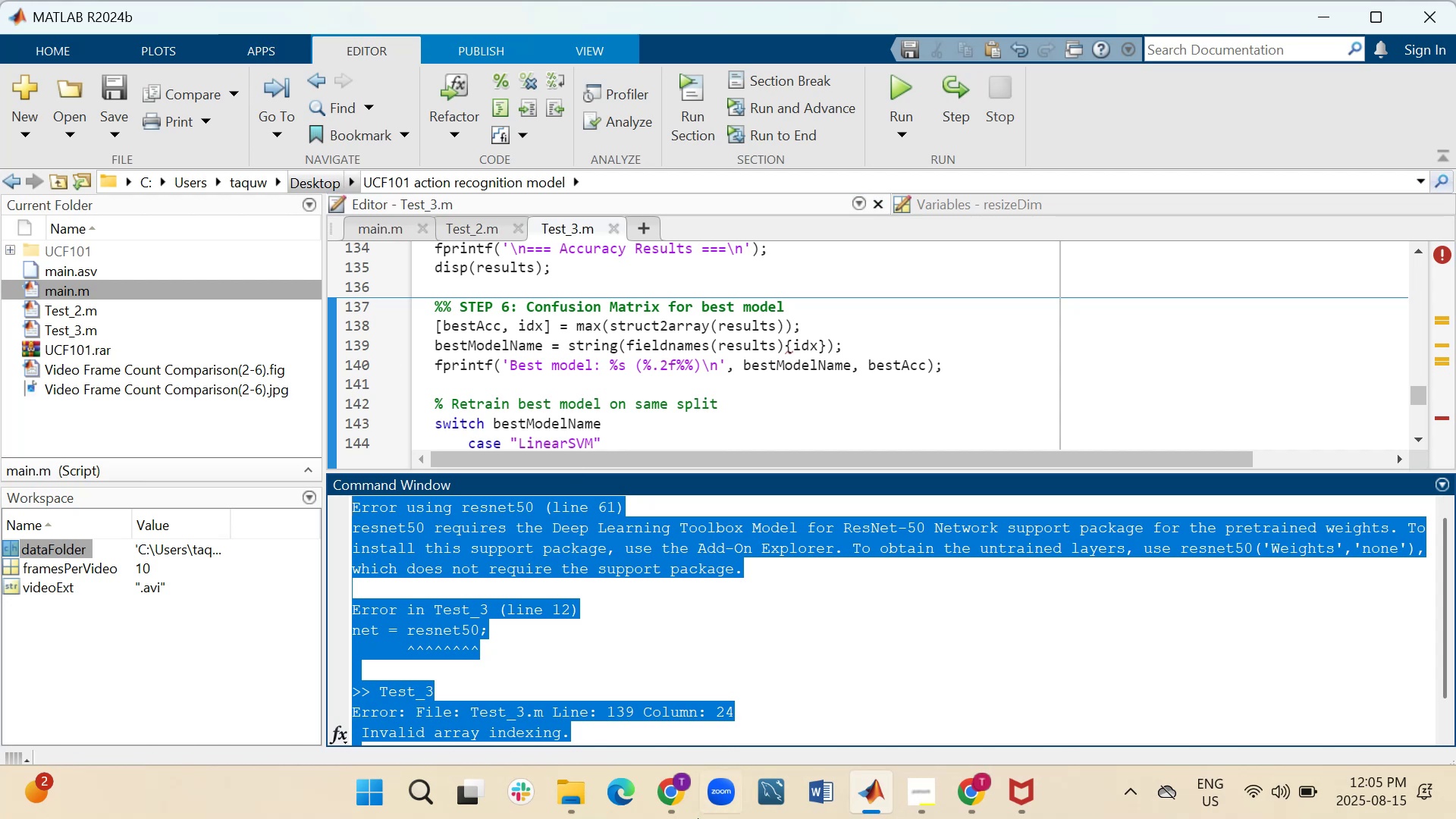 
left_click([645, 803])
 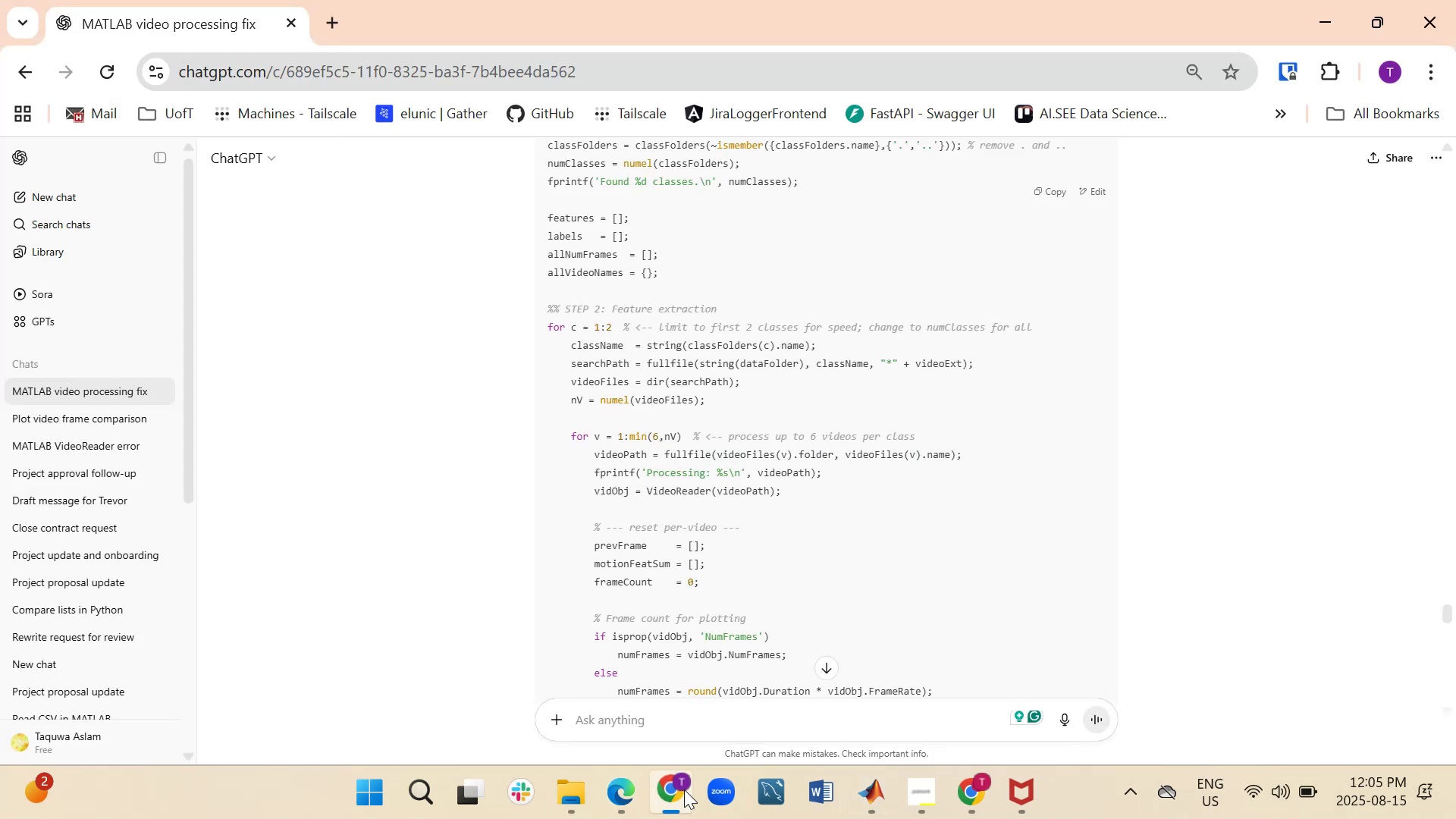 
hold_key(key=ControlLeft, duration=0.46)
 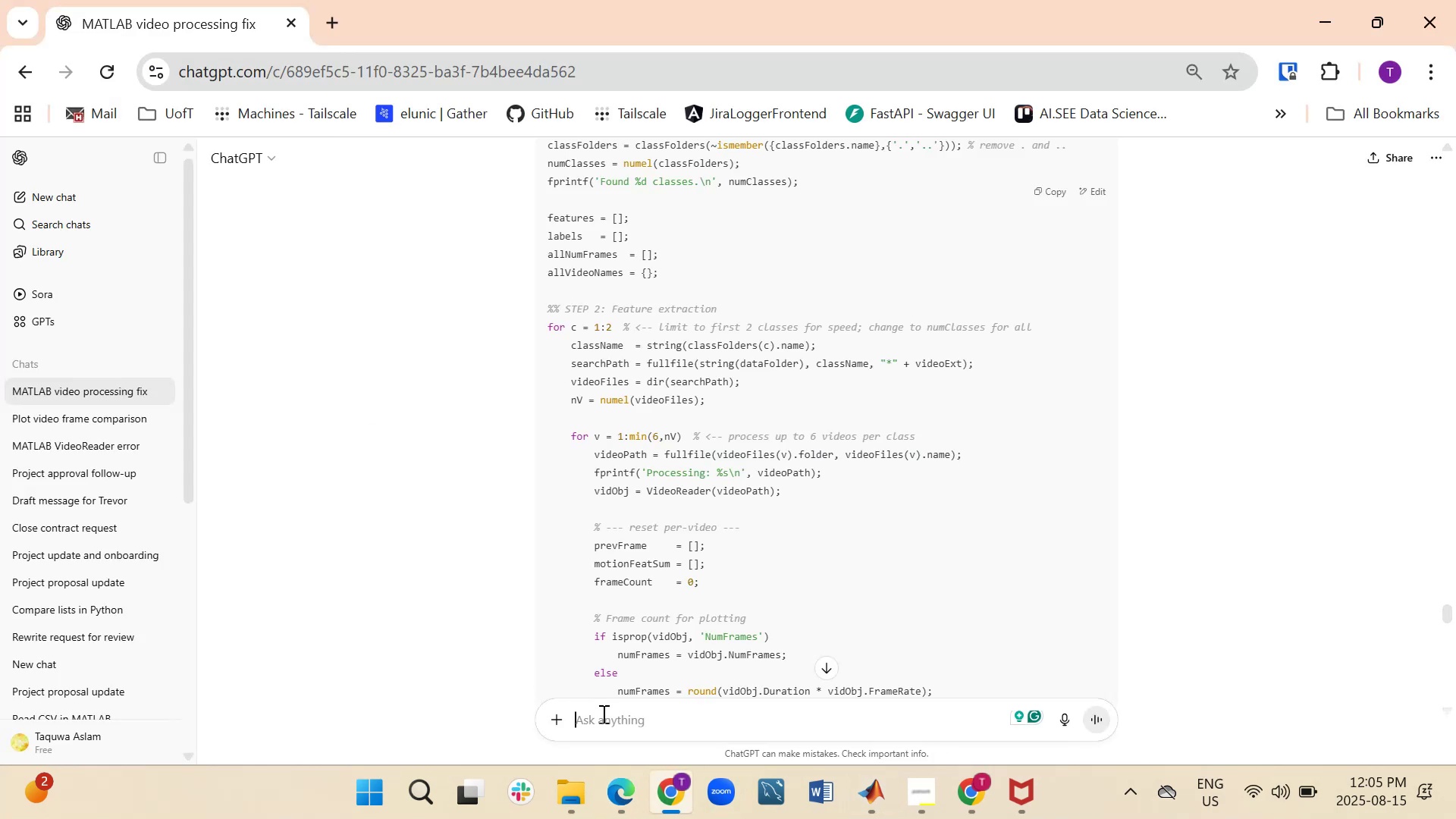 
key(Control+V)
 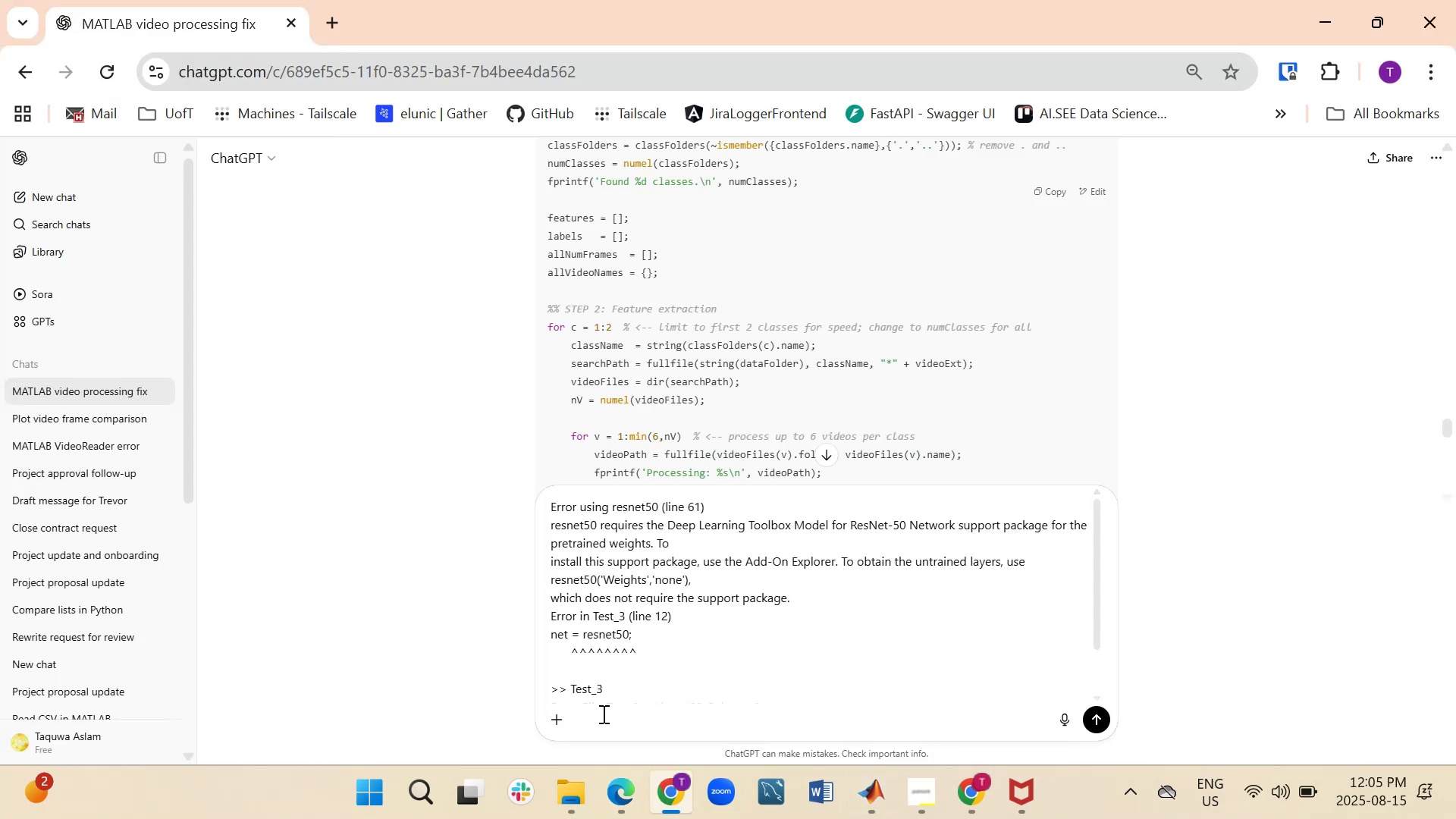 
key(Enter)
 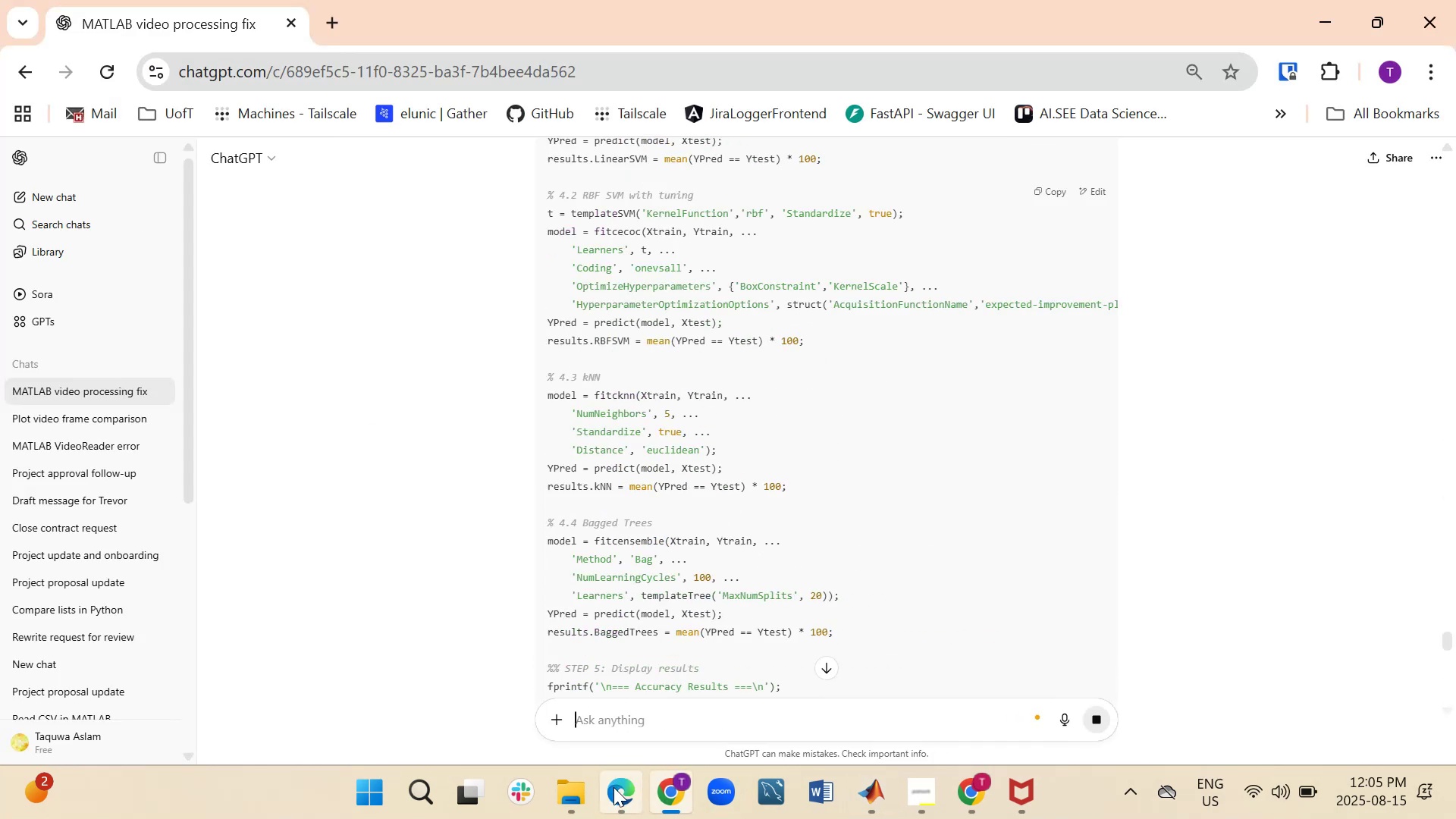 
right_click([629, 811])
 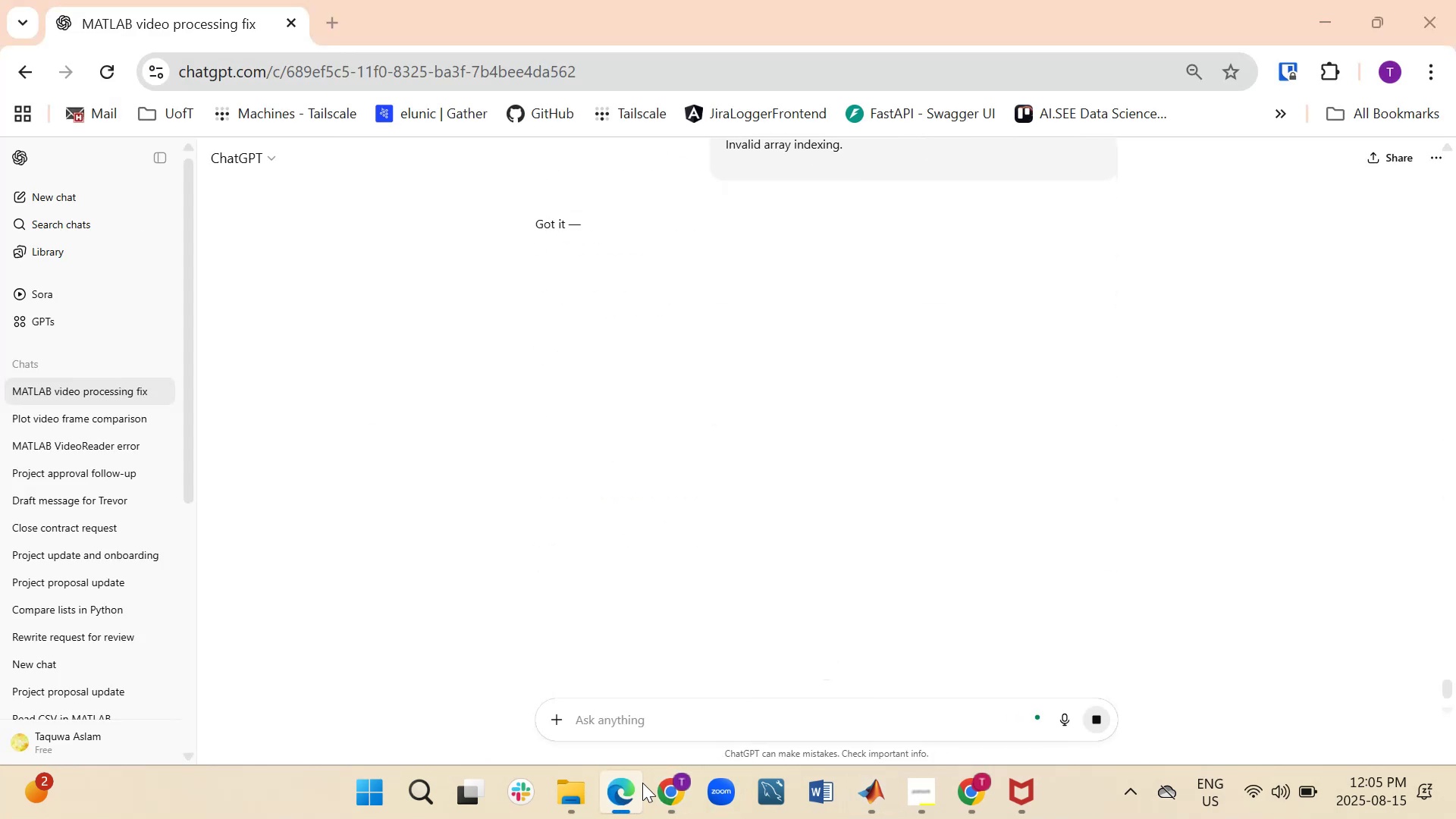 
right_click([633, 787])
 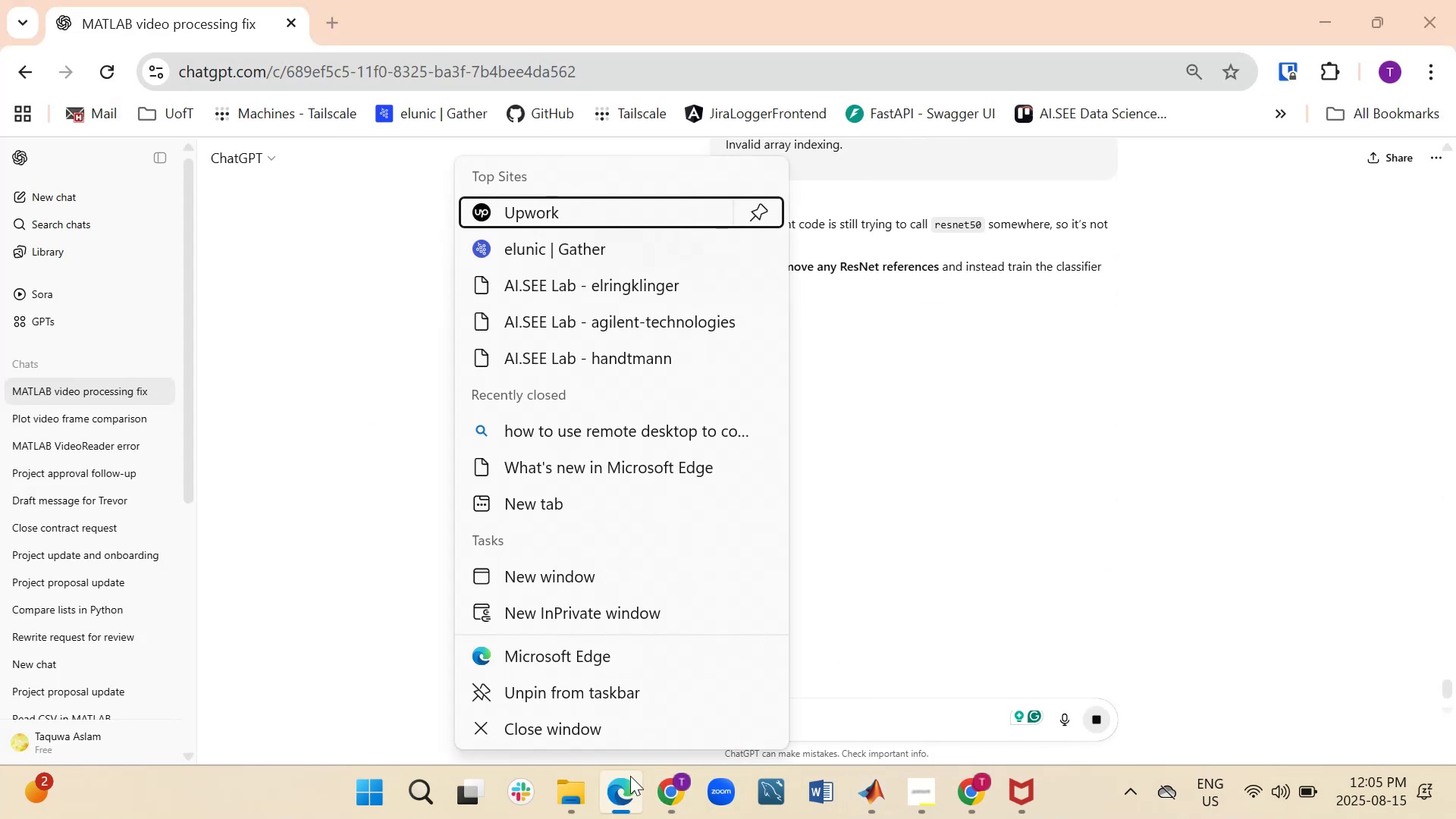 
left_click([606, 708])
 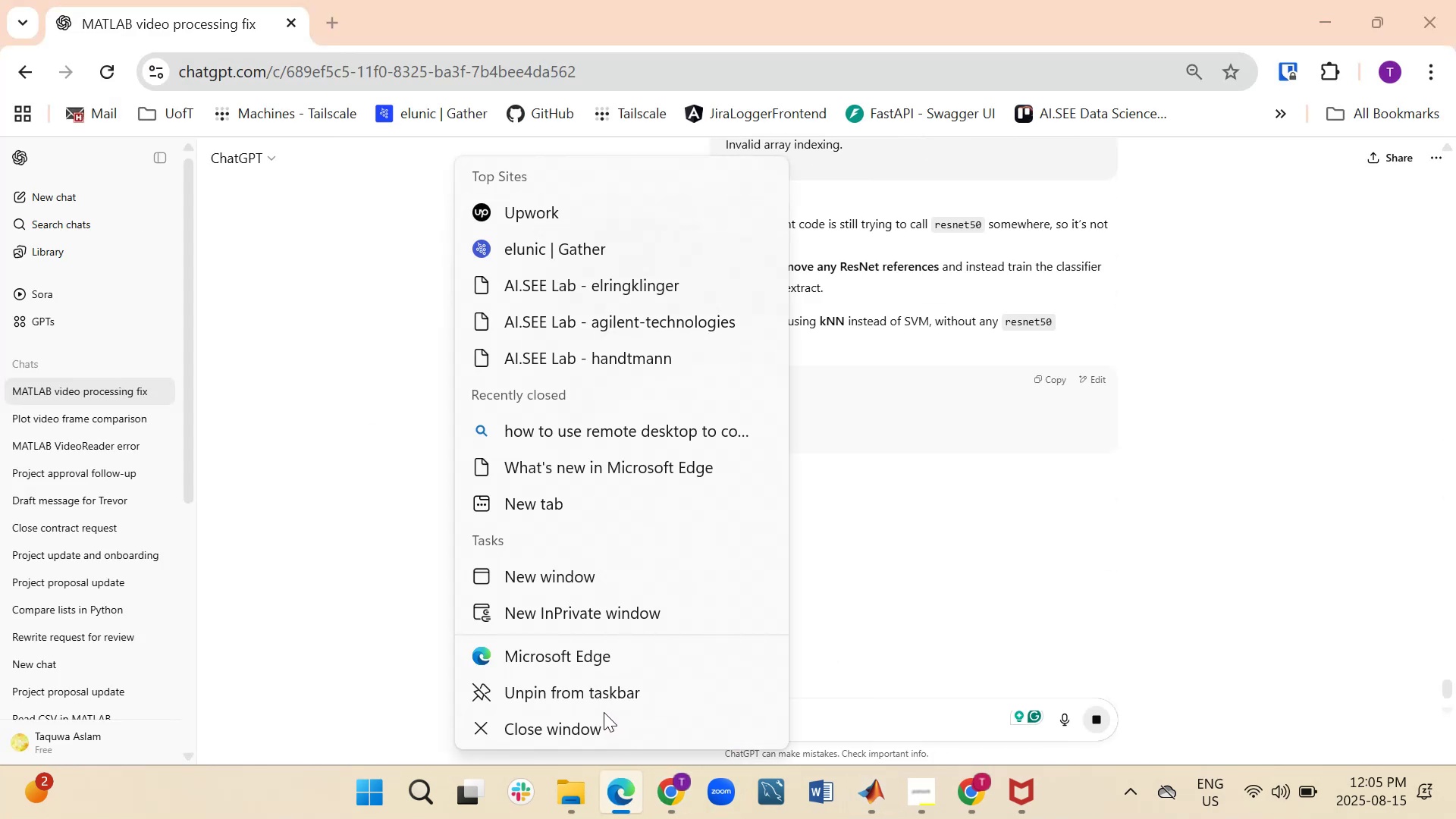 
double_click([596, 723])
 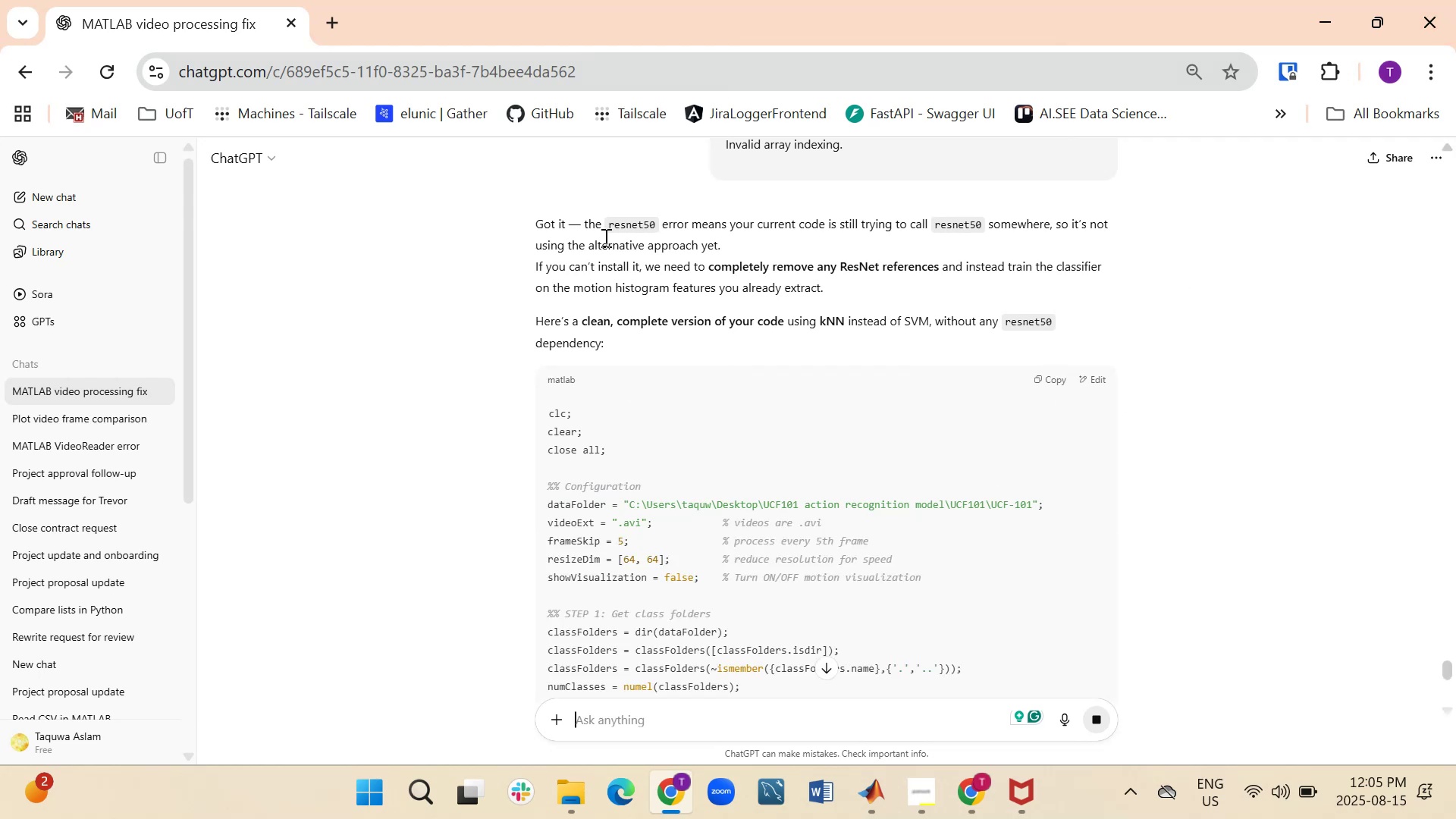 
wait(8.84)
 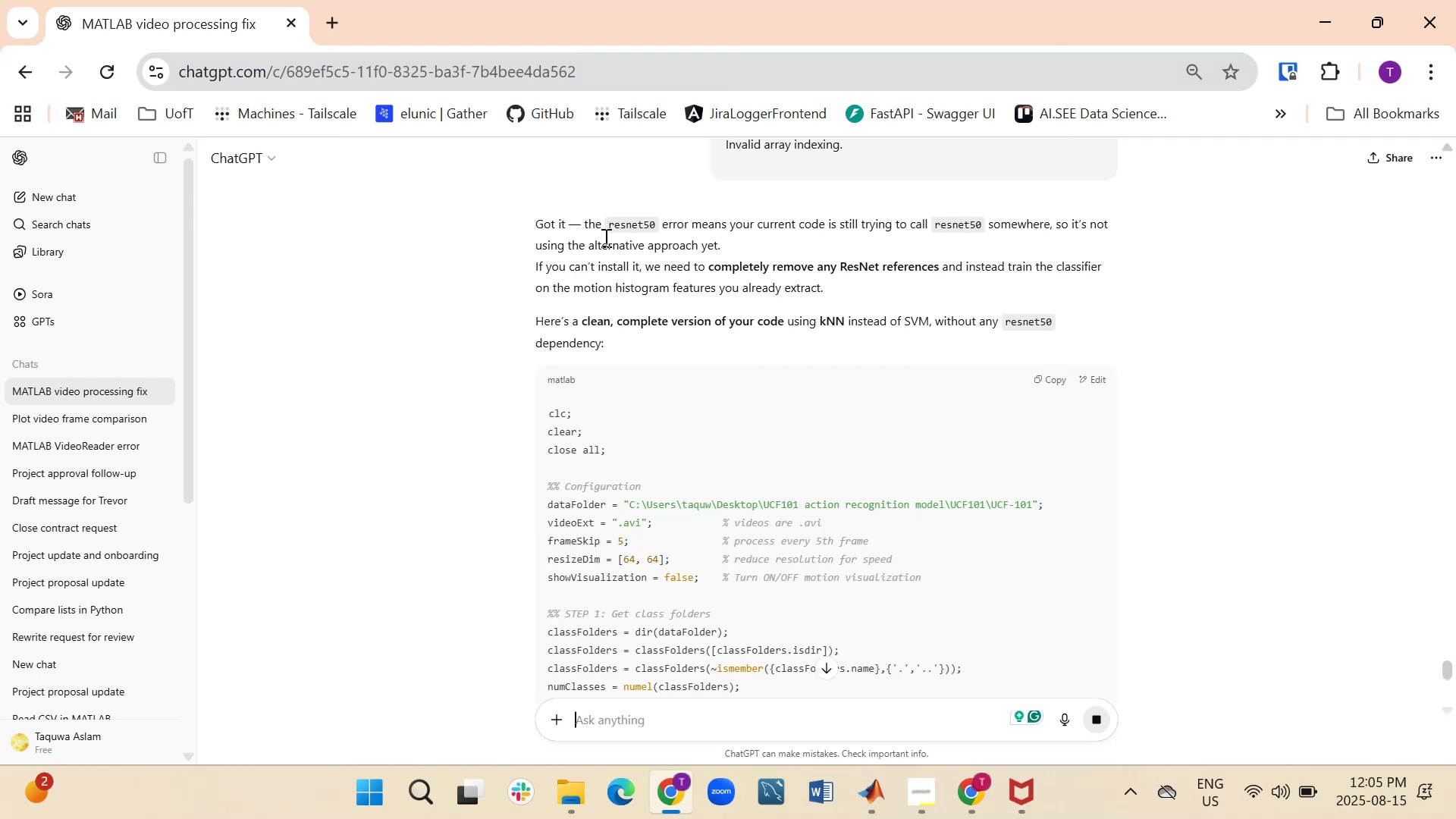 
scroll: coordinate [661, 291], scroll_direction: down, amount: 1.0
 